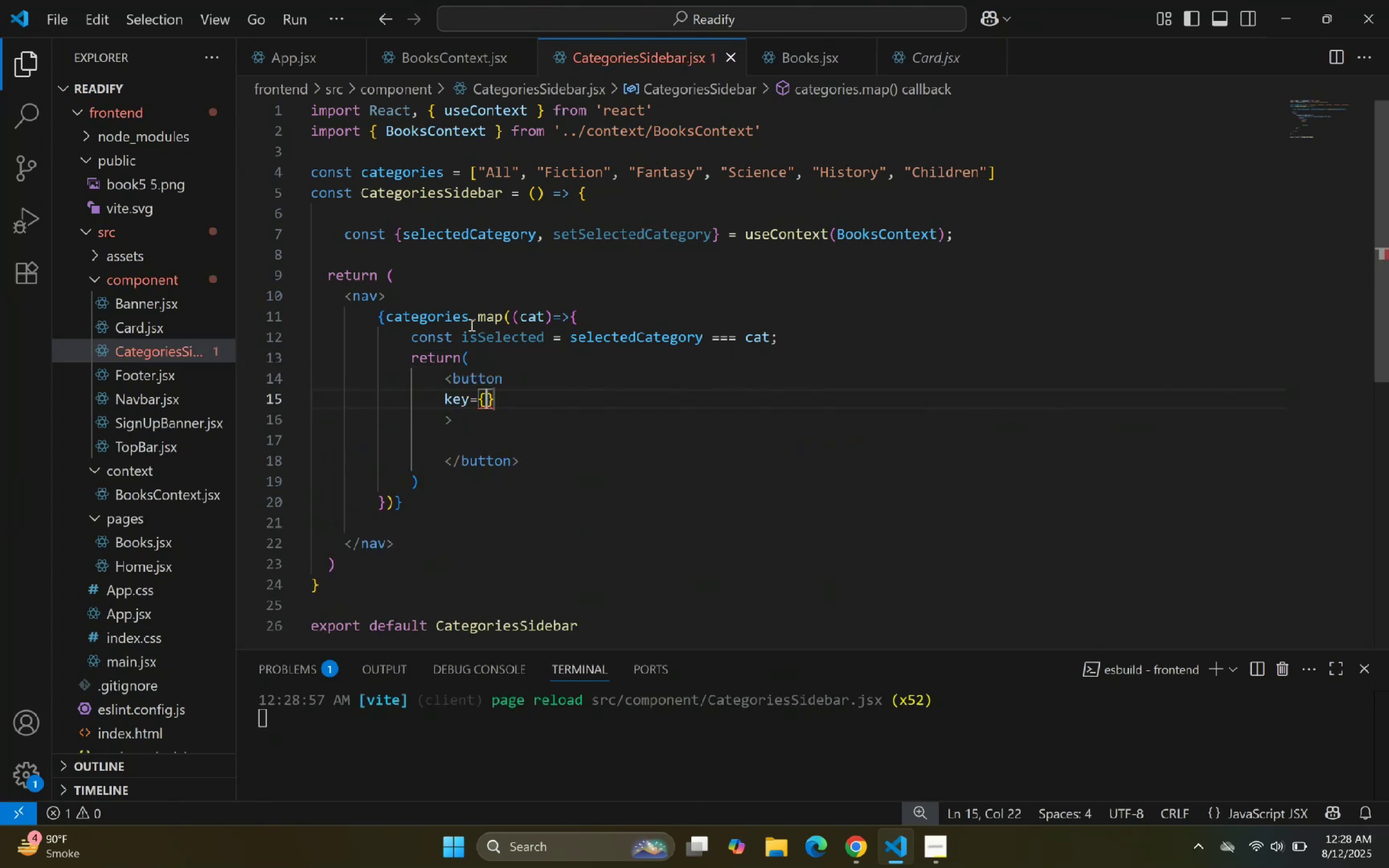 
type(cat)
 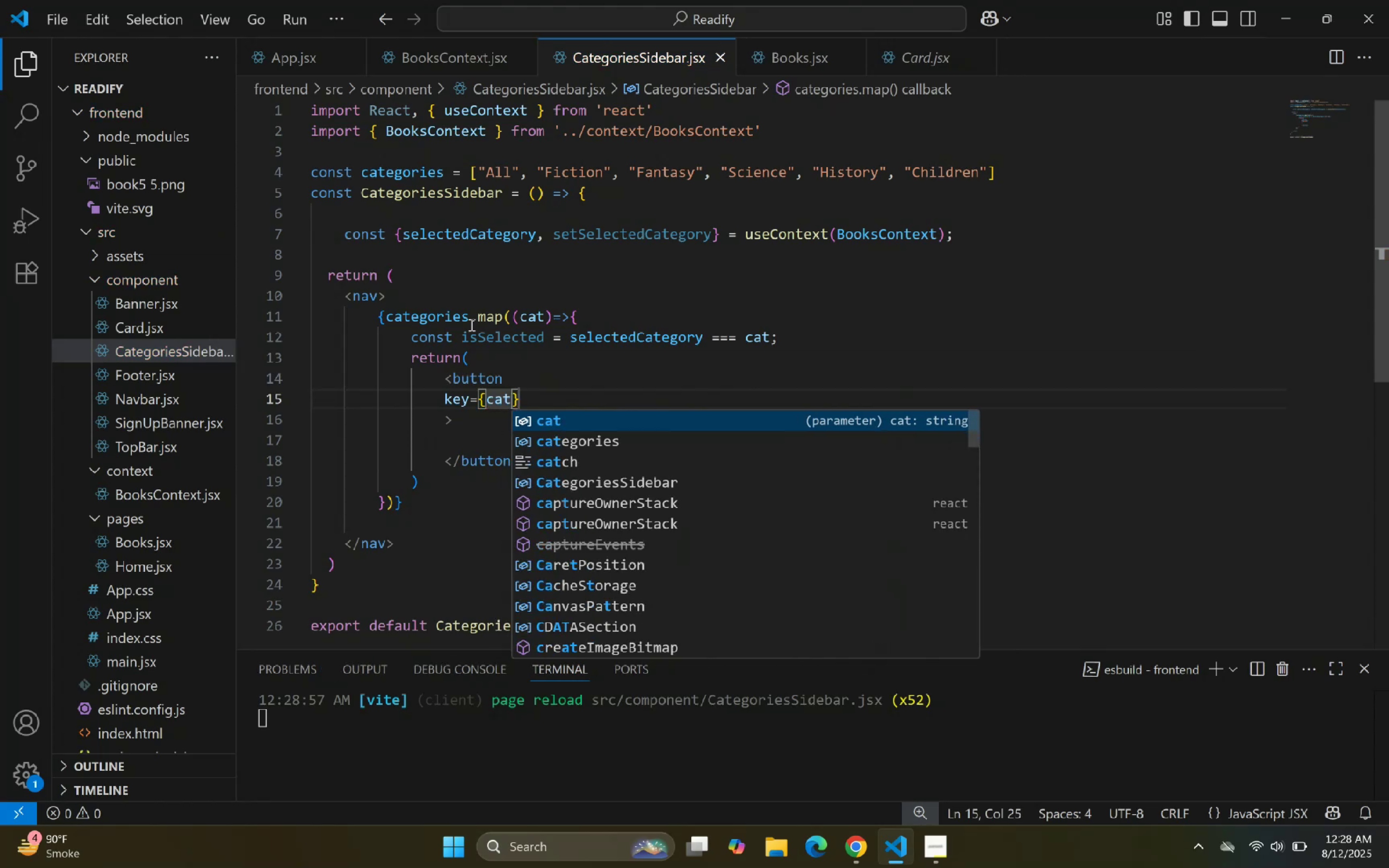 
key(ArrowRight)
 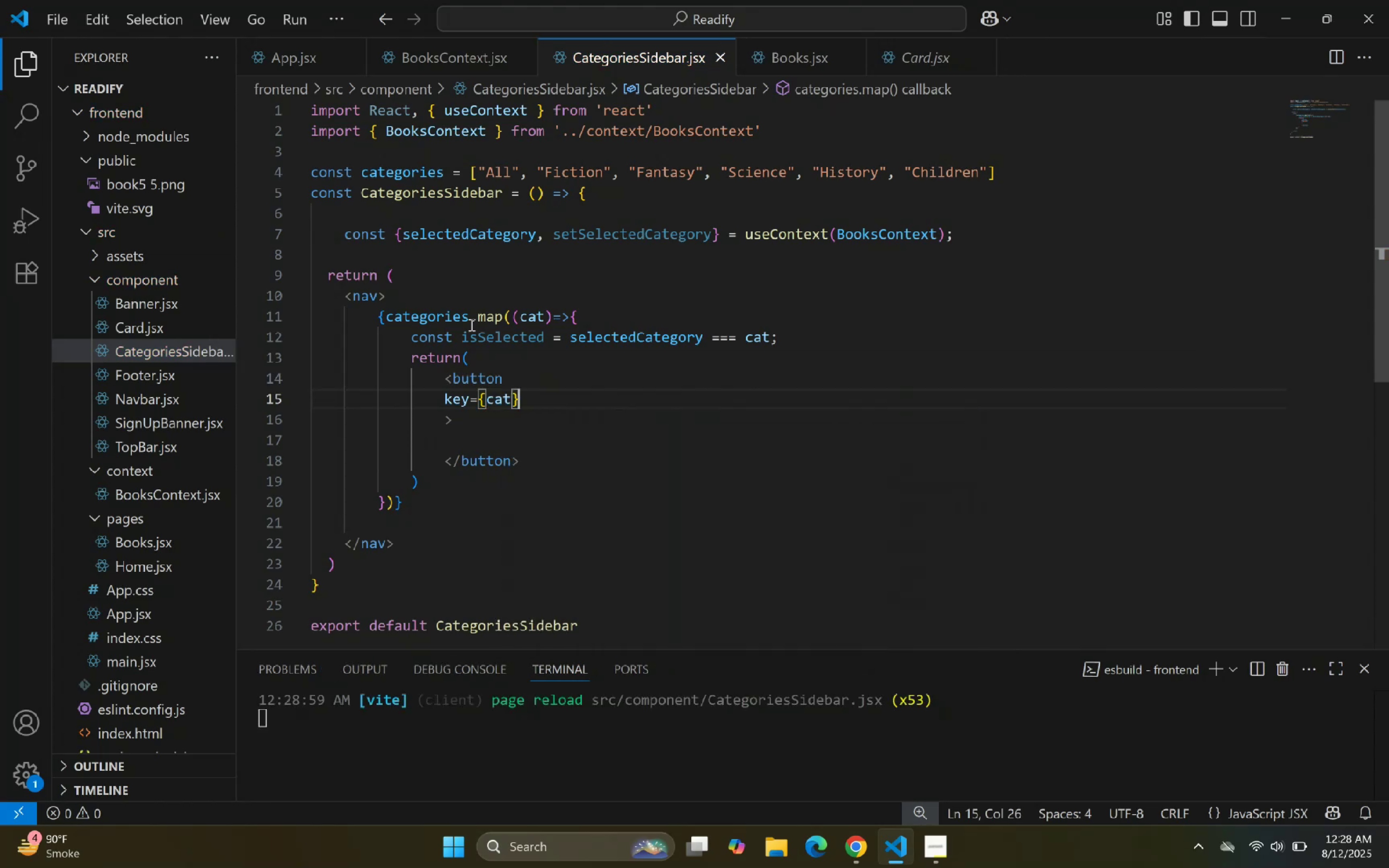 
key(Enter)
 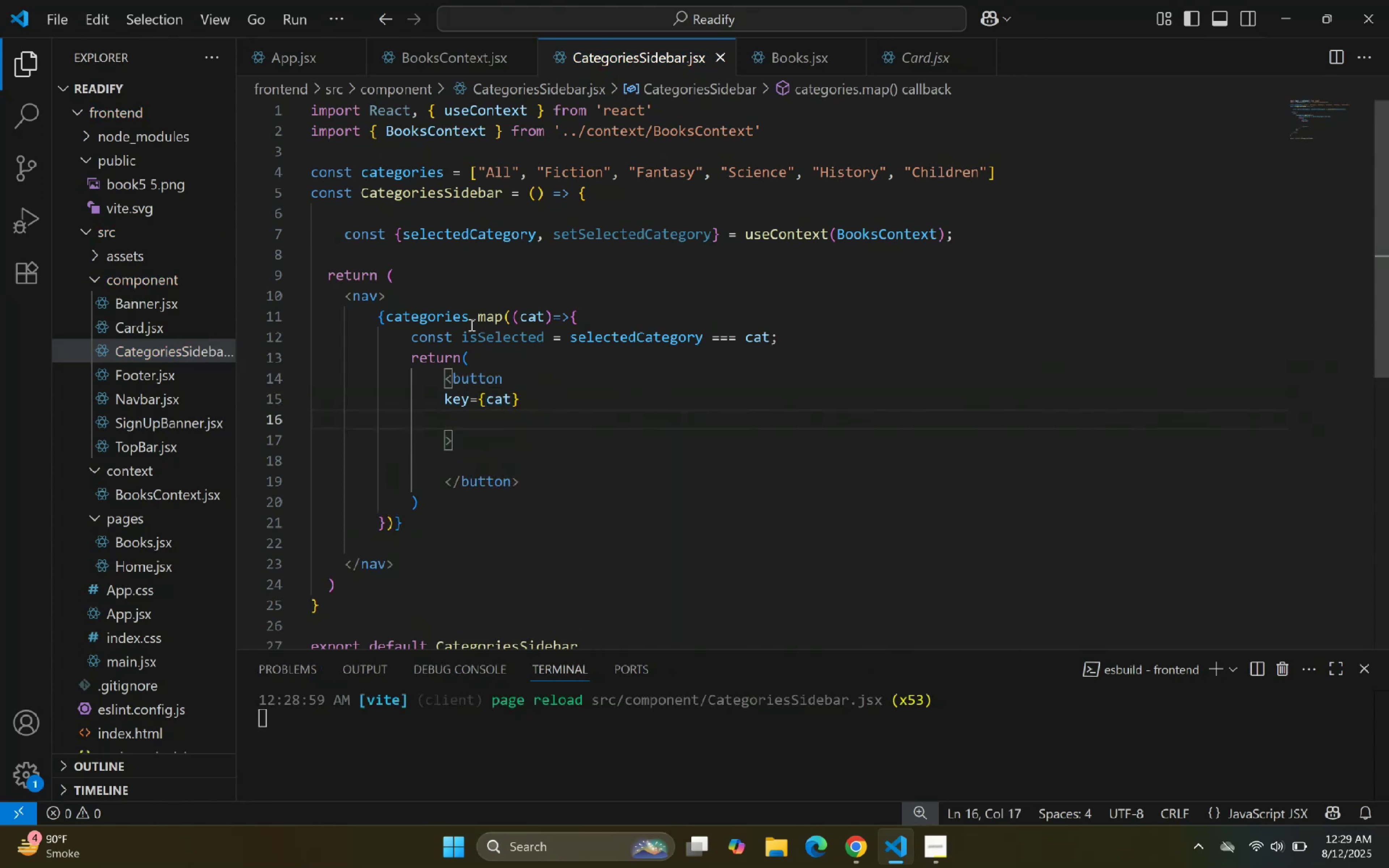 
type(ty)
 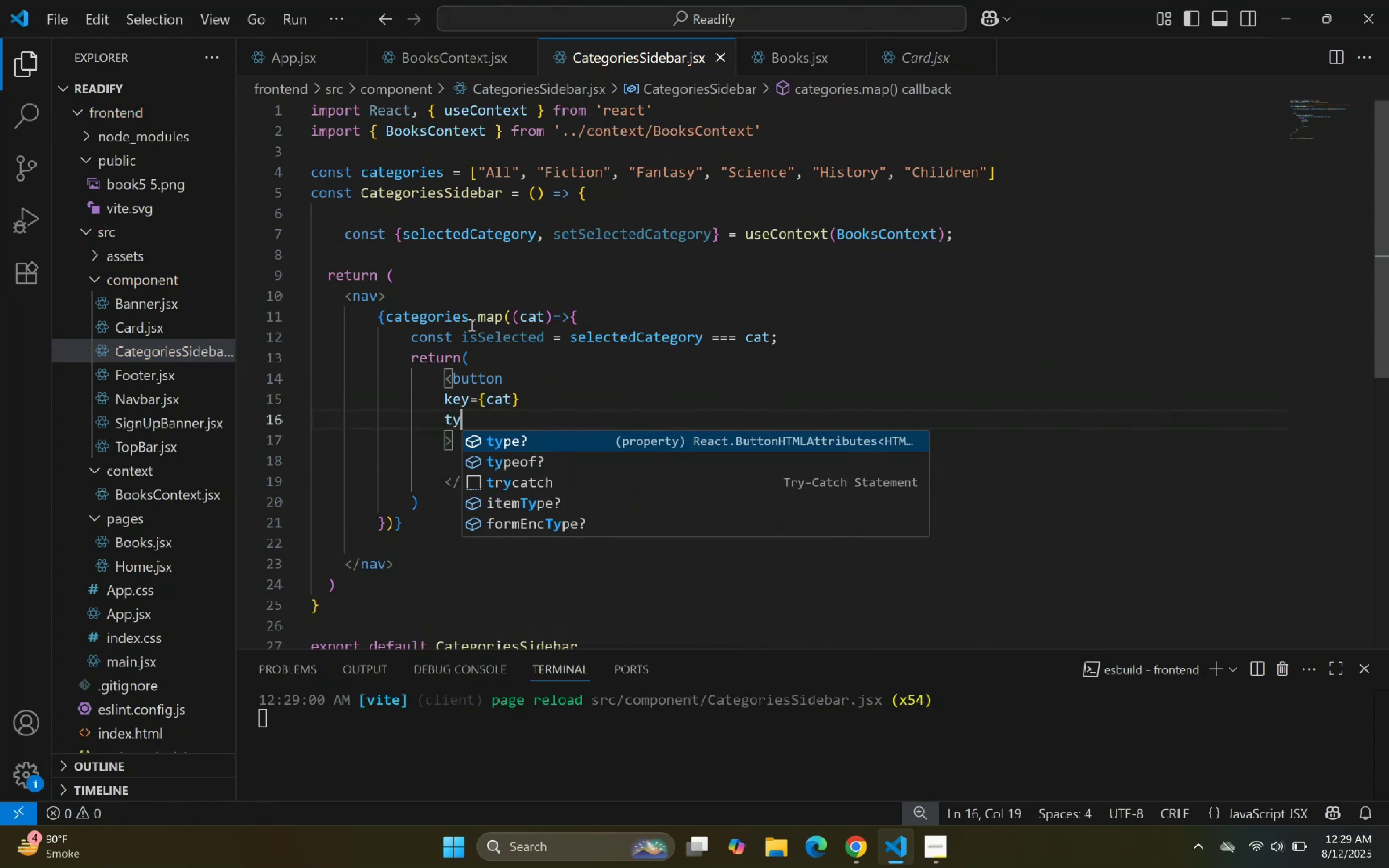 
key(Enter)
 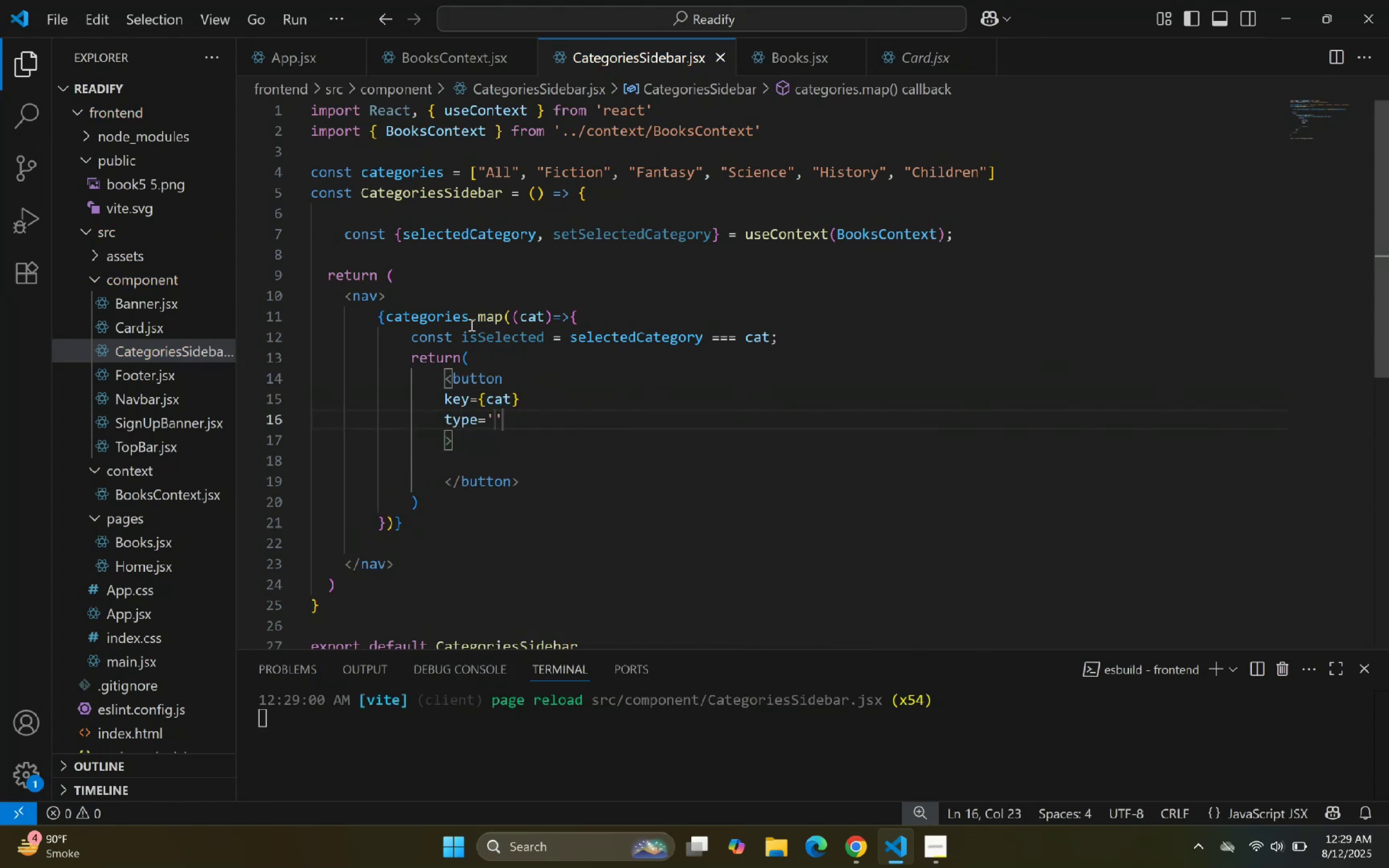 
type(button)
 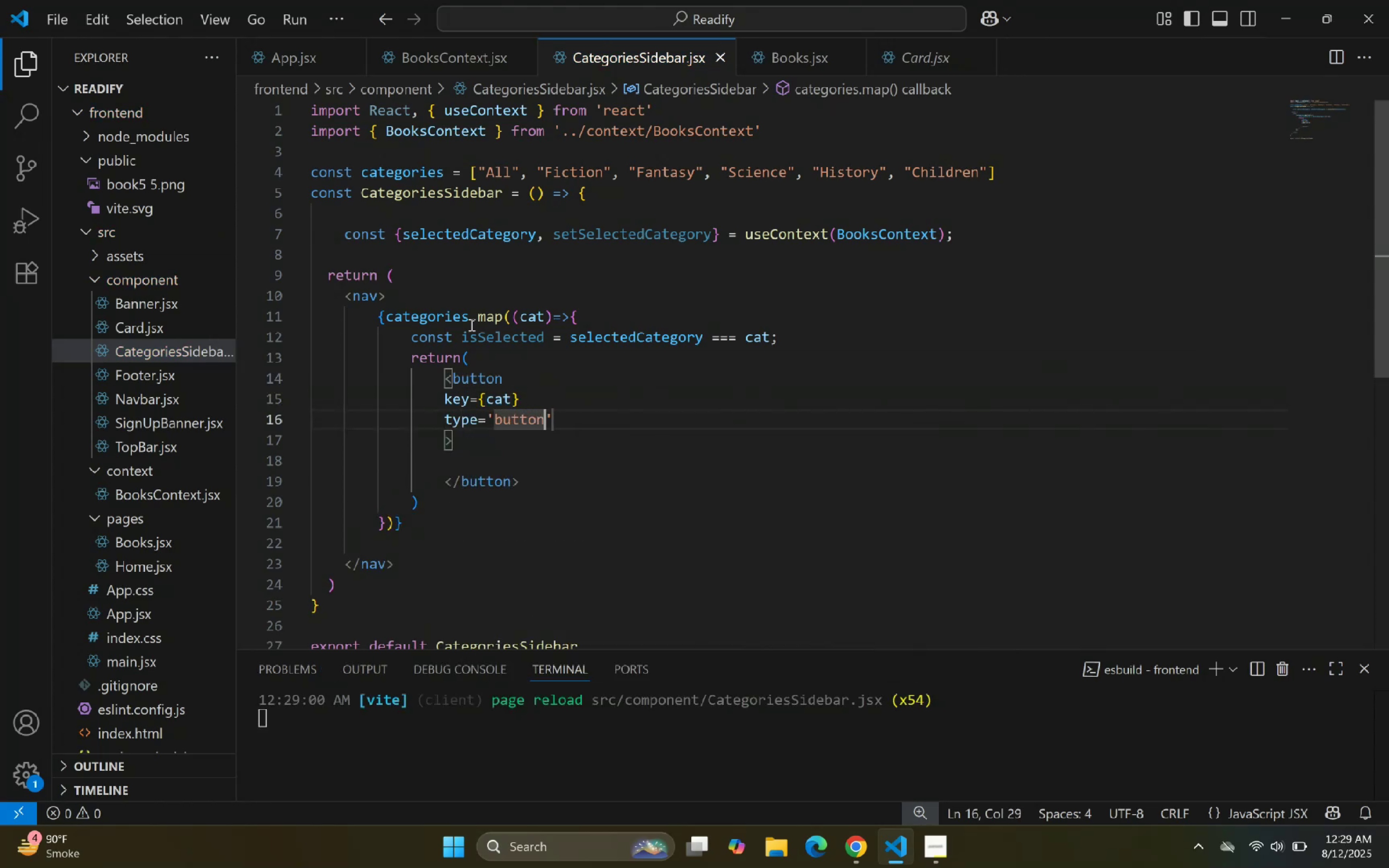 
key(ArrowRight)
 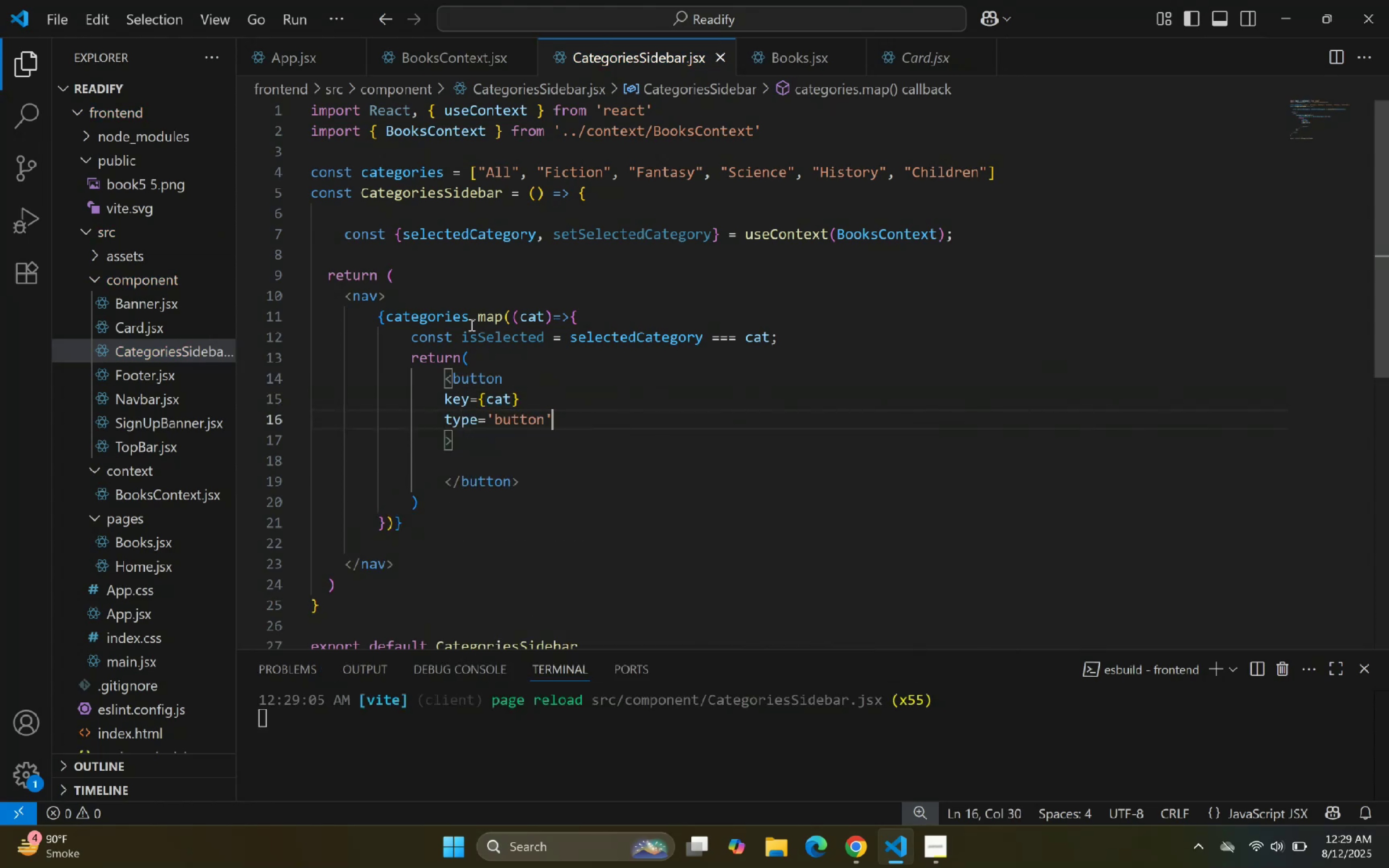 
key(Enter)
 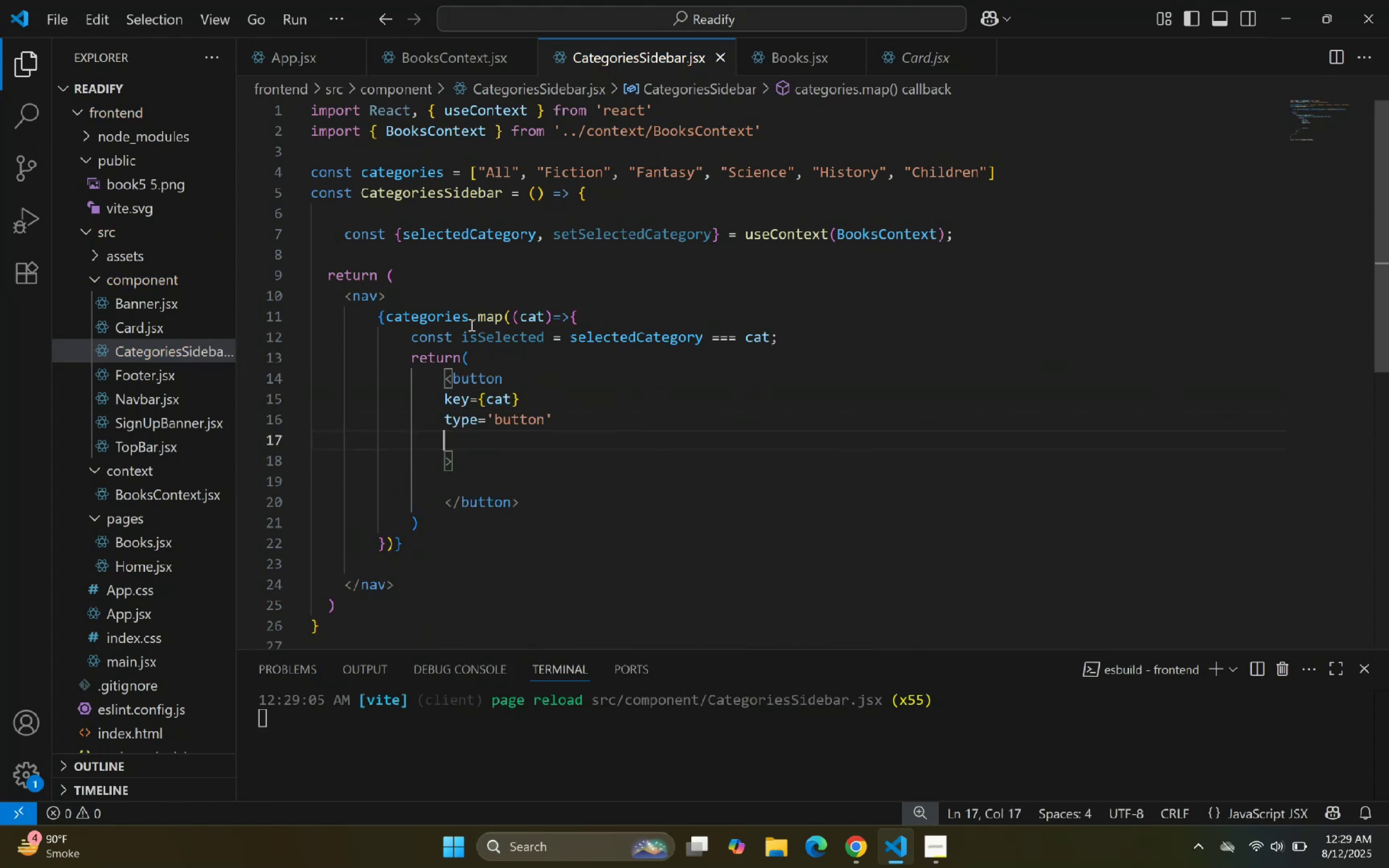 
type(oncli)
 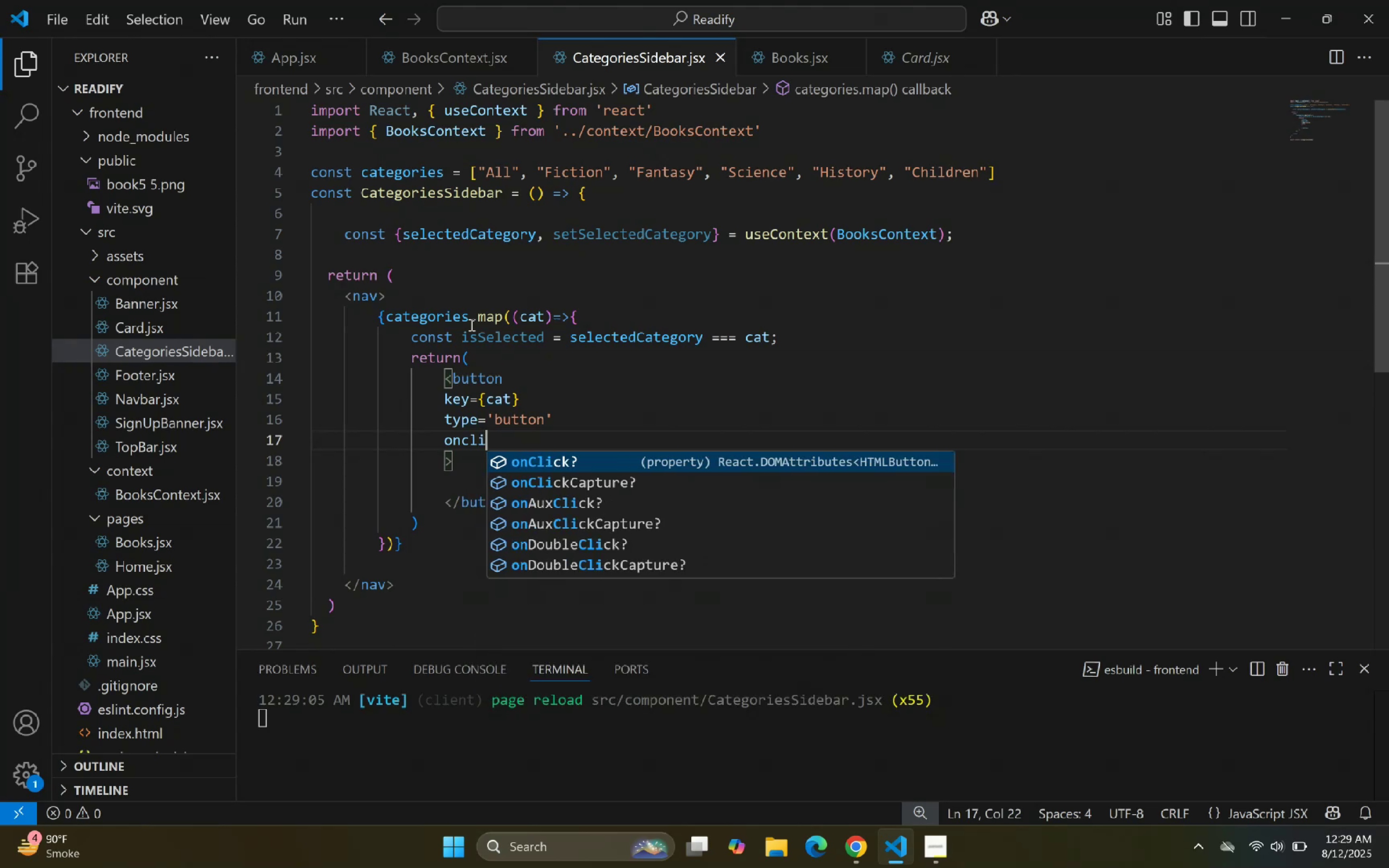 
key(Enter)
 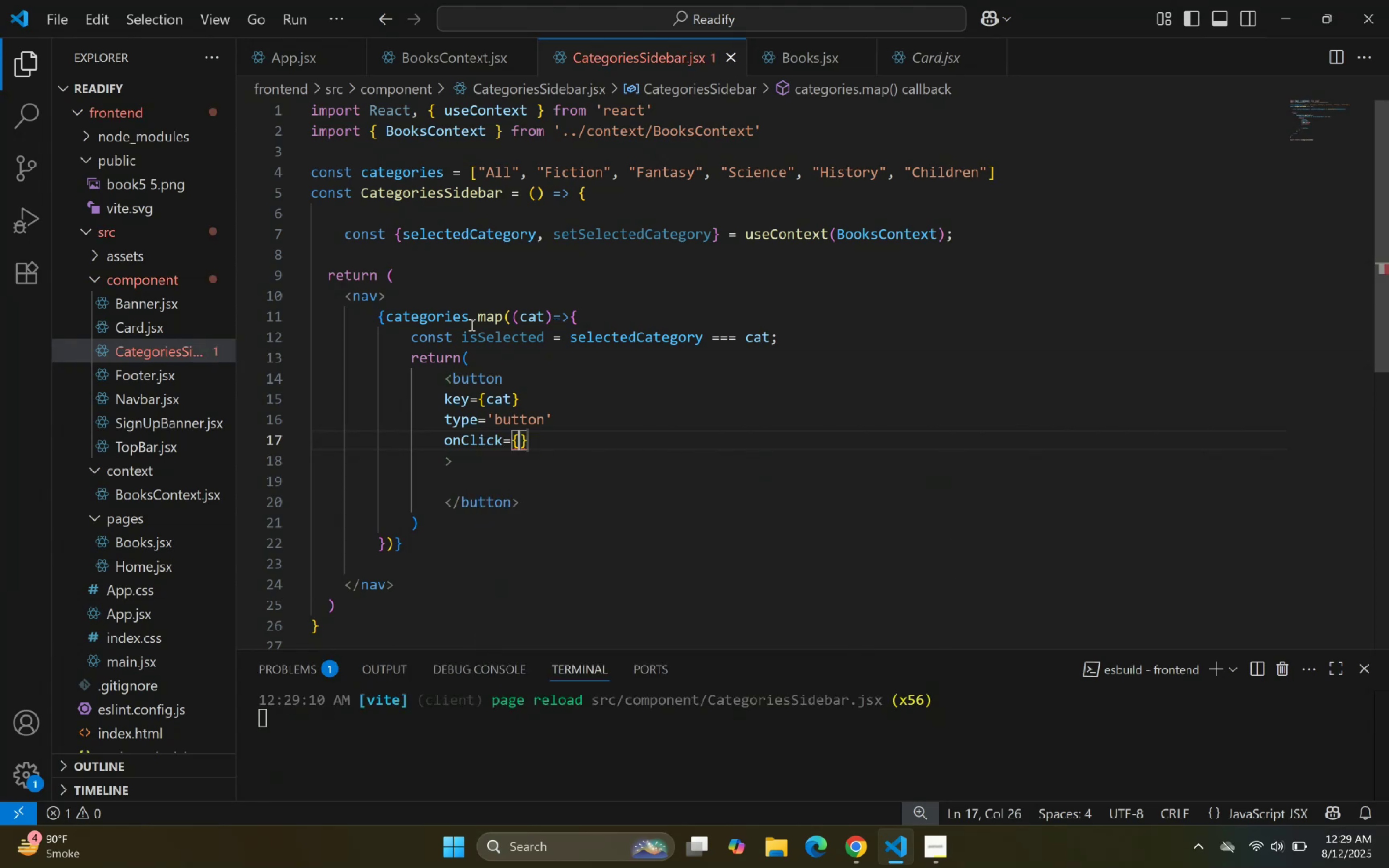 
key(Shift+9)
 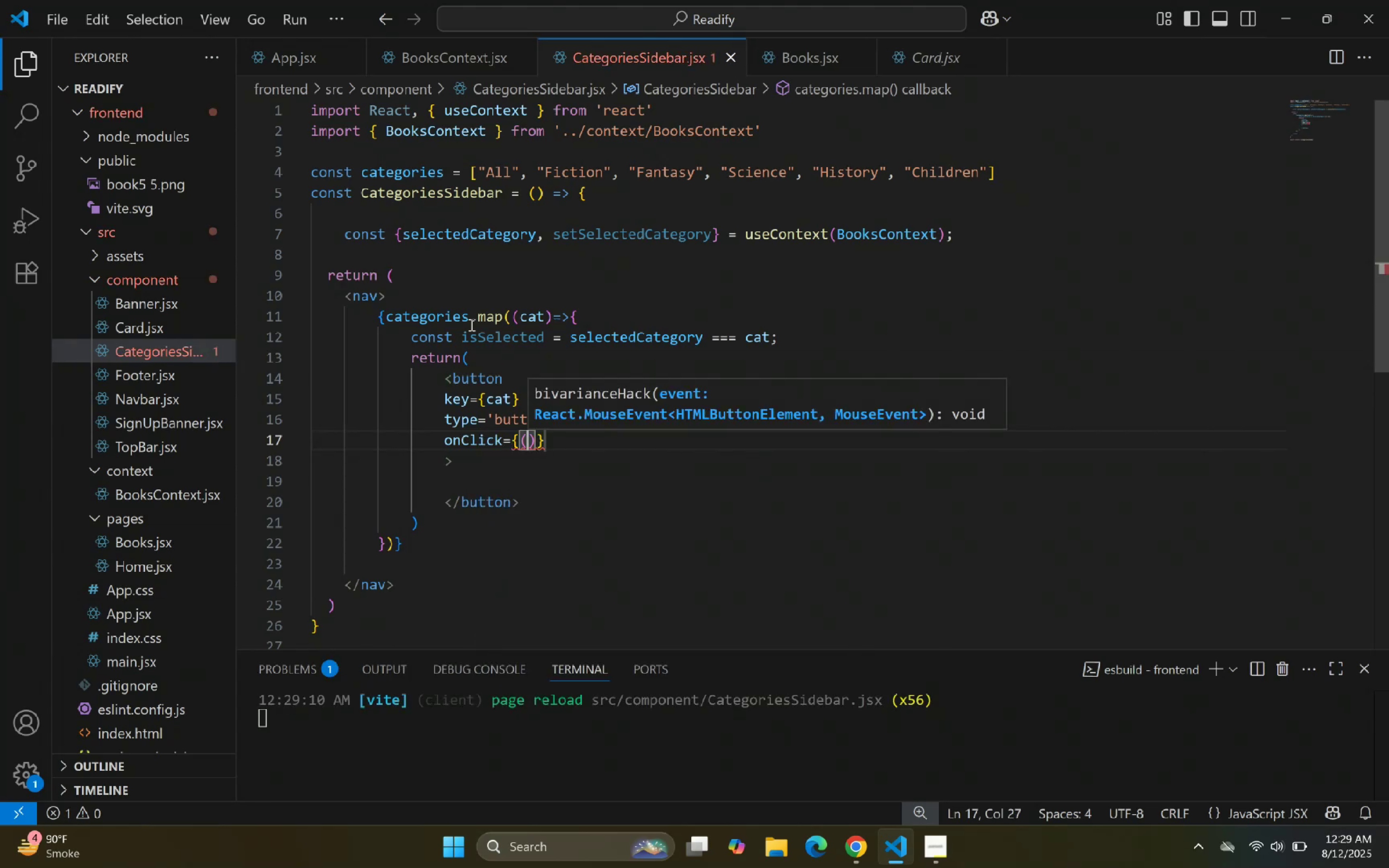 
key(ArrowRight)
 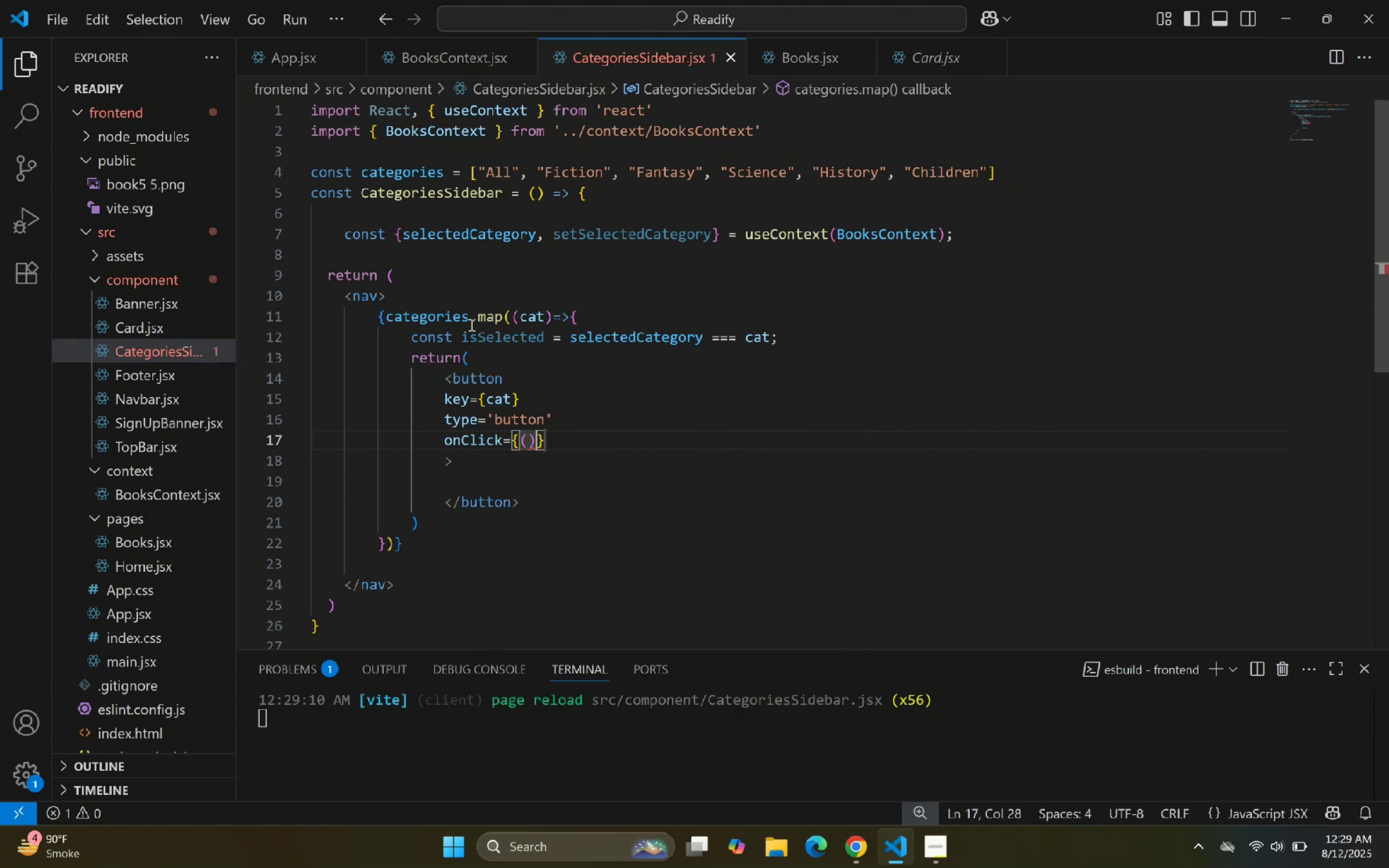 
type(=> set)
 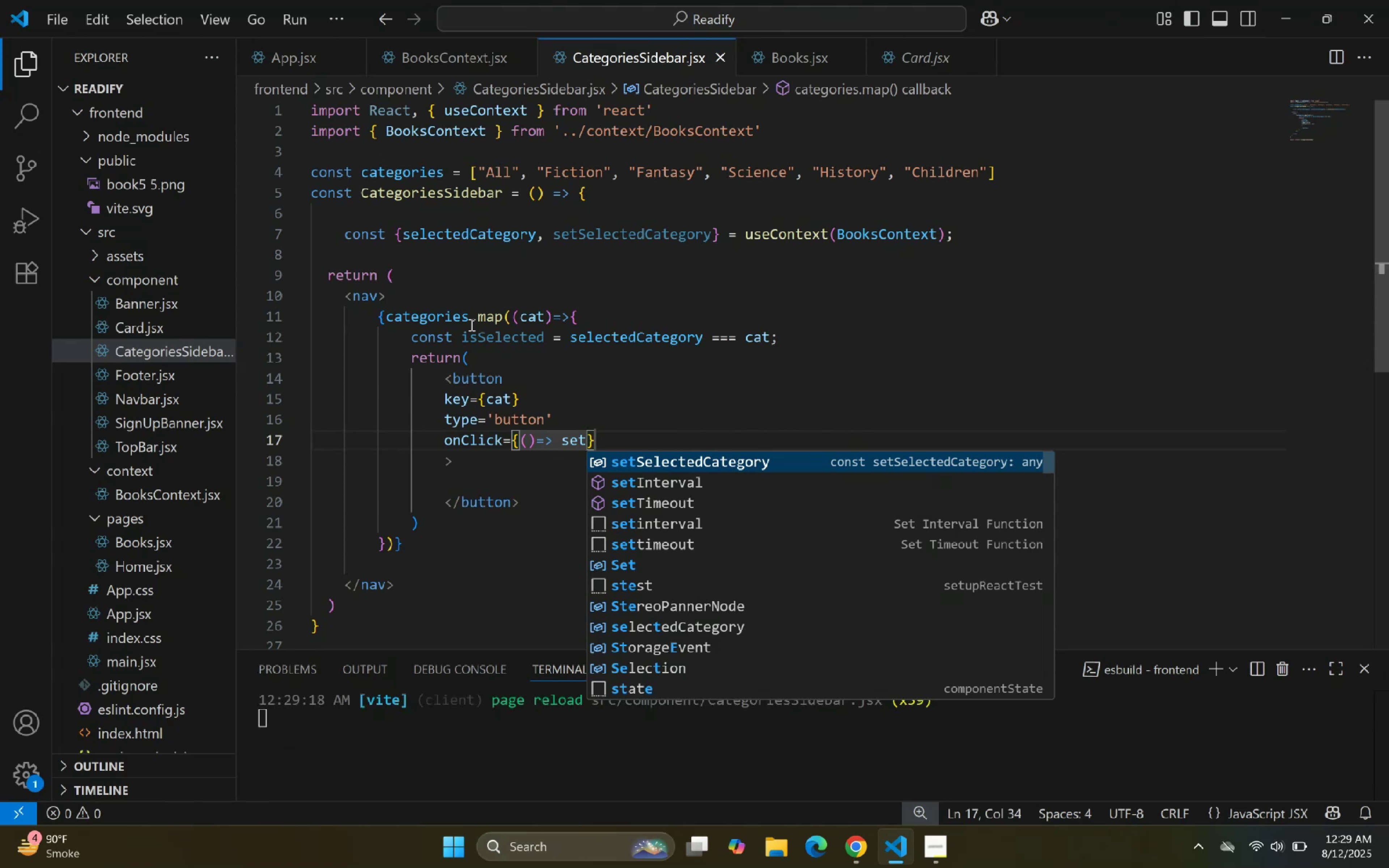 
key(Enter)
 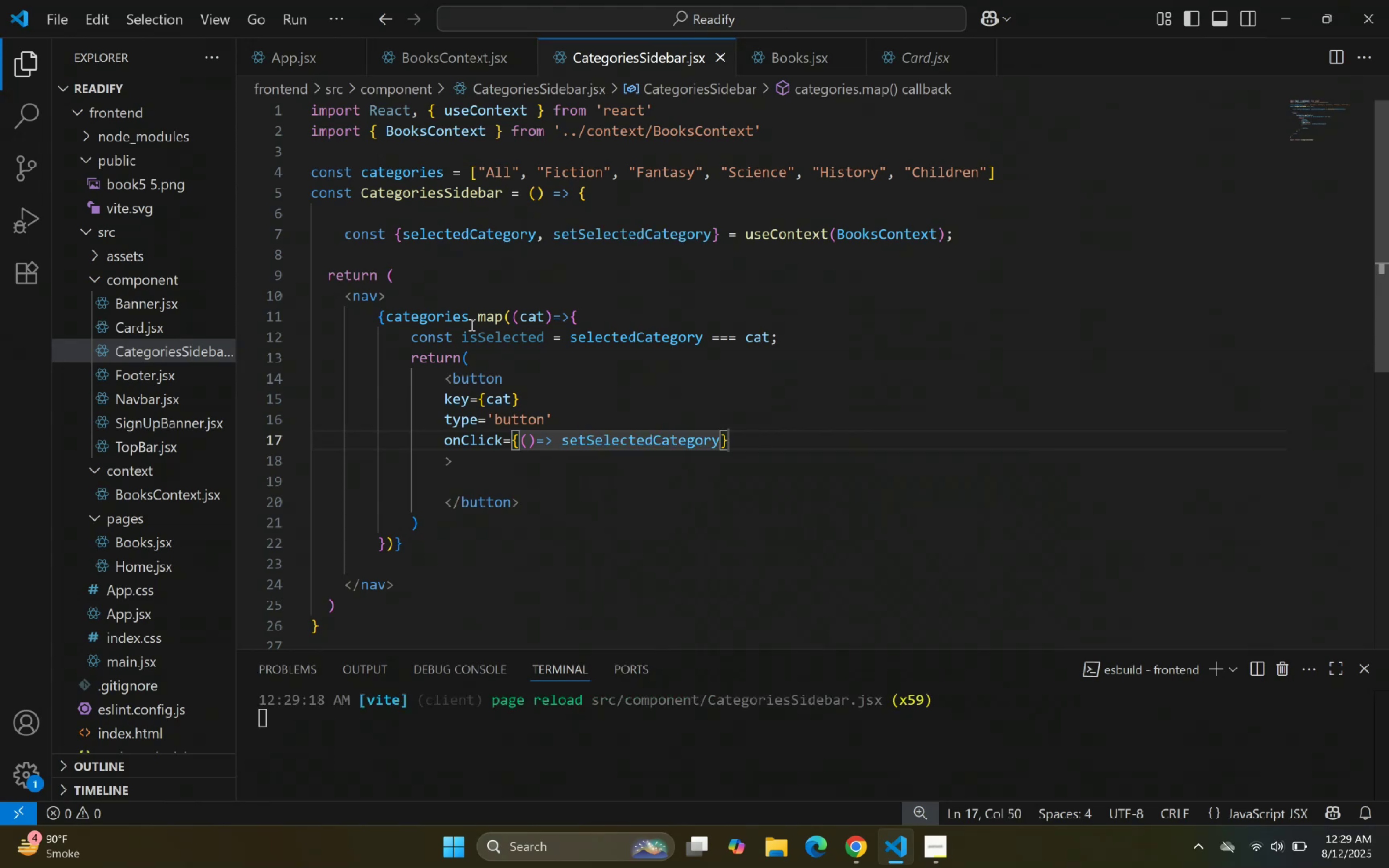 
type((cat)
 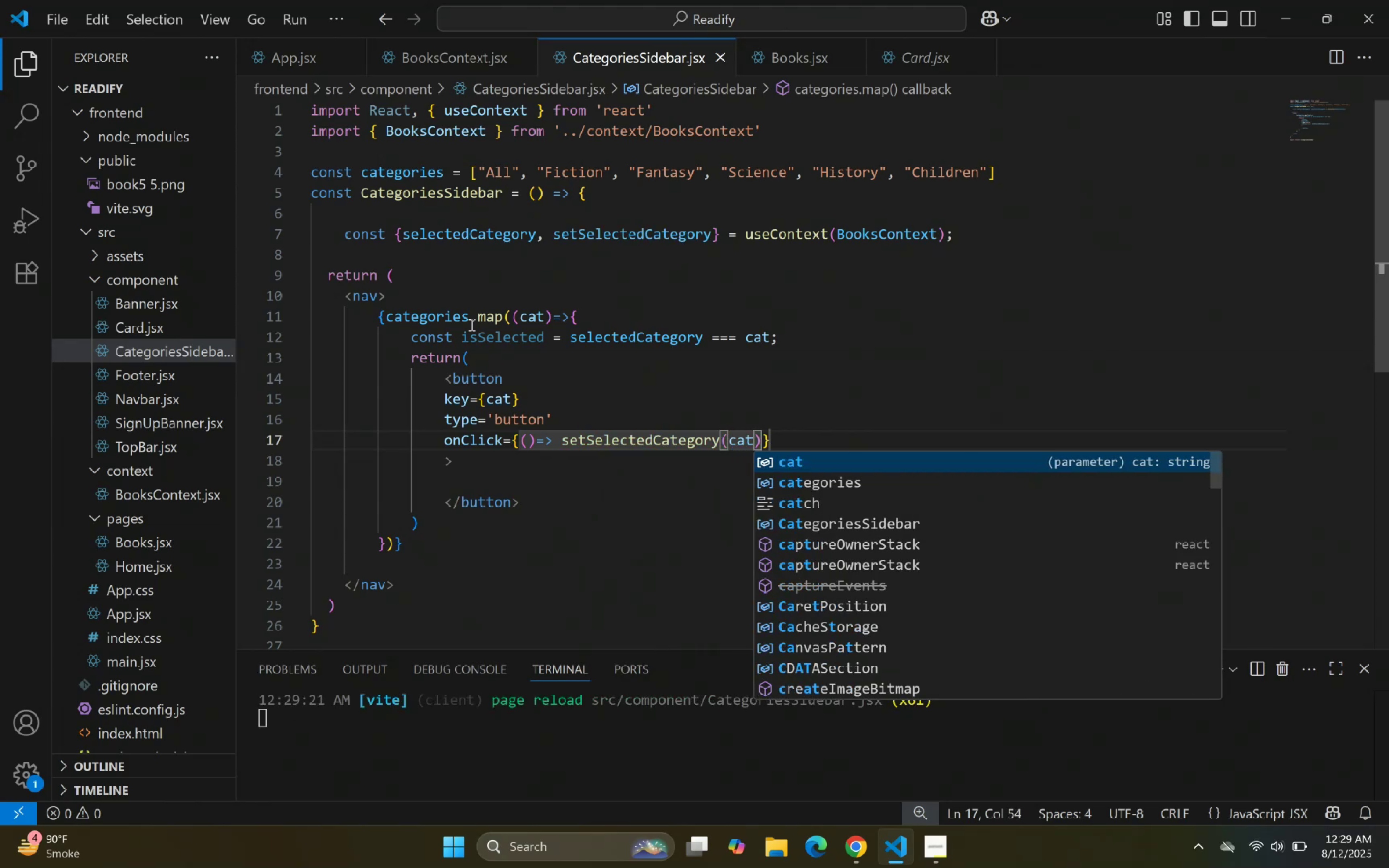 
key(ArrowRight)
 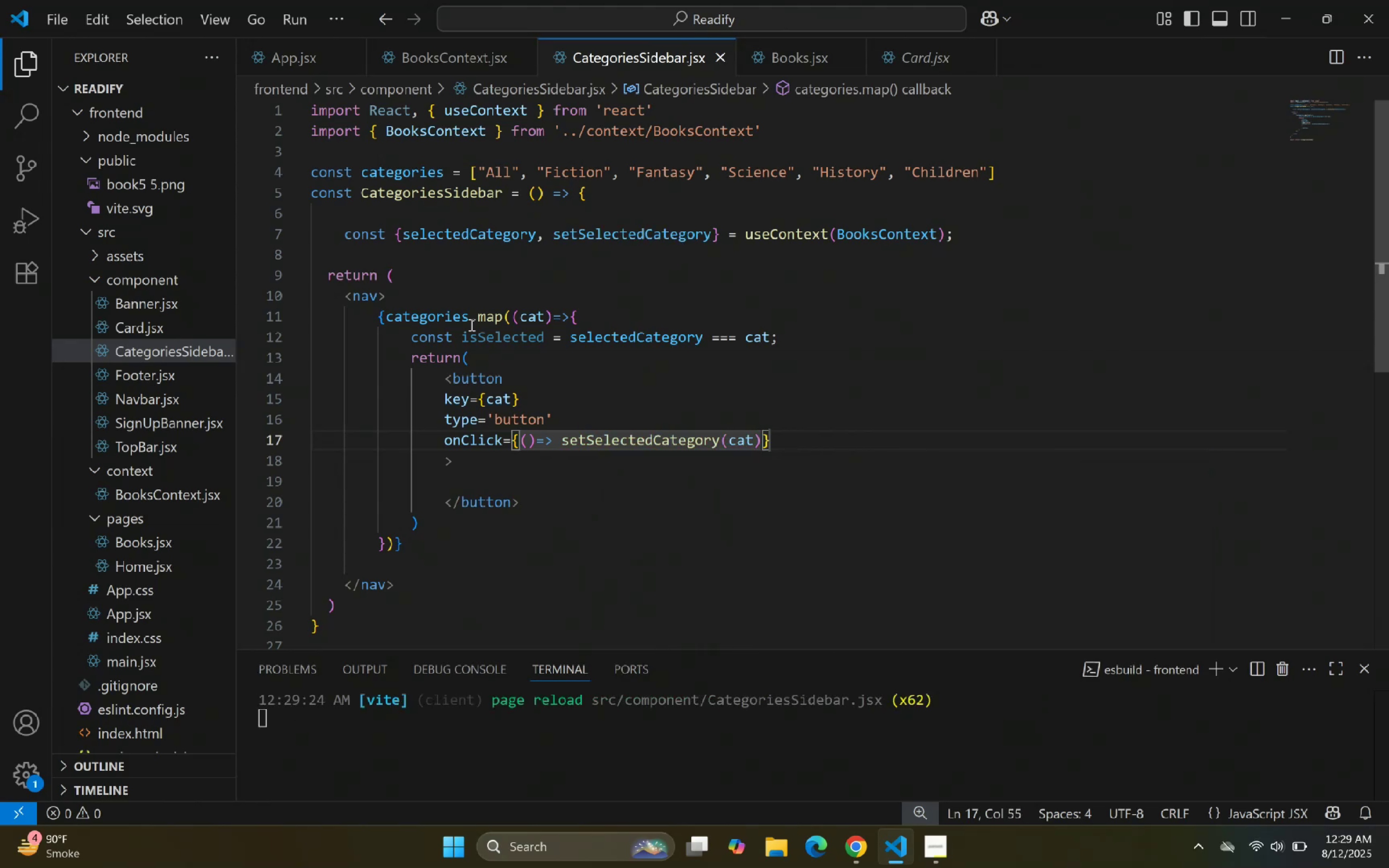 
key(ArrowDown)
 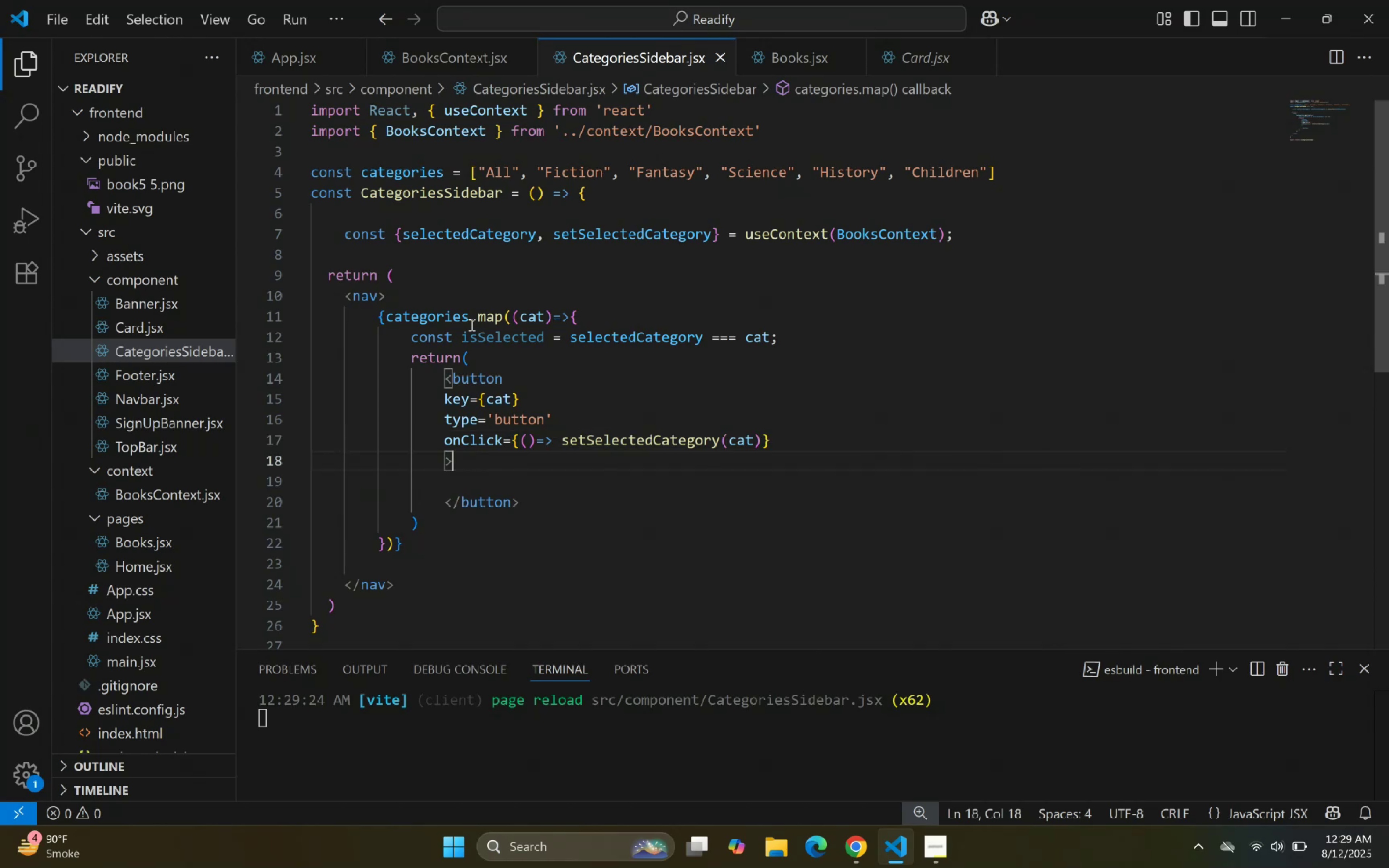 
key(ArrowDown)
 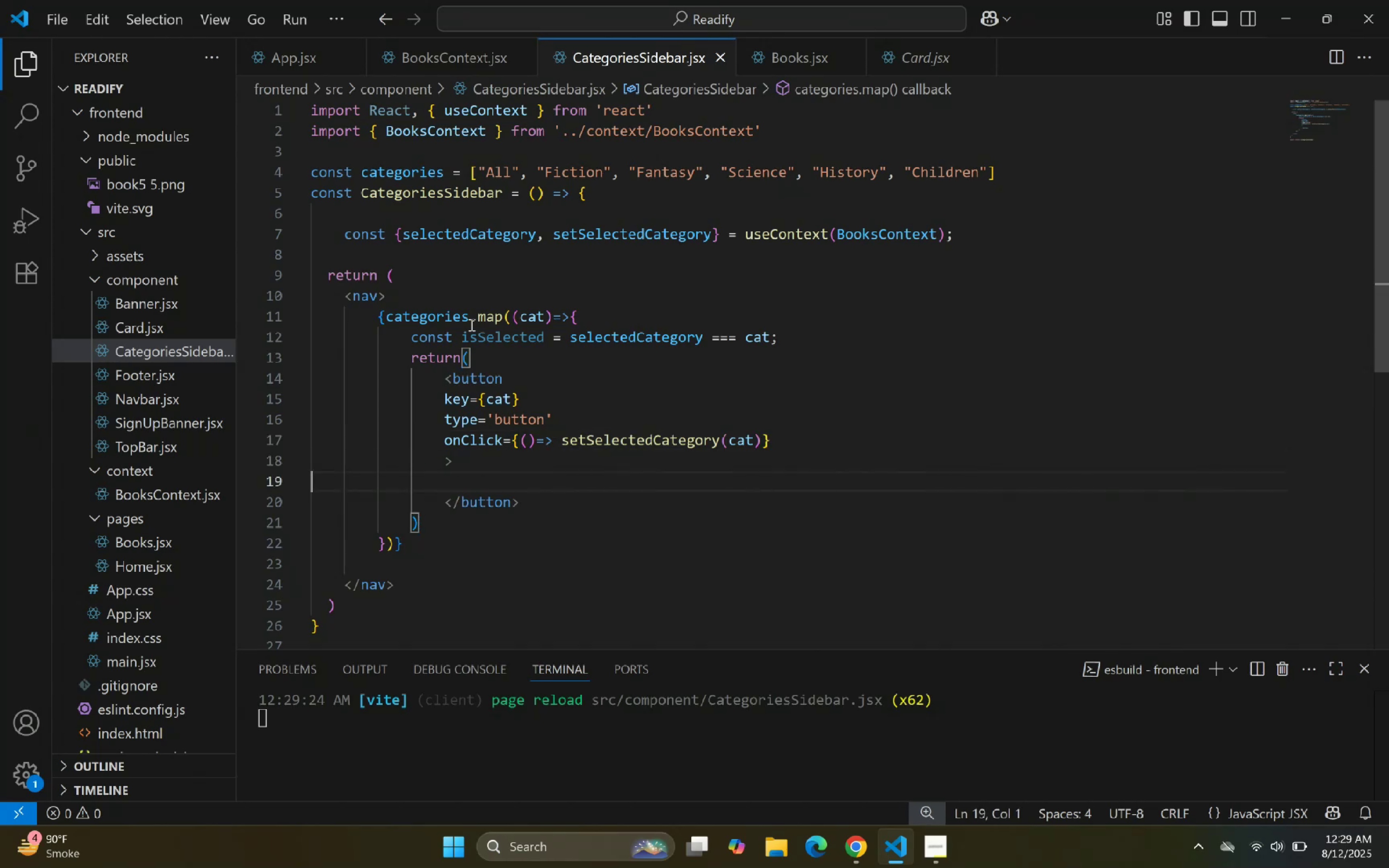 
key(Backslash)
 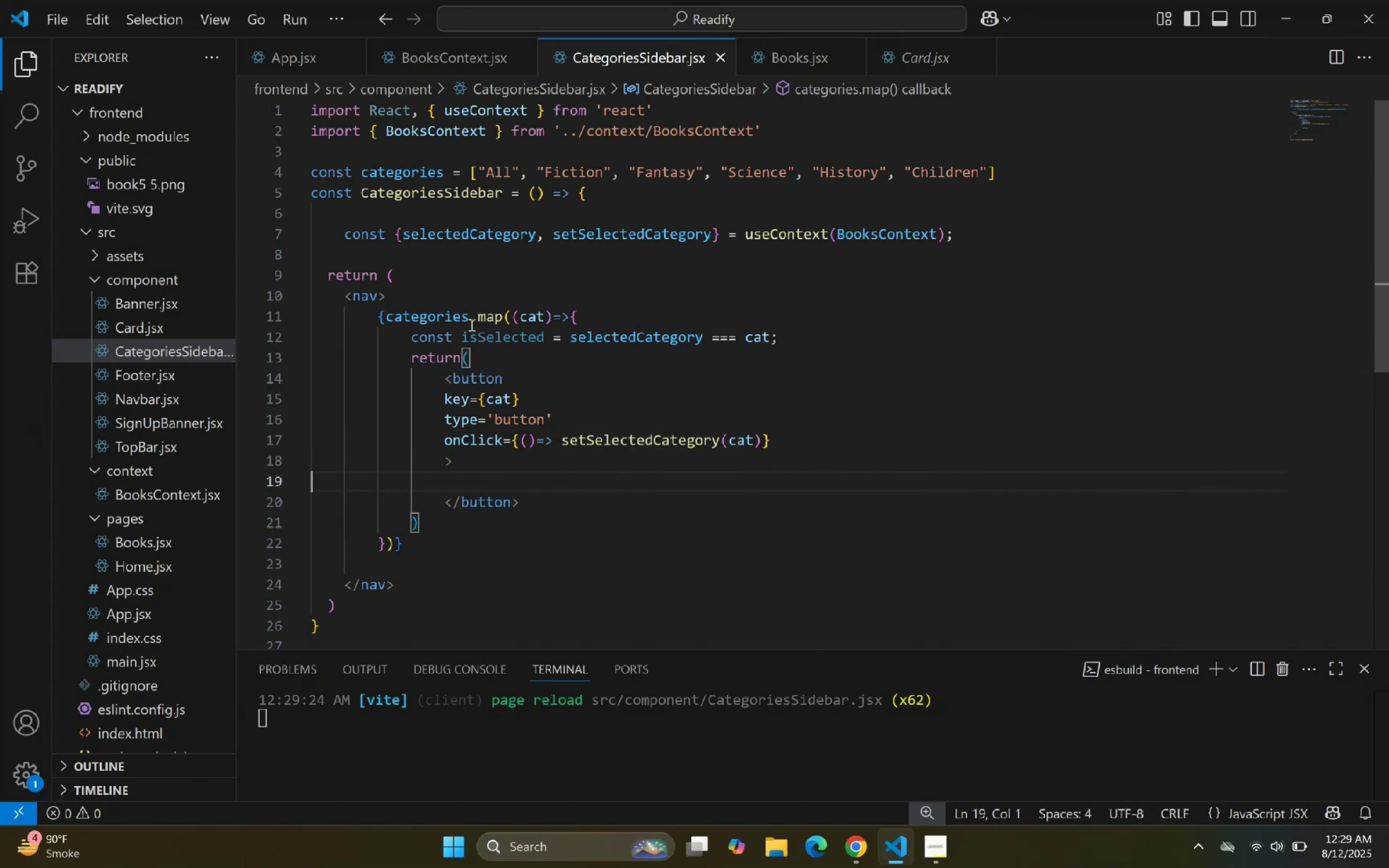 
key(Backspace)
 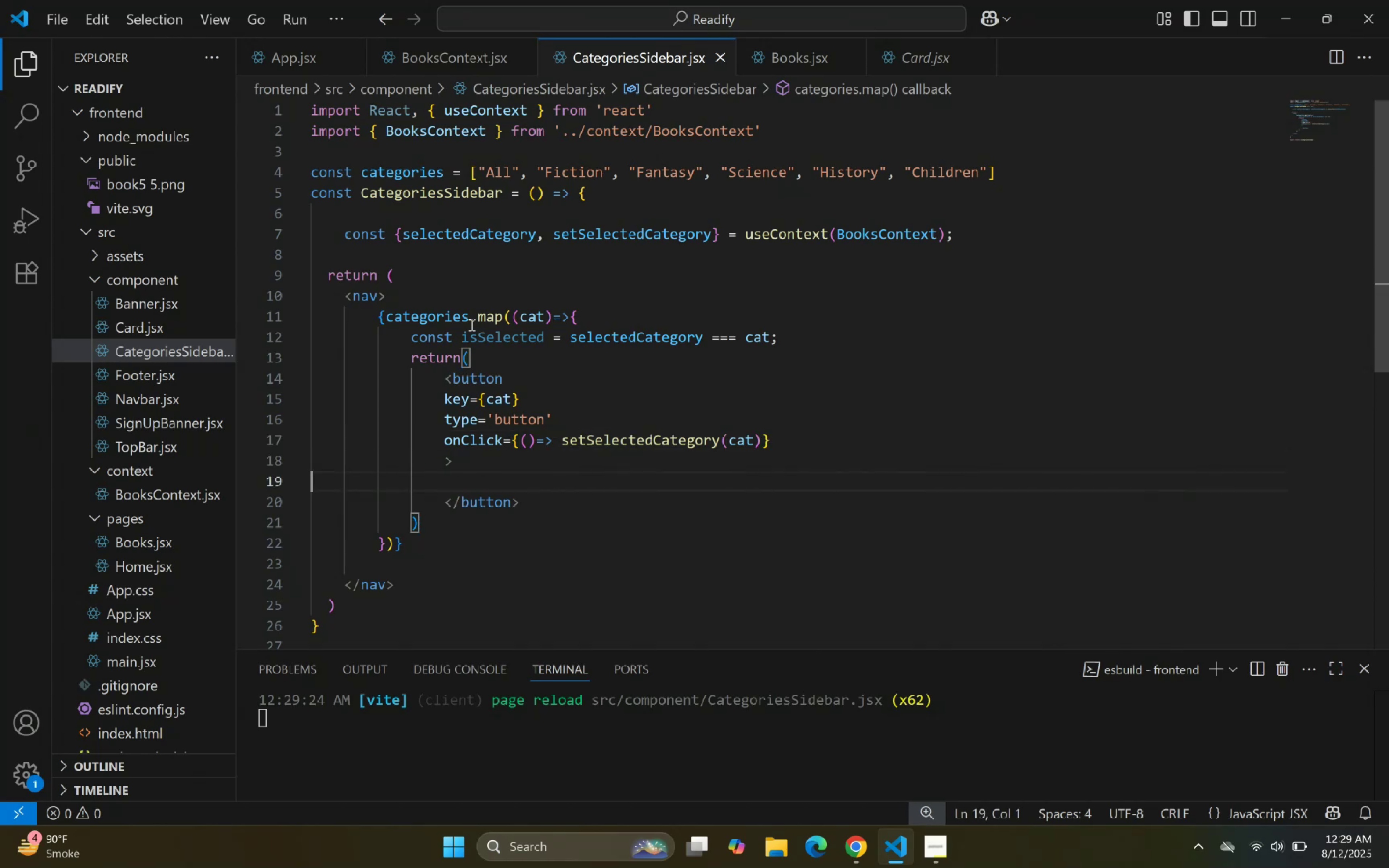 
key(Backspace)
 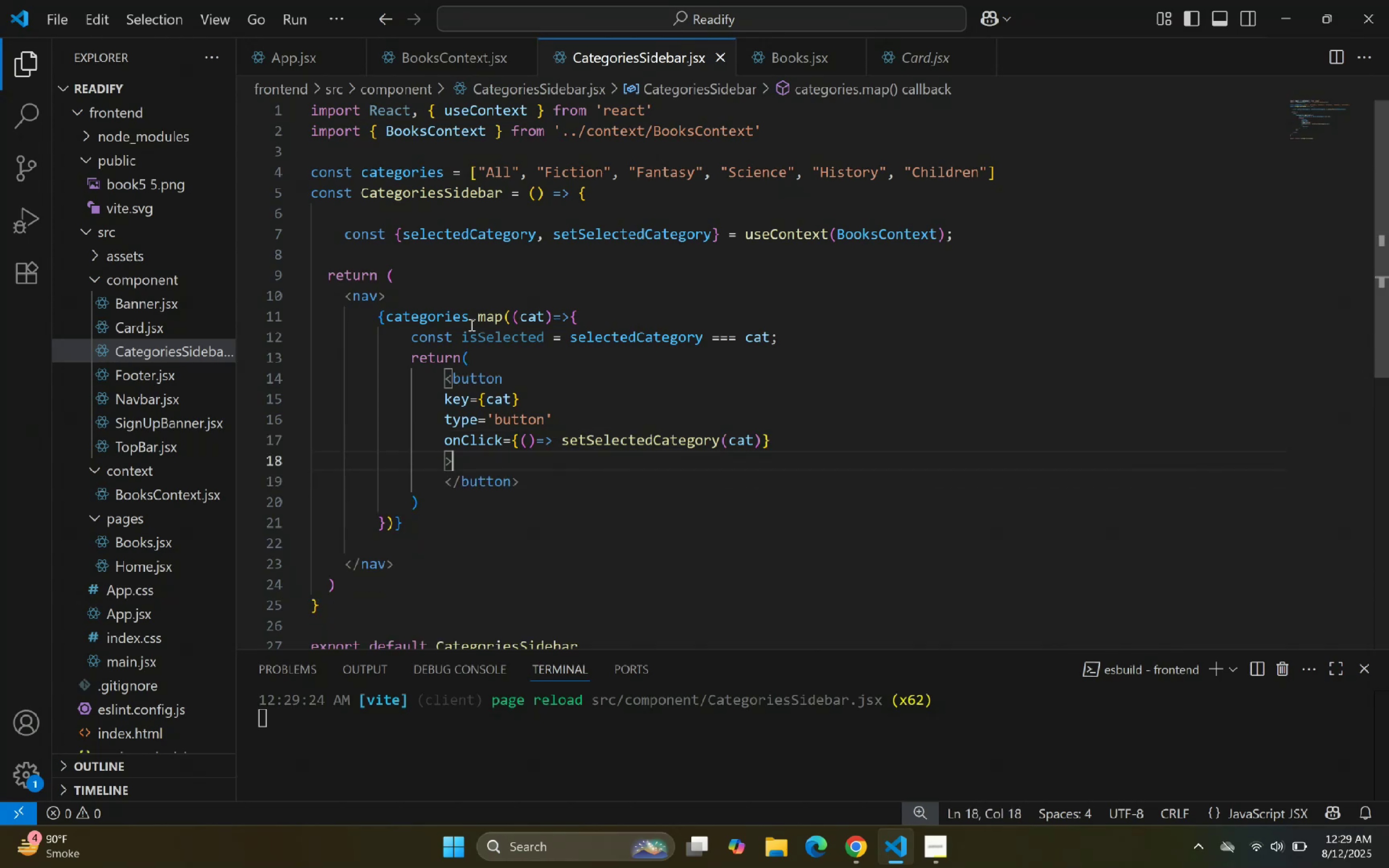 
key(Enter)
 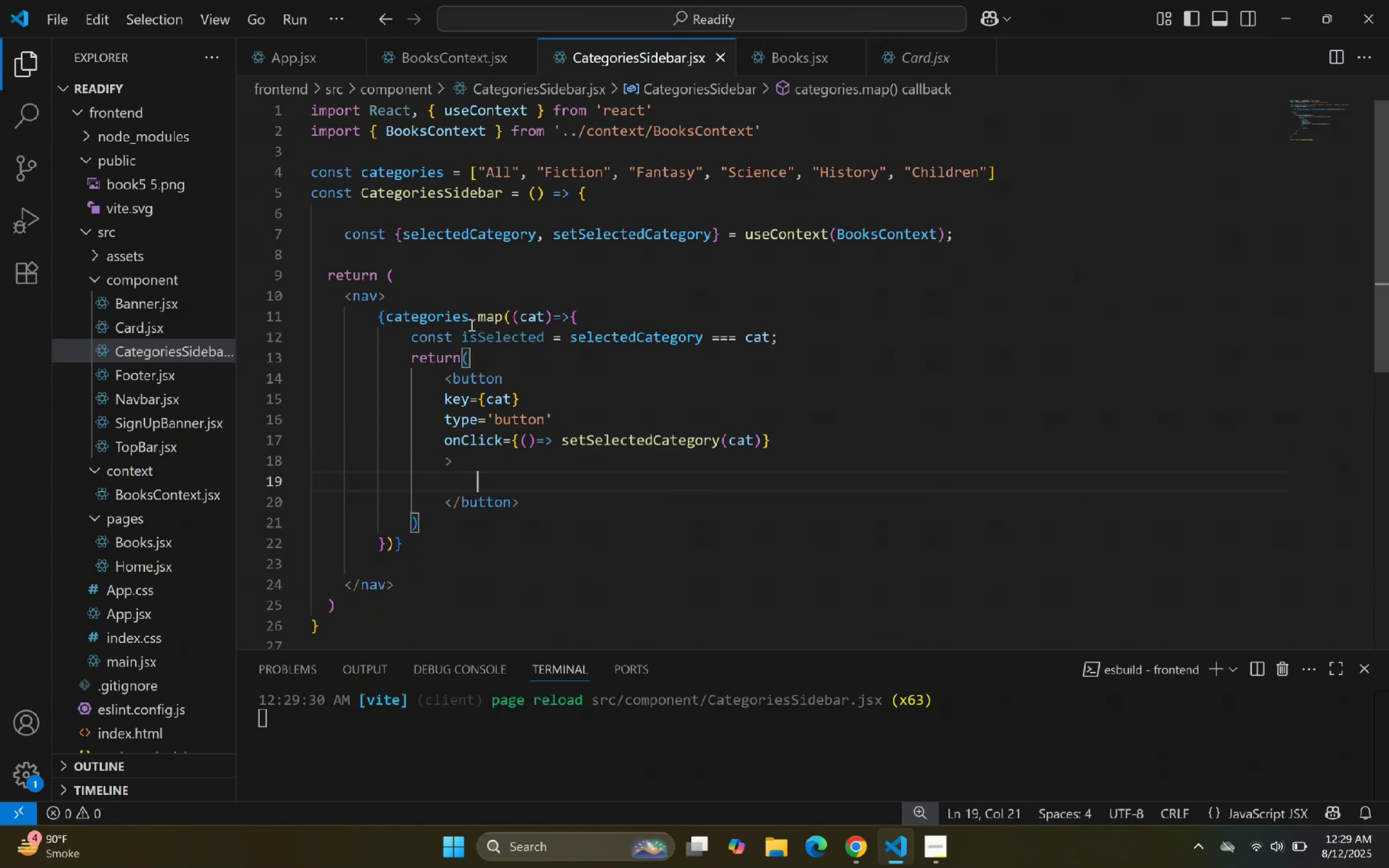 
key(Shift+BracketLeft)
 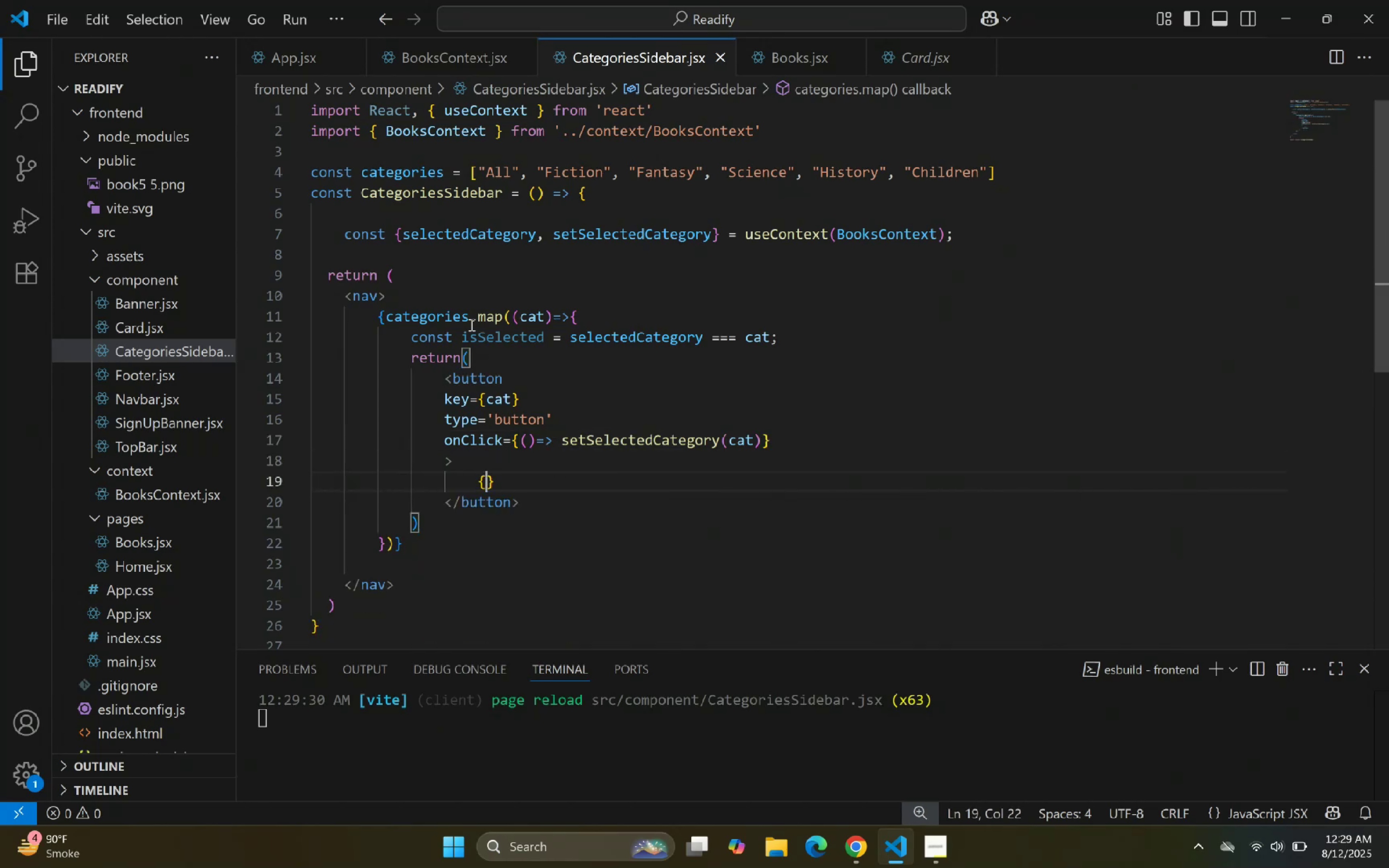 
key(Shift+BracketRight)
 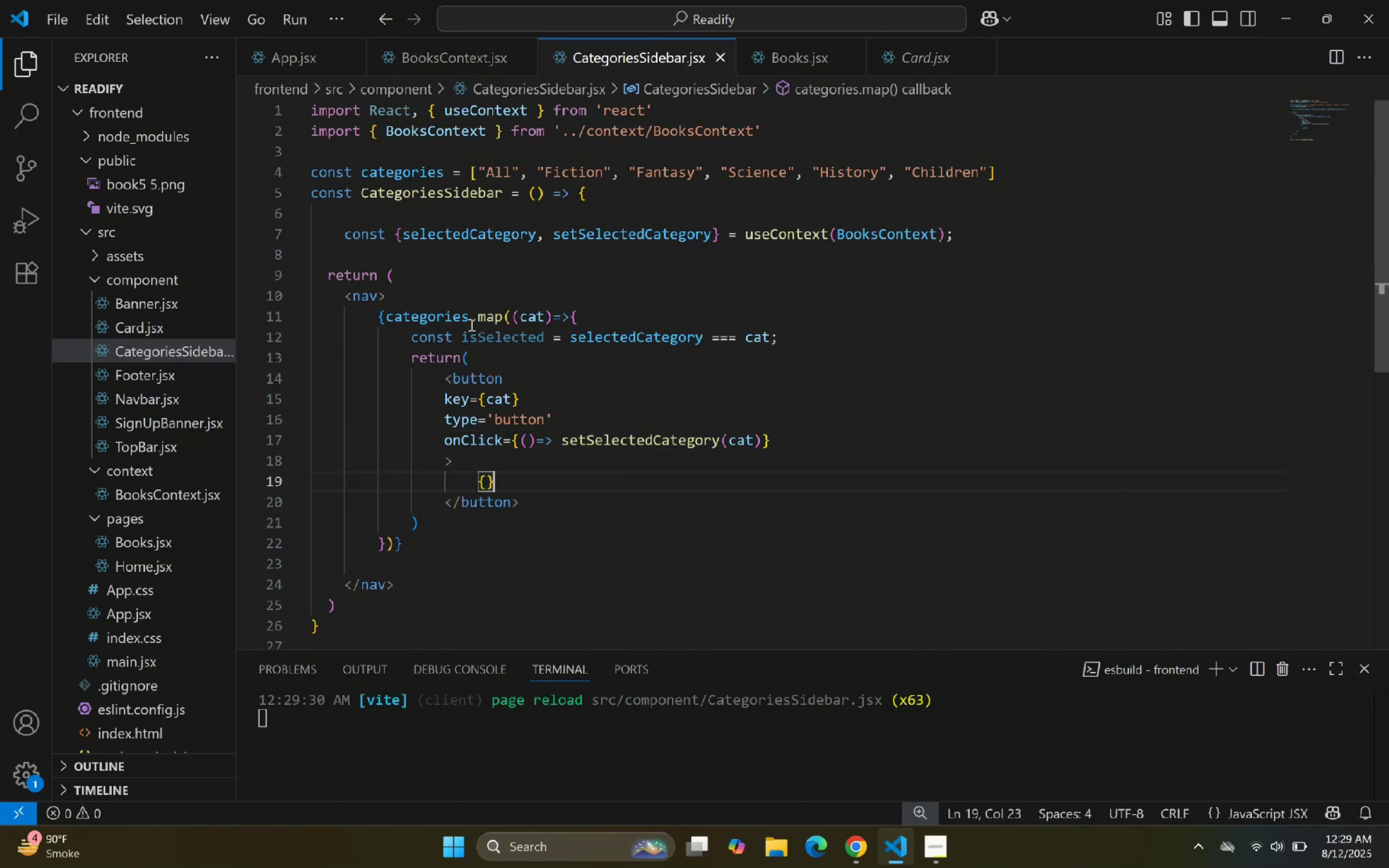 
key(ArrowLeft)
 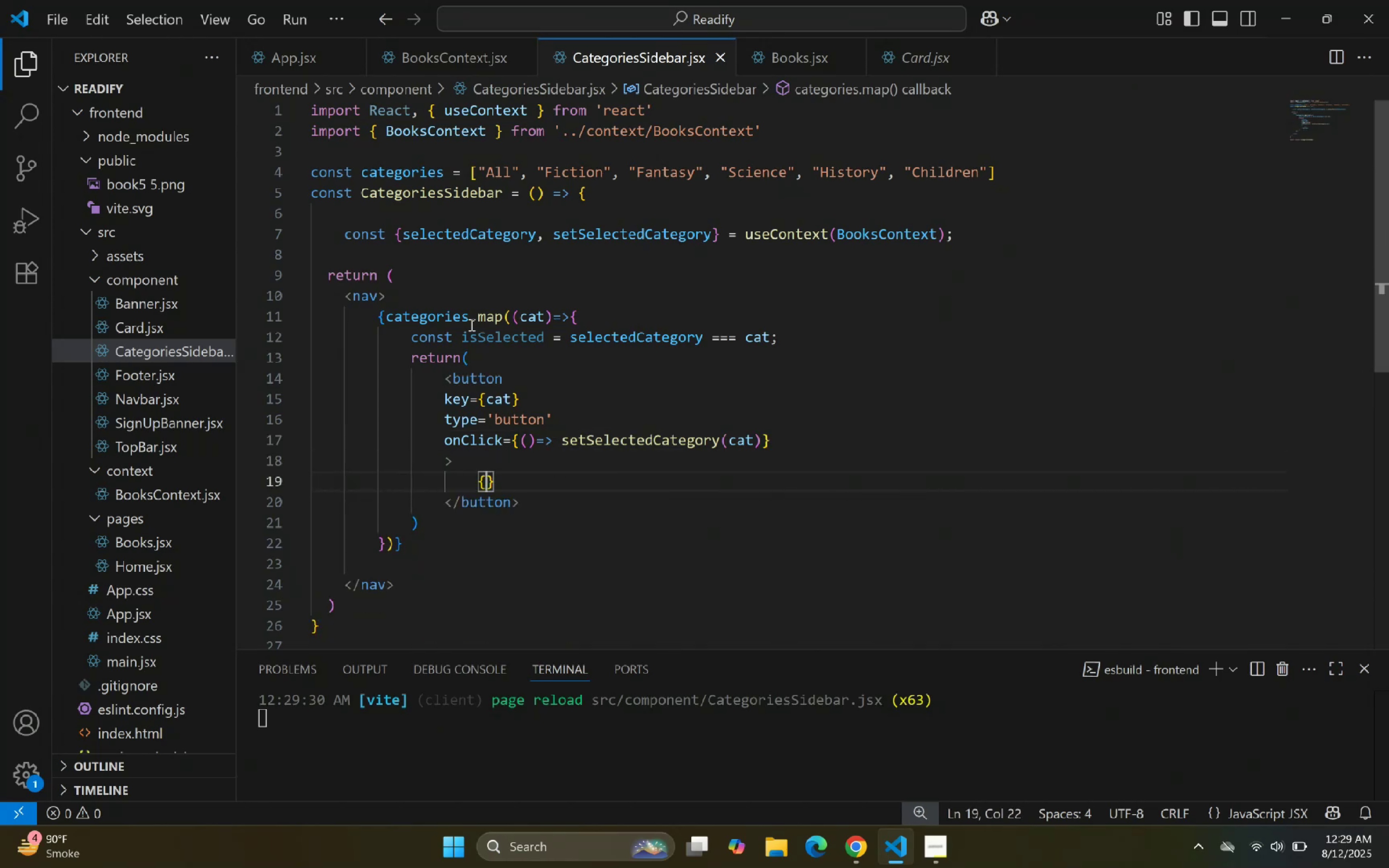 
type(cat)
 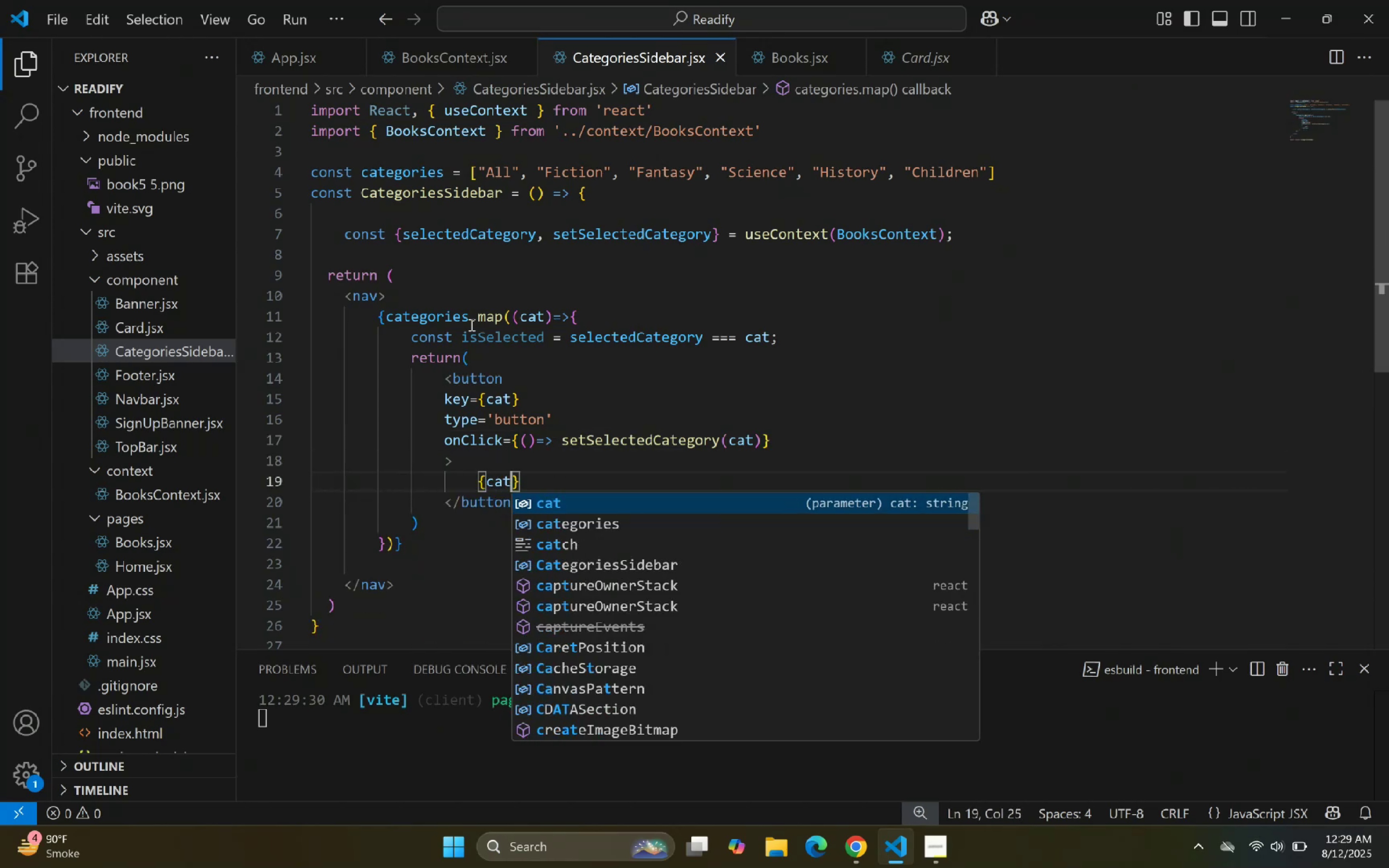 
key(ArrowRight)
 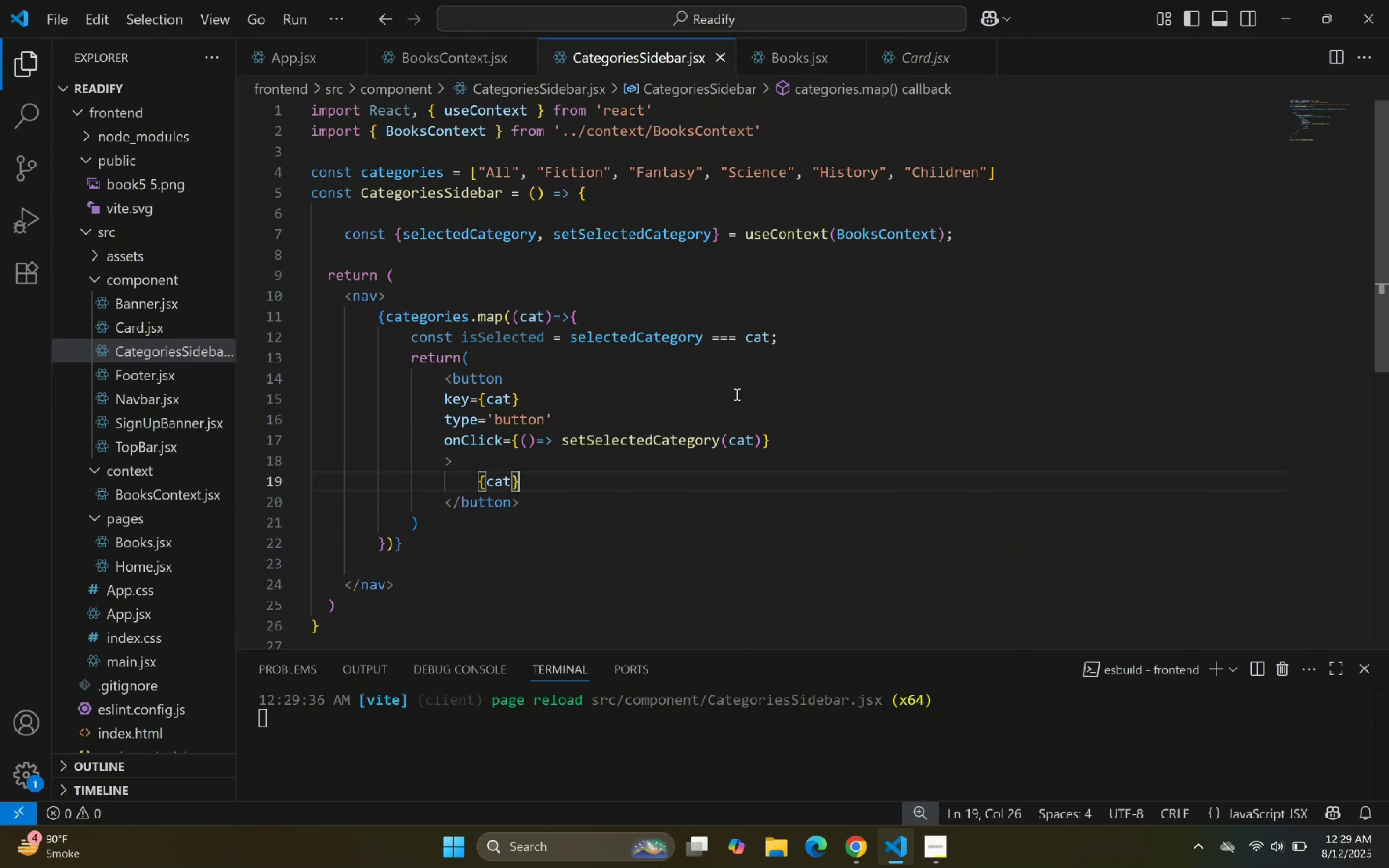 
left_click_drag(start_coordinate=[755, 464], to_coordinate=[755, 462])
 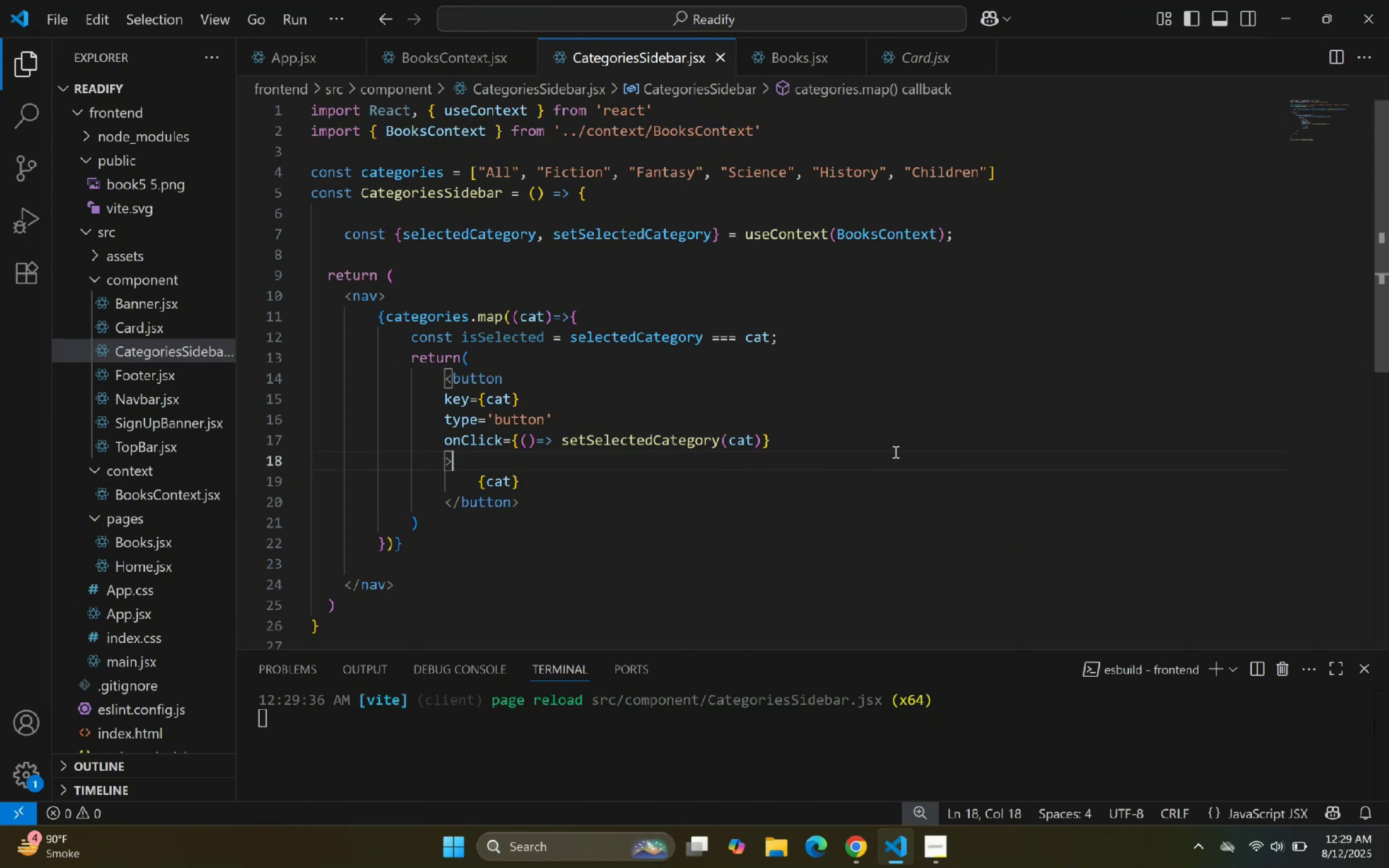 
scroll: coordinate [923, 323], scroll_direction: down, amount: 2.0
 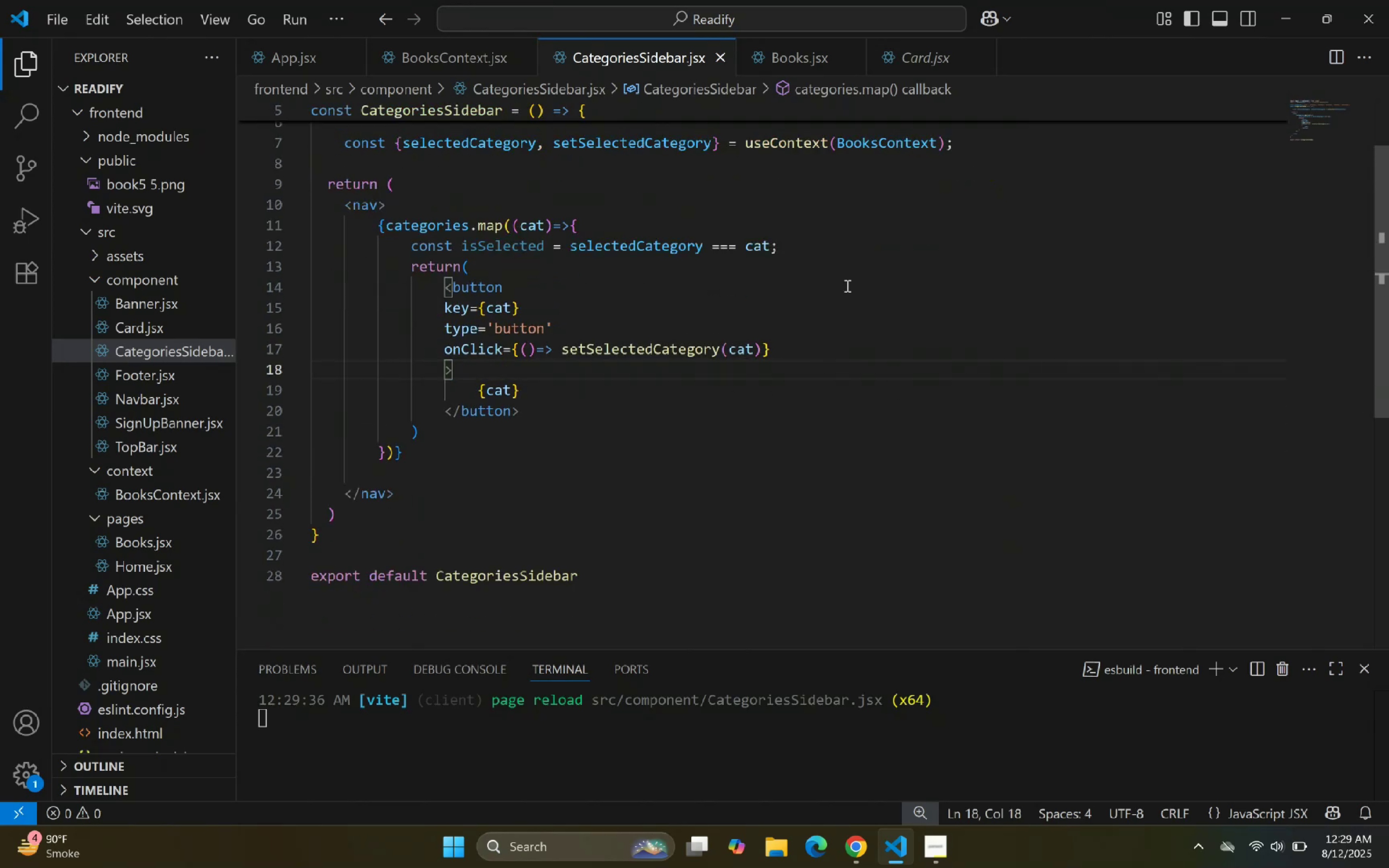 
scroll: coordinate [701, 239], scroll_direction: up, amount: 1.0
 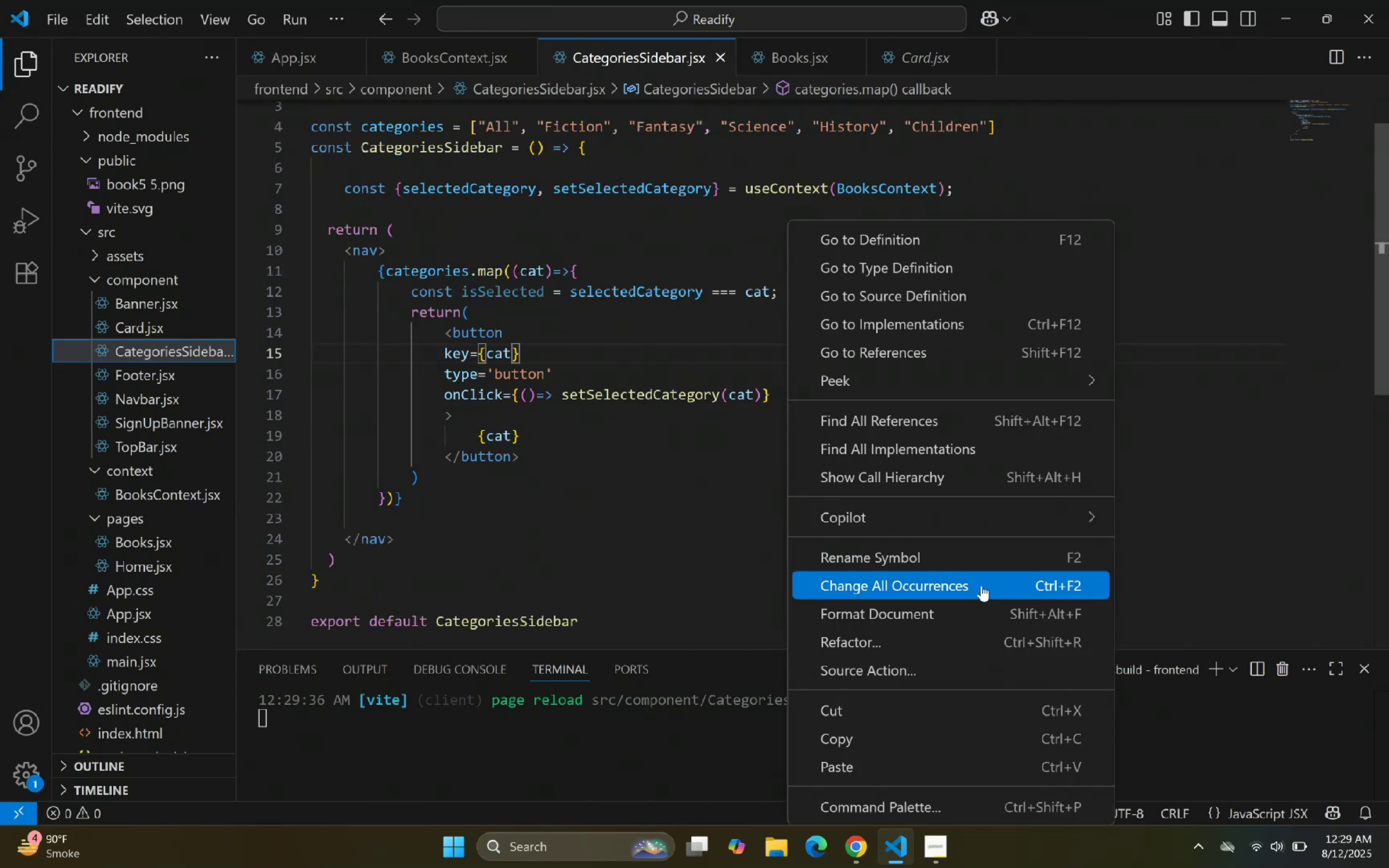 
double_click([863, 520])
 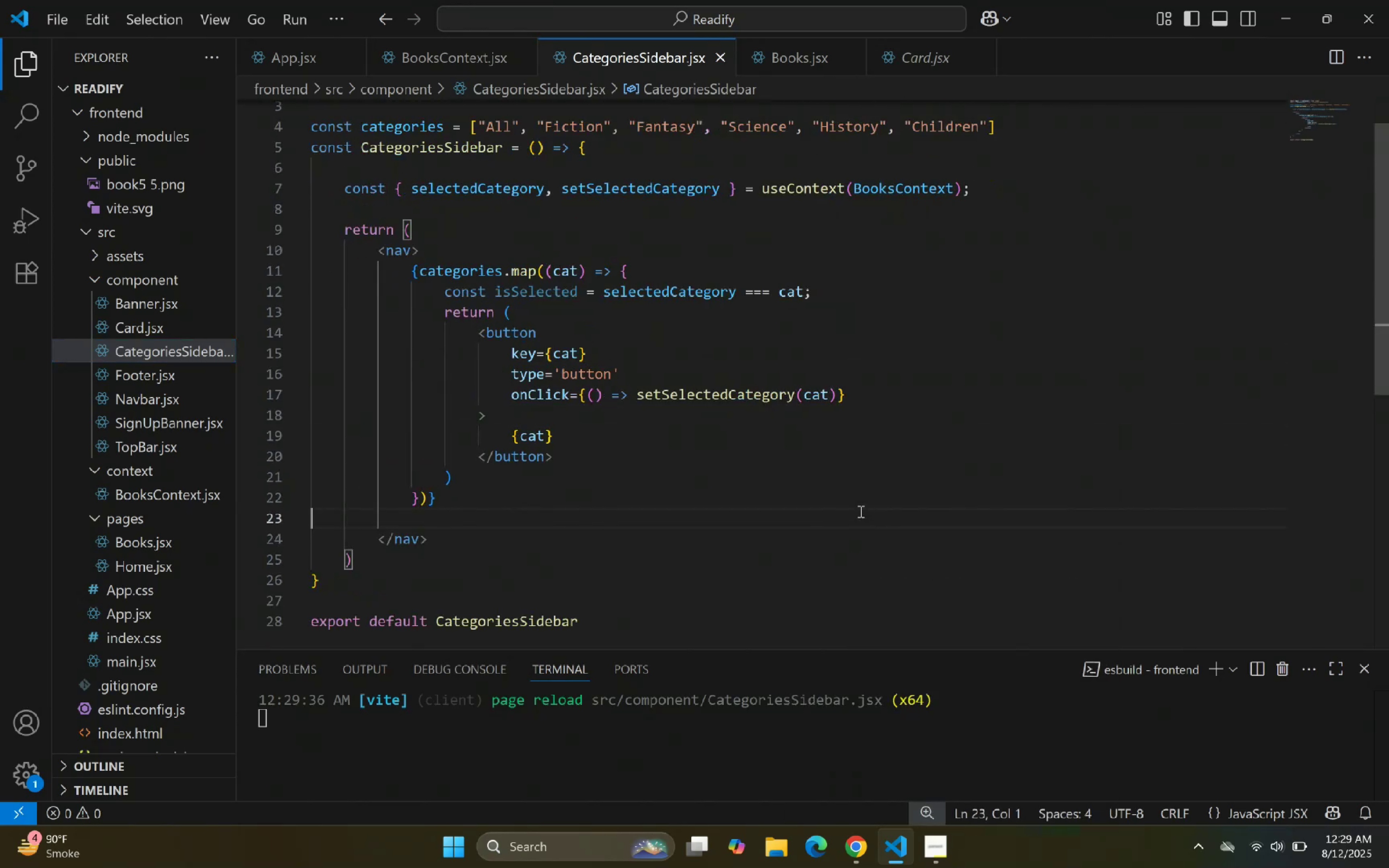 
scroll: coordinate [838, 437], scroll_direction: up, amount: 1.0
 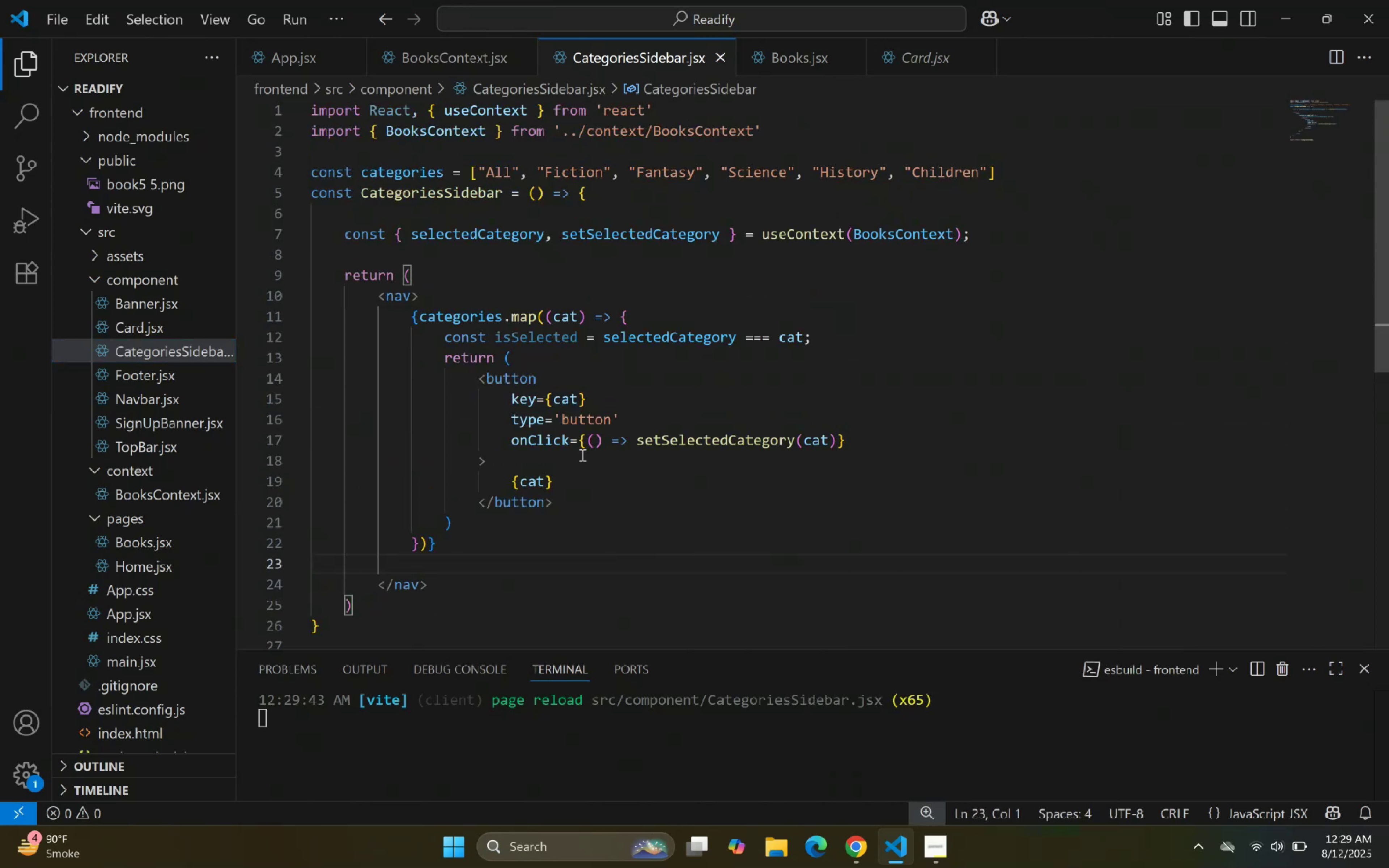 
double_click([585, 475])
 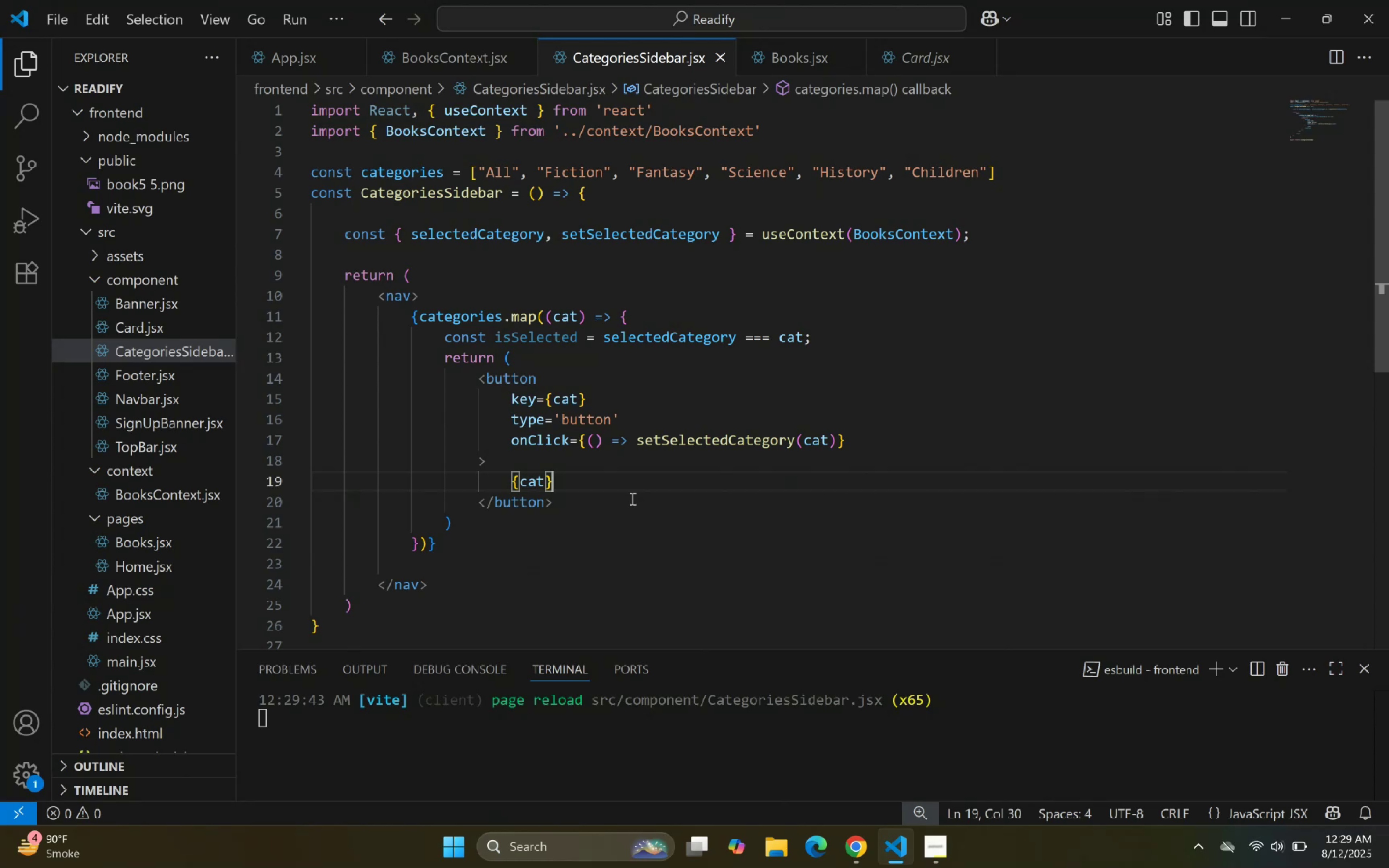 
wait(10.92)
 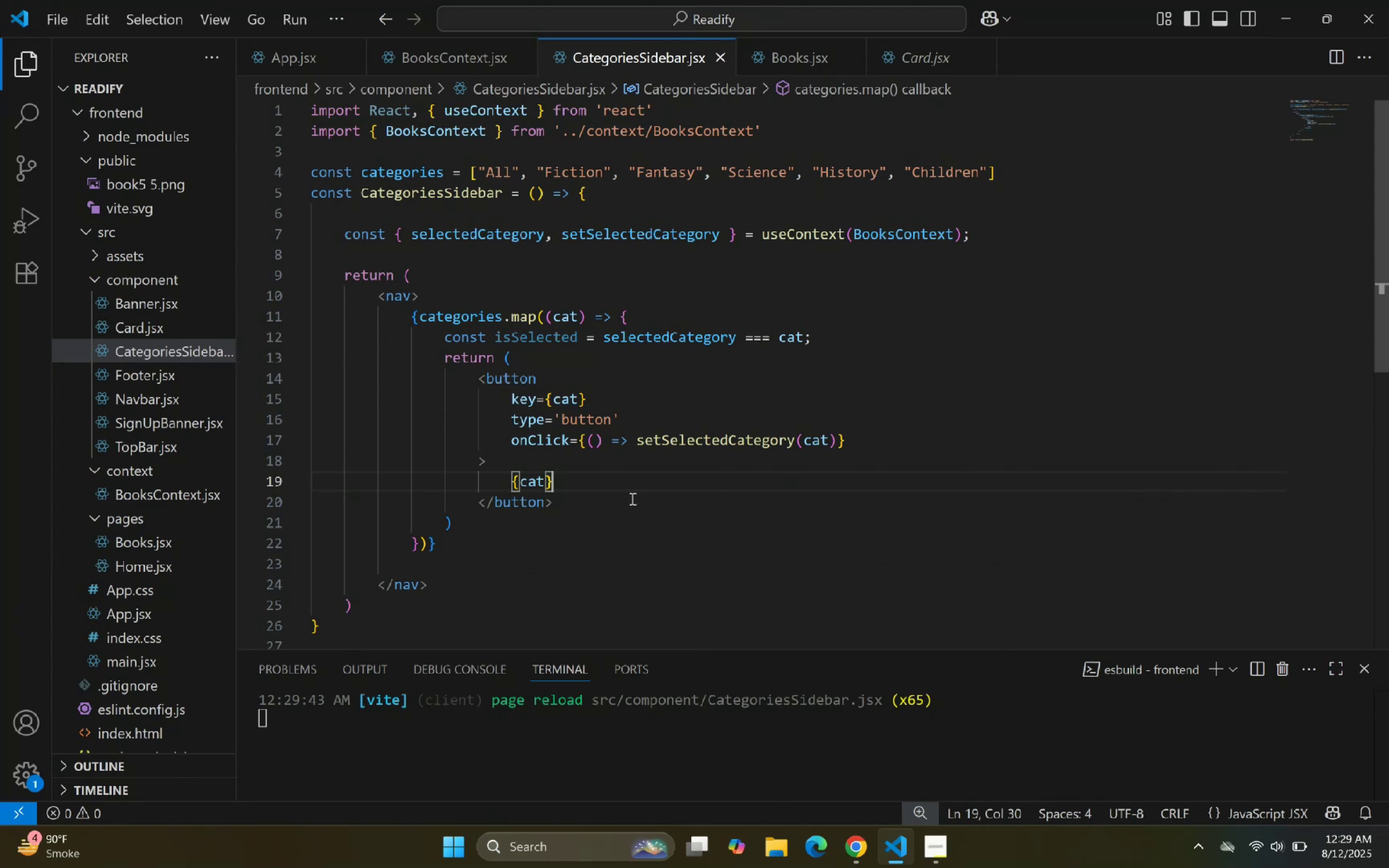 
left_click([884, 443])
 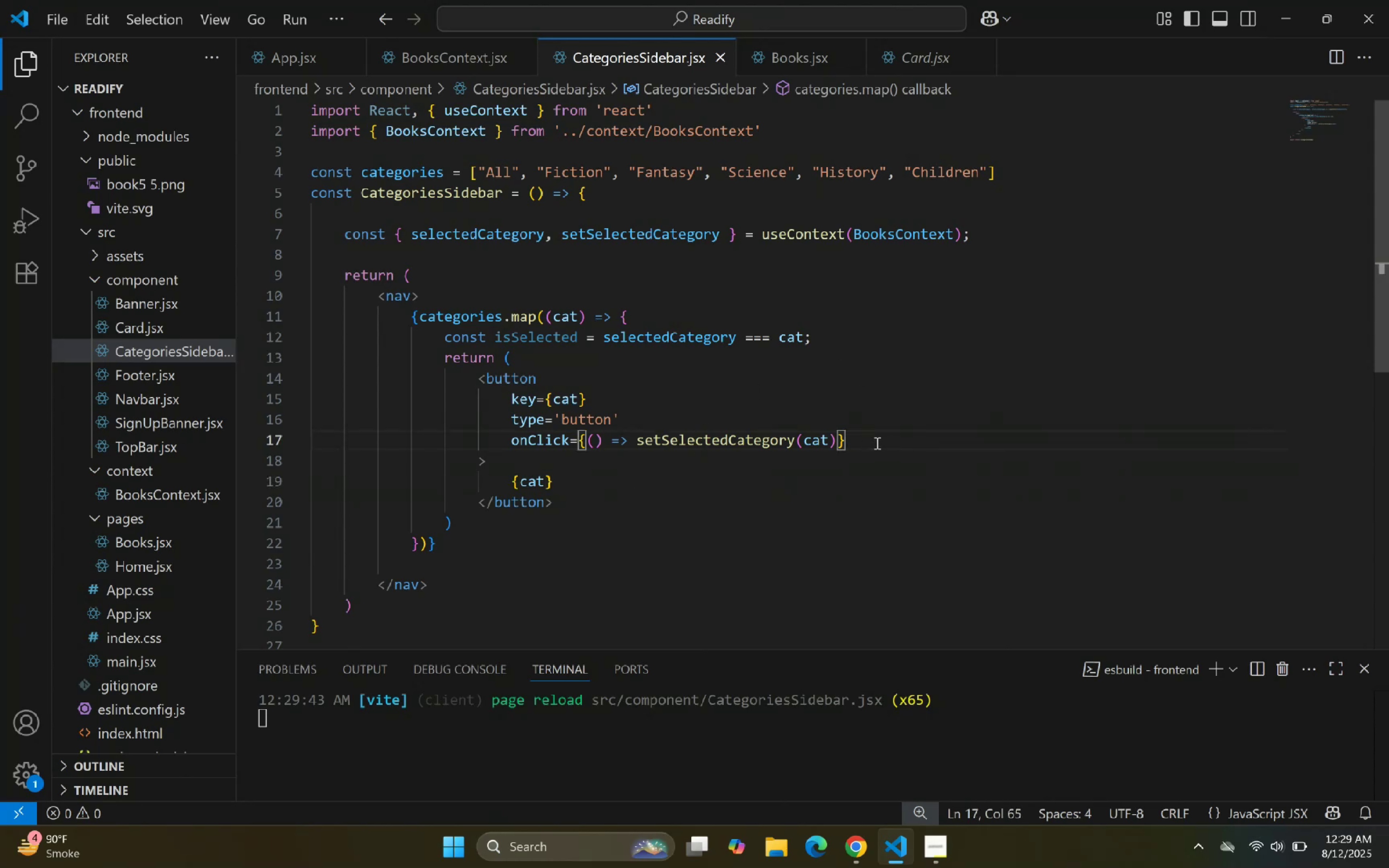 
key(Enter)
 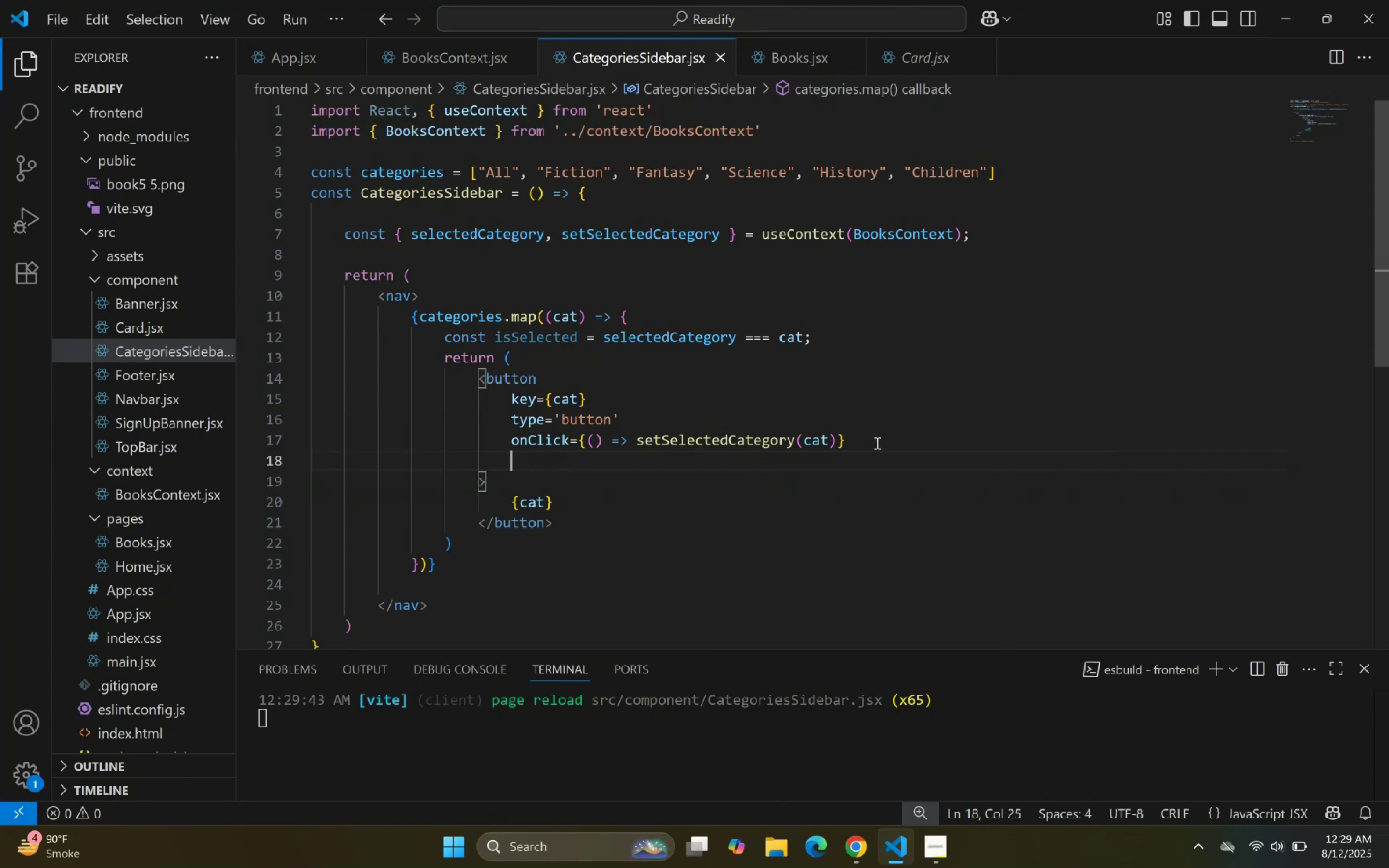 
type(ari)
 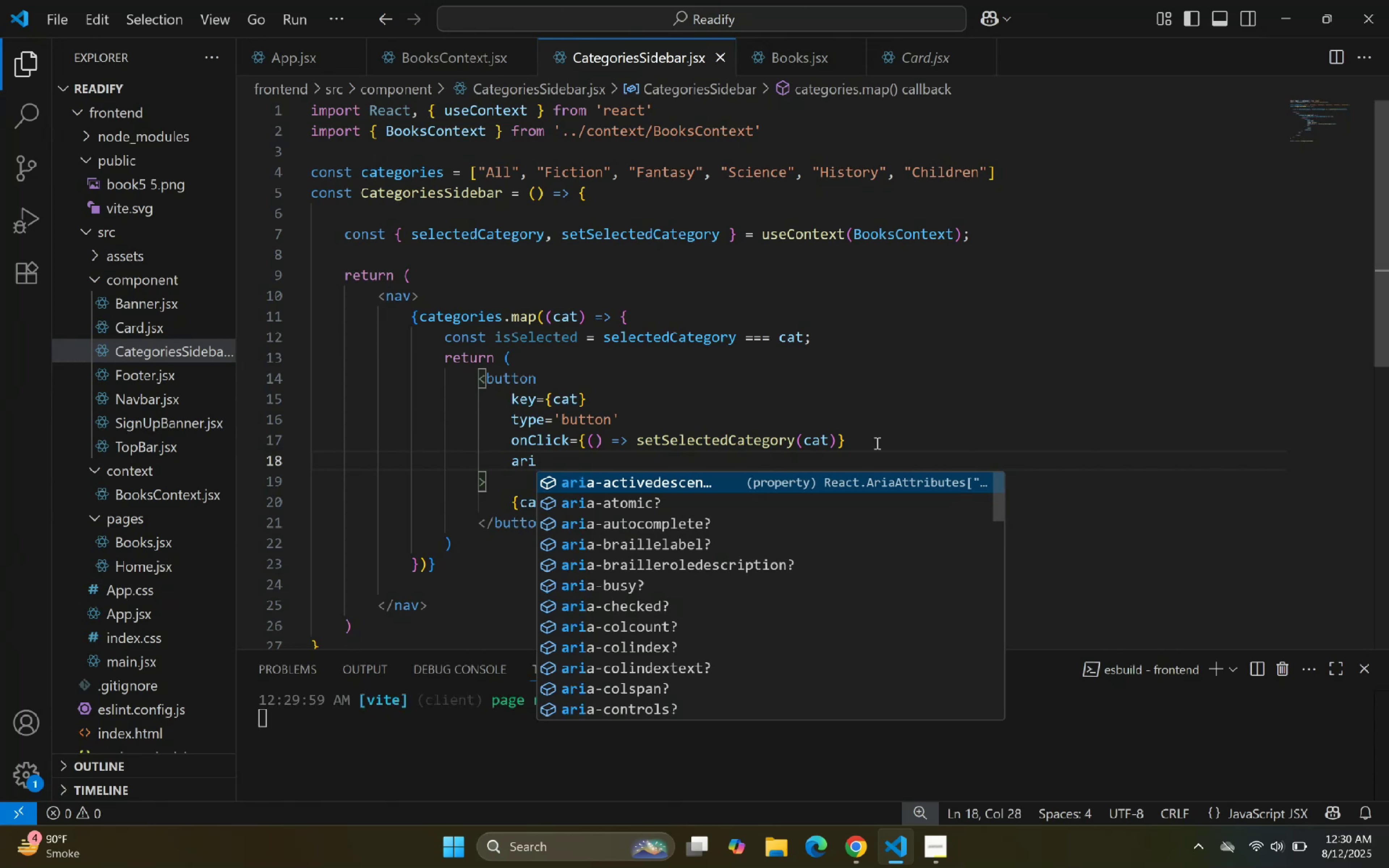 
wait(5.45)
 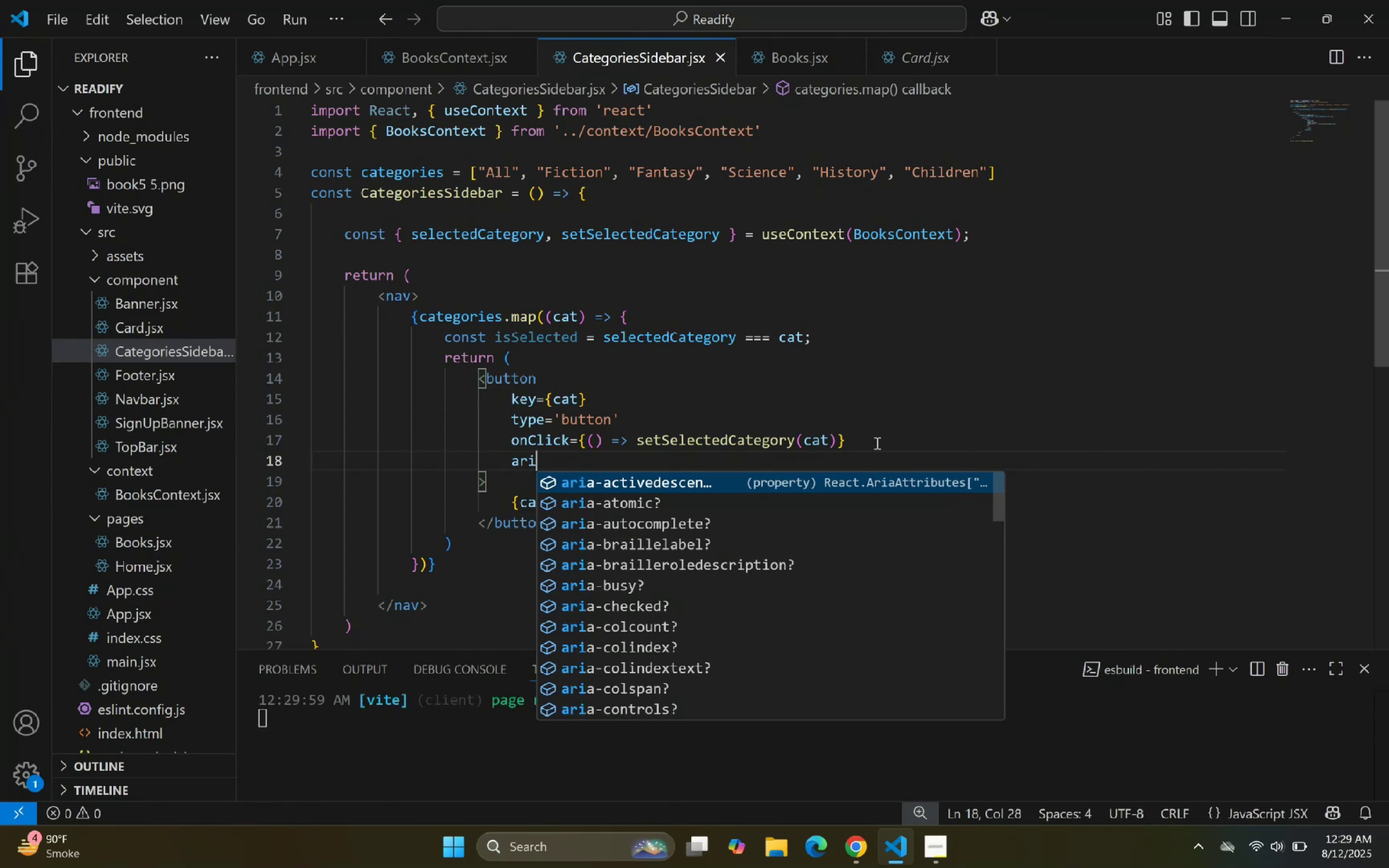 
key(A)
 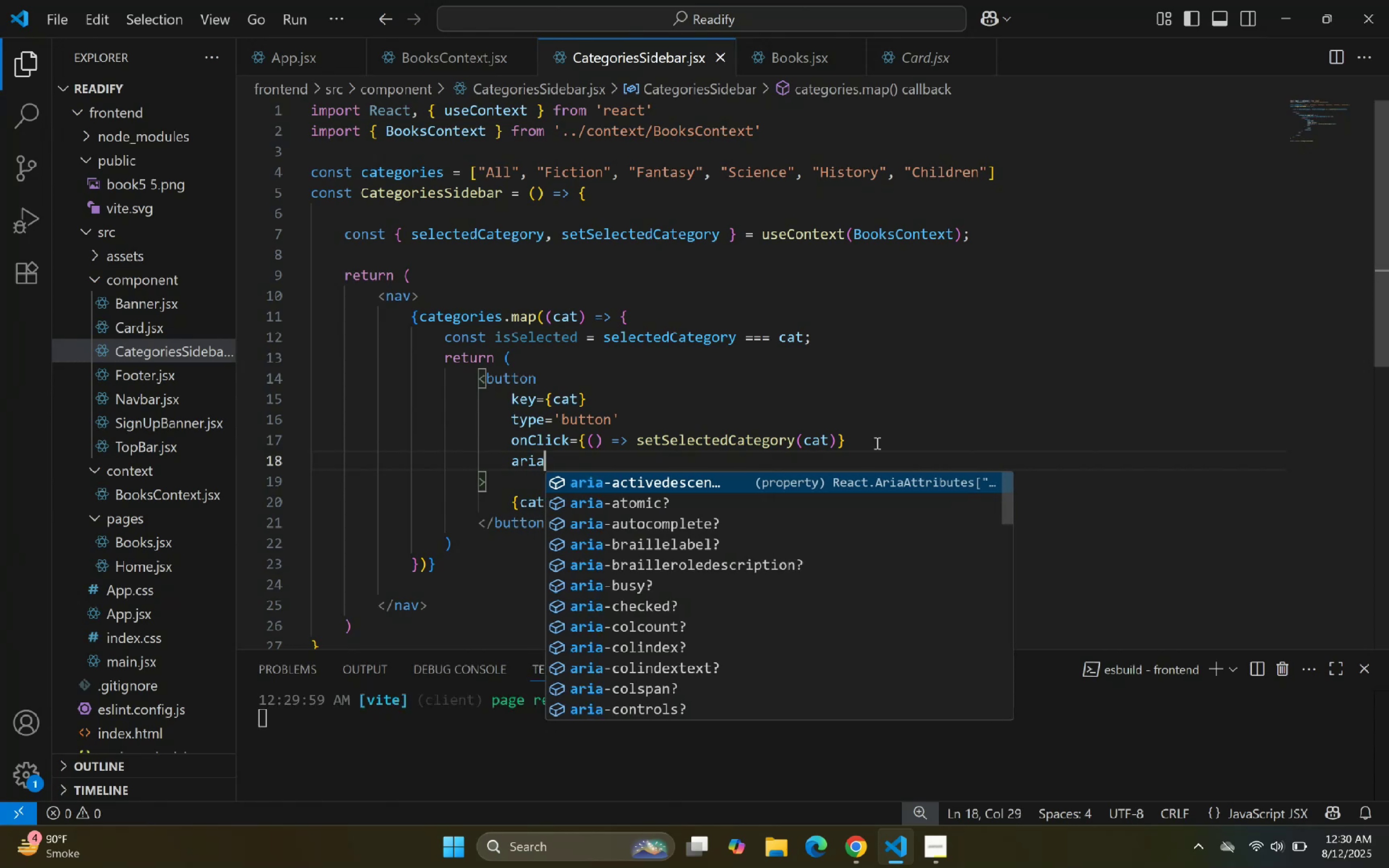 
key(Minus)
 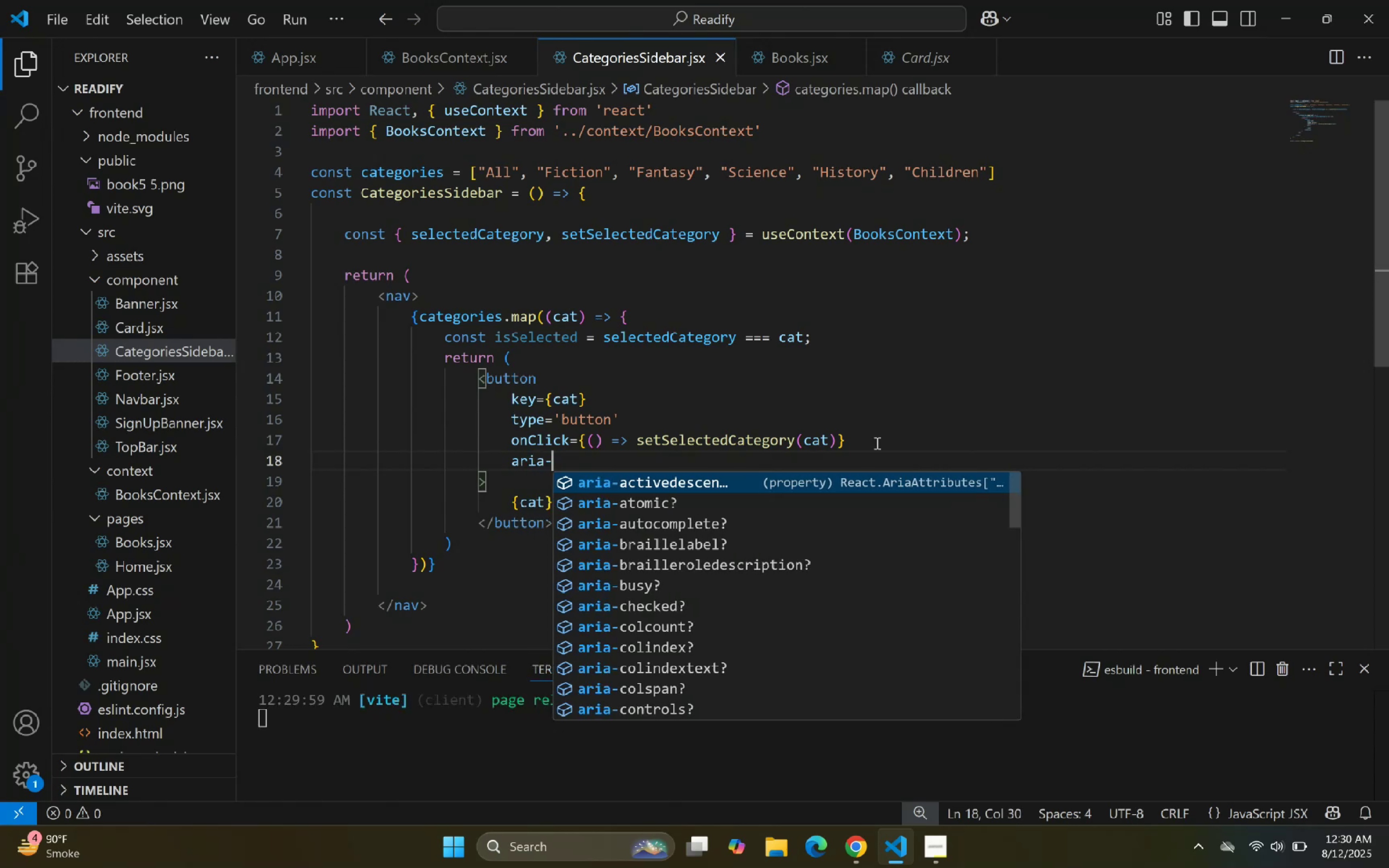 
key(P)
 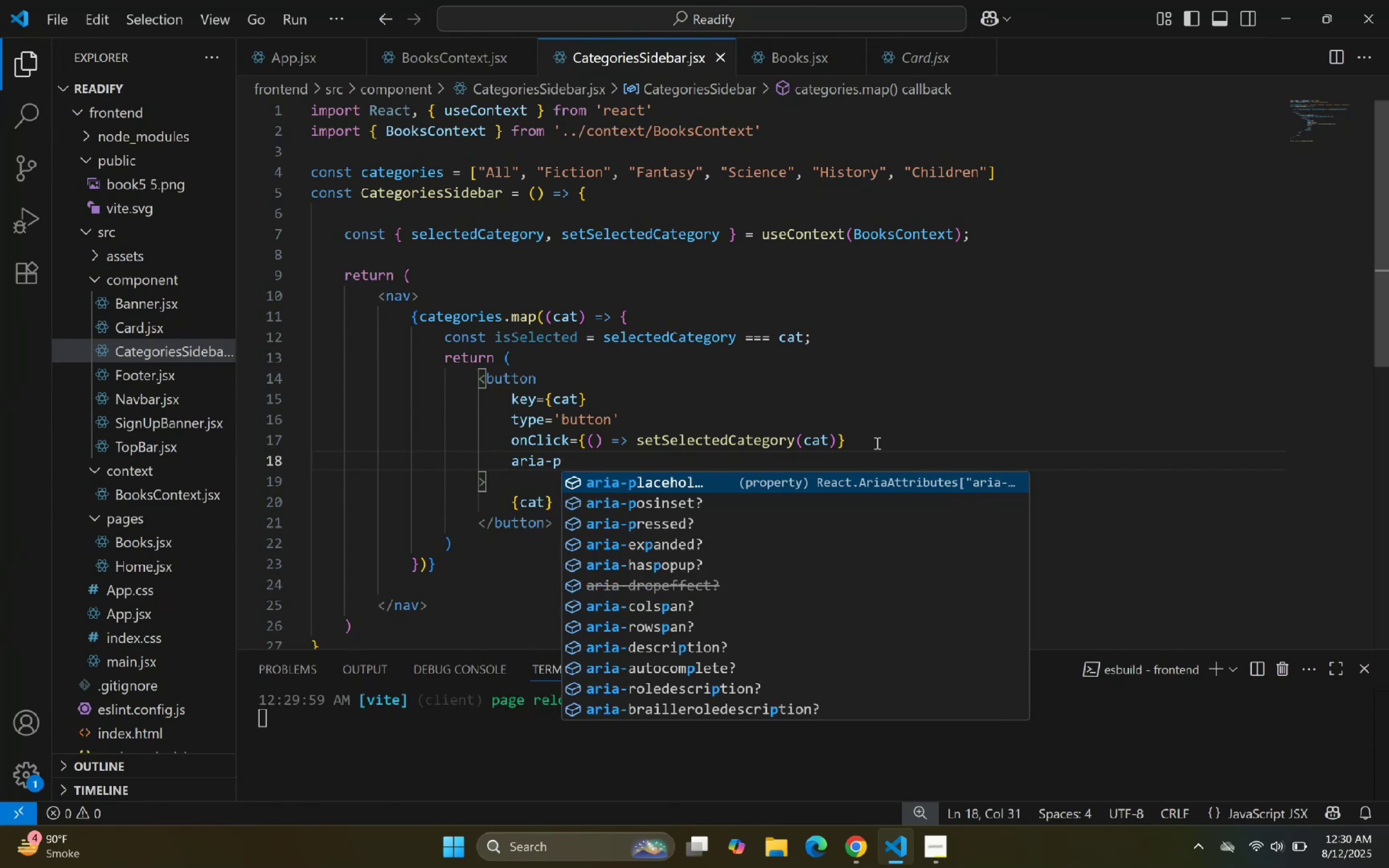 
key(ArrowDown)
 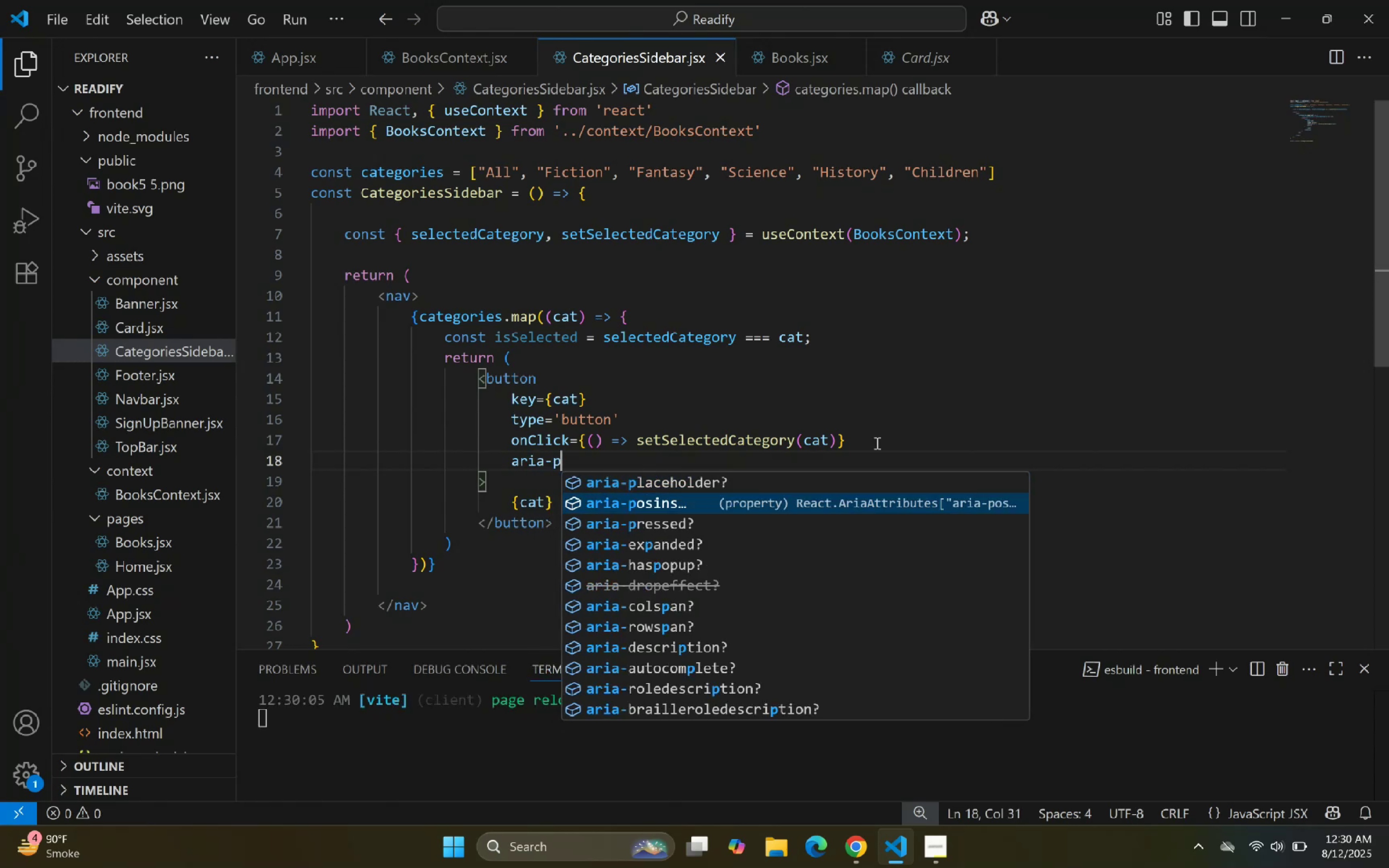 
key(ArrowDown)
 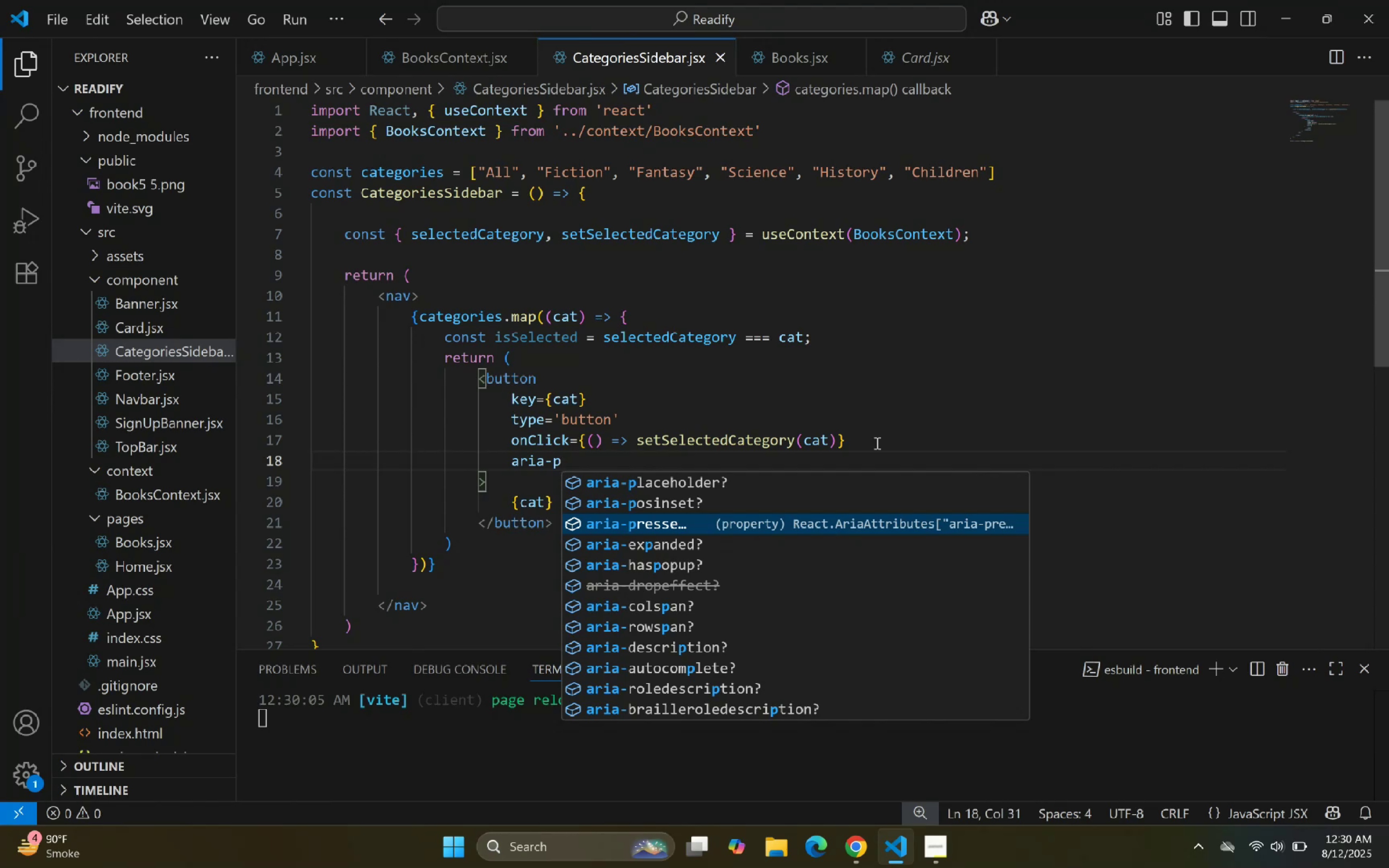 
key(Enter)
 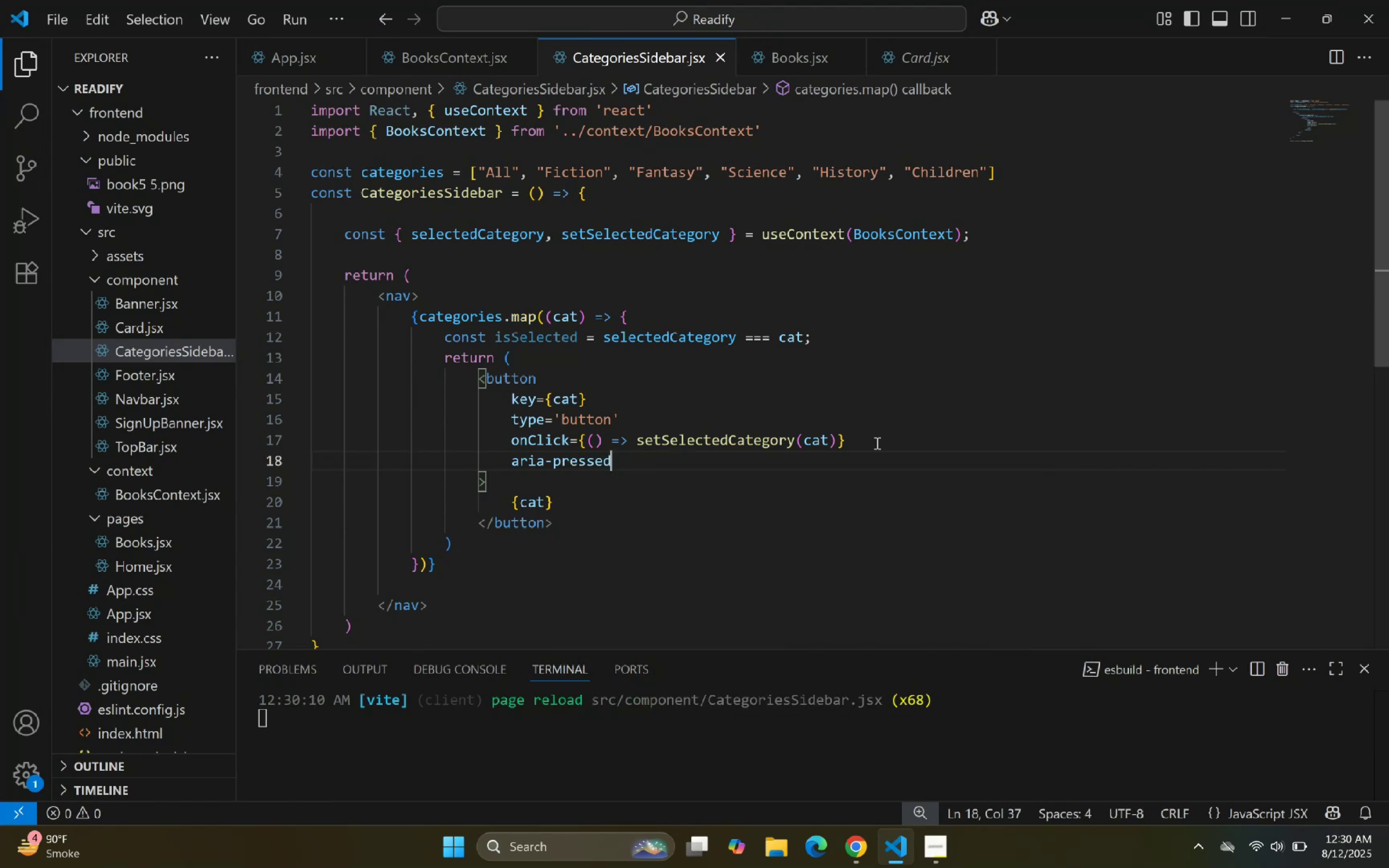 
type( ={ise)
key(Backspace)
 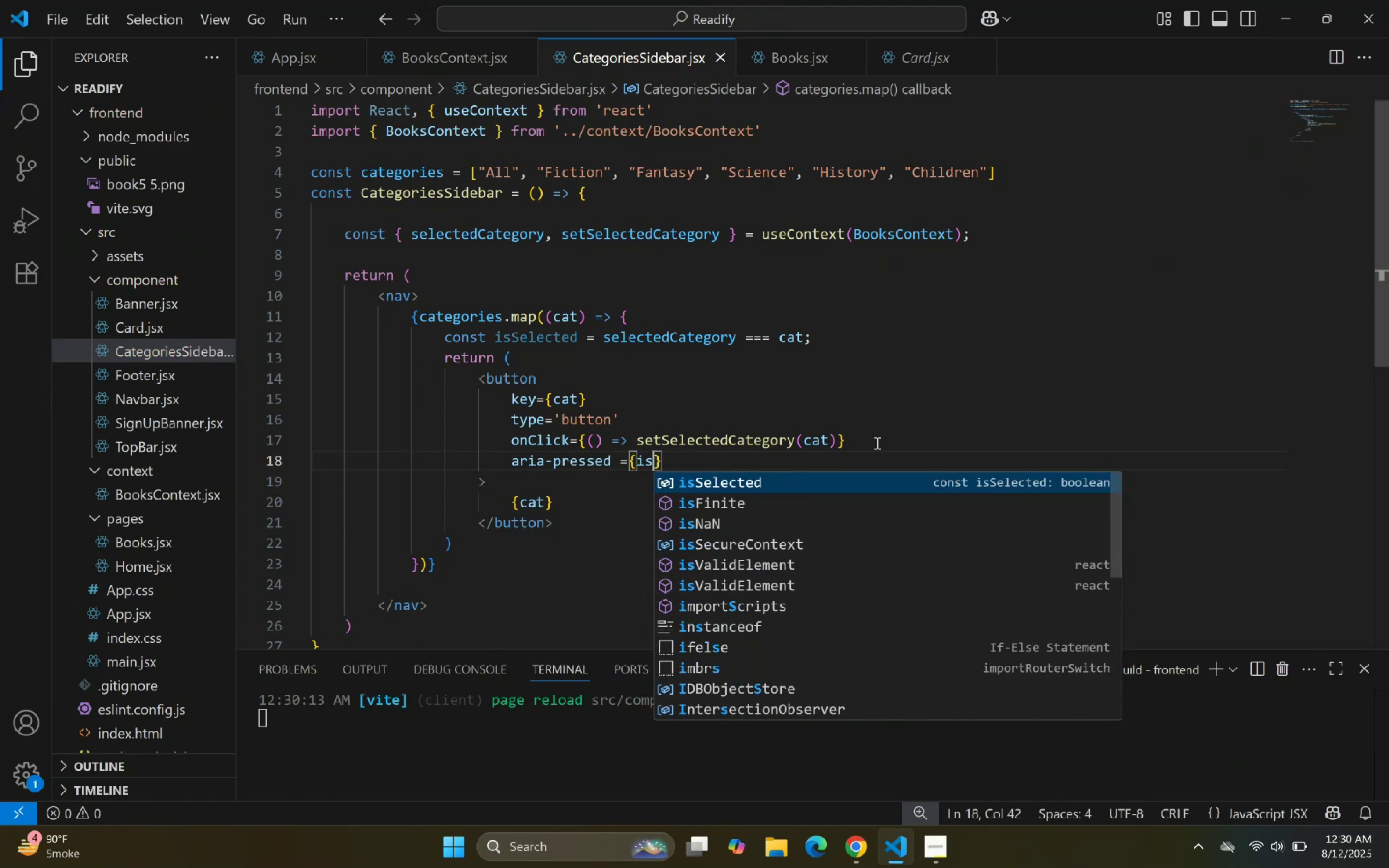 
 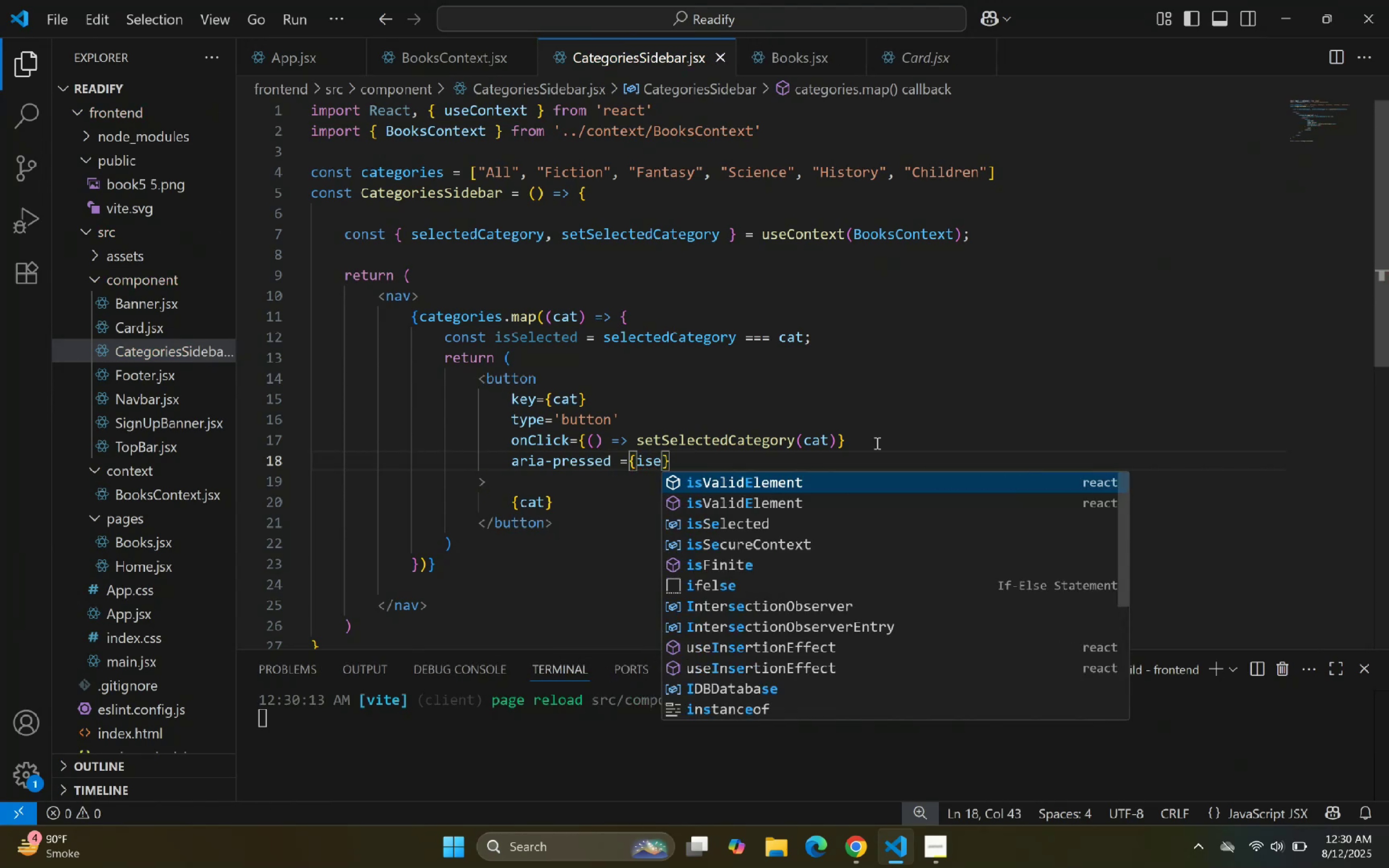 
key(Enter)
 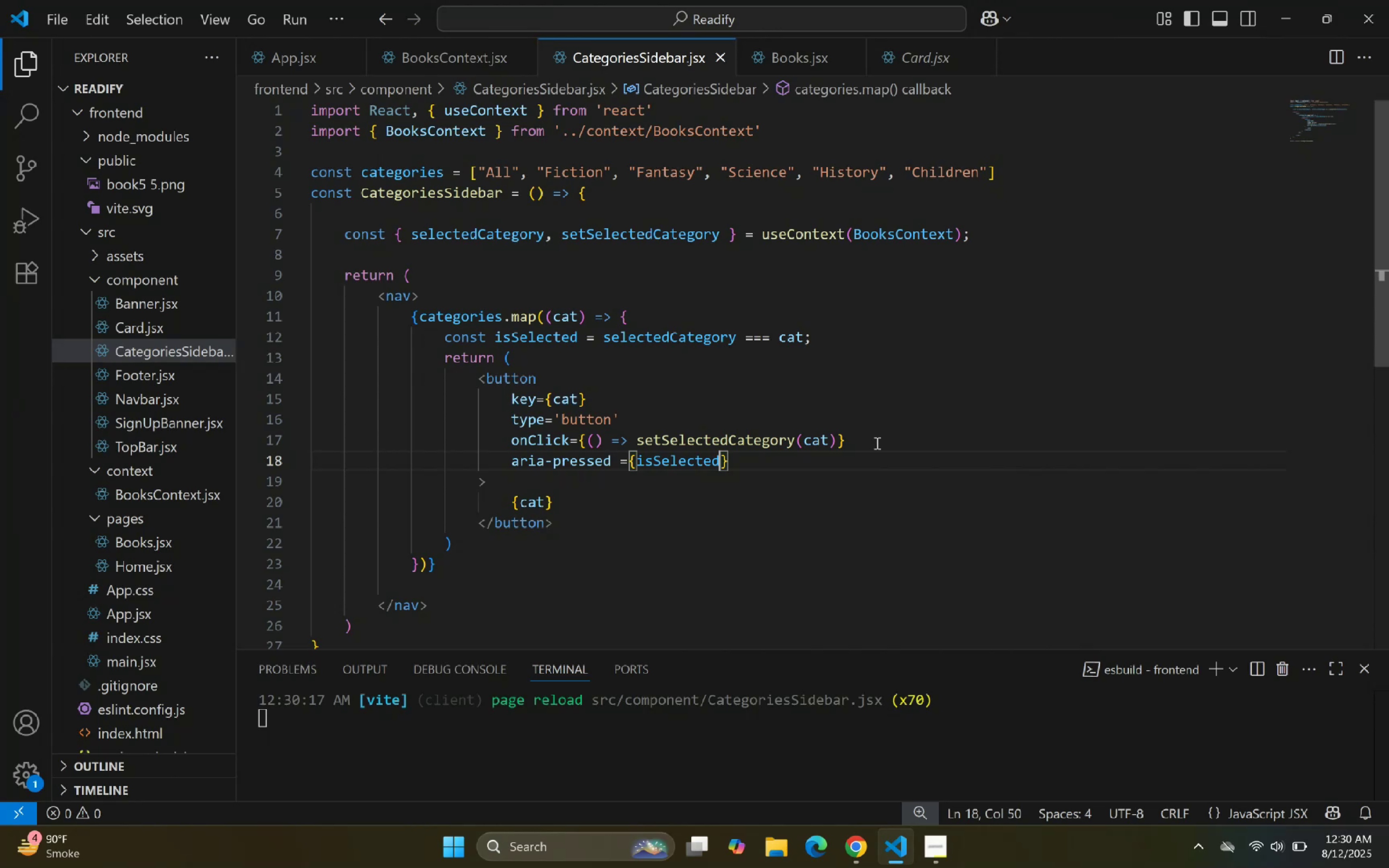 
key(ArrowRight)
 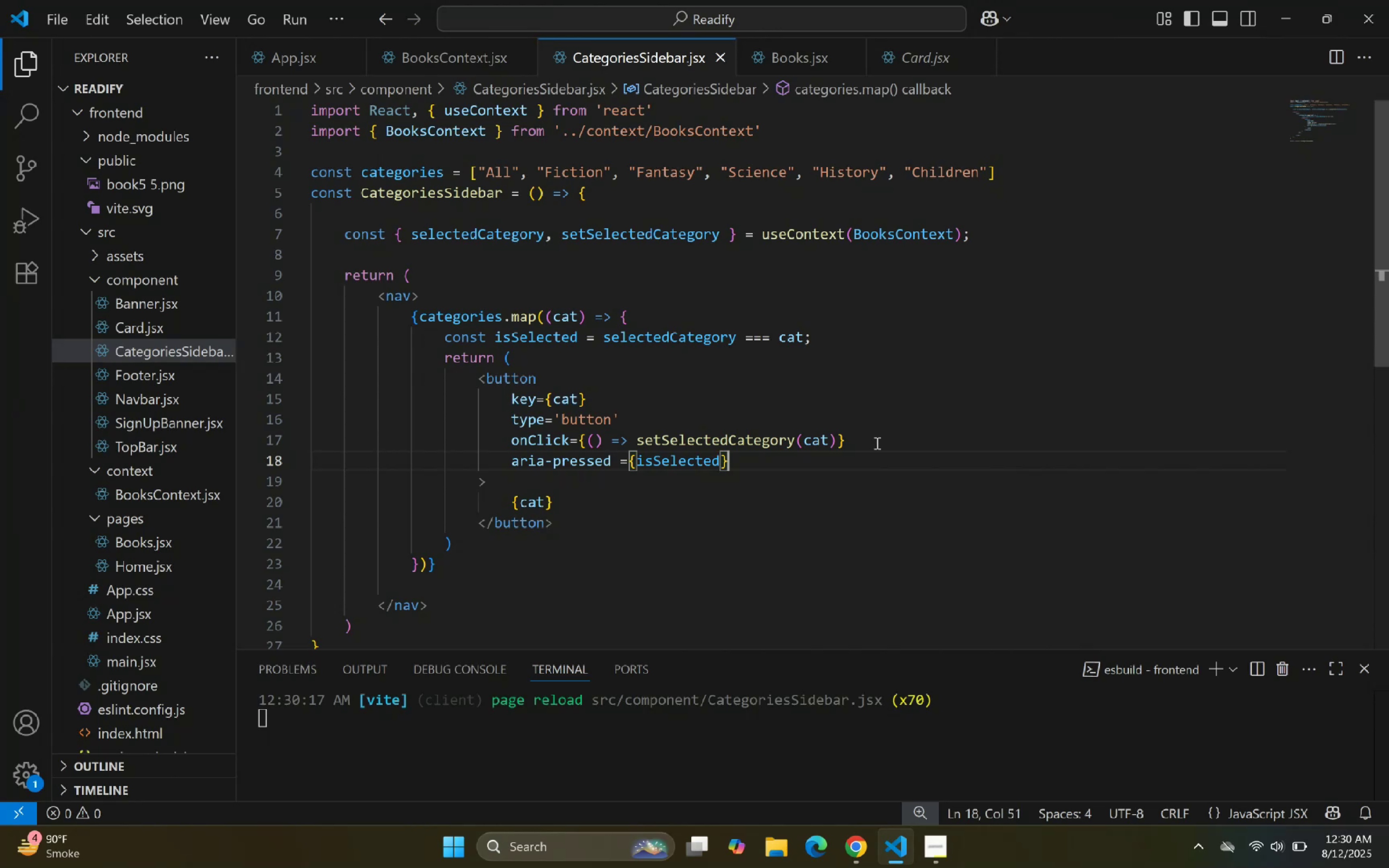 
key(Enter)
 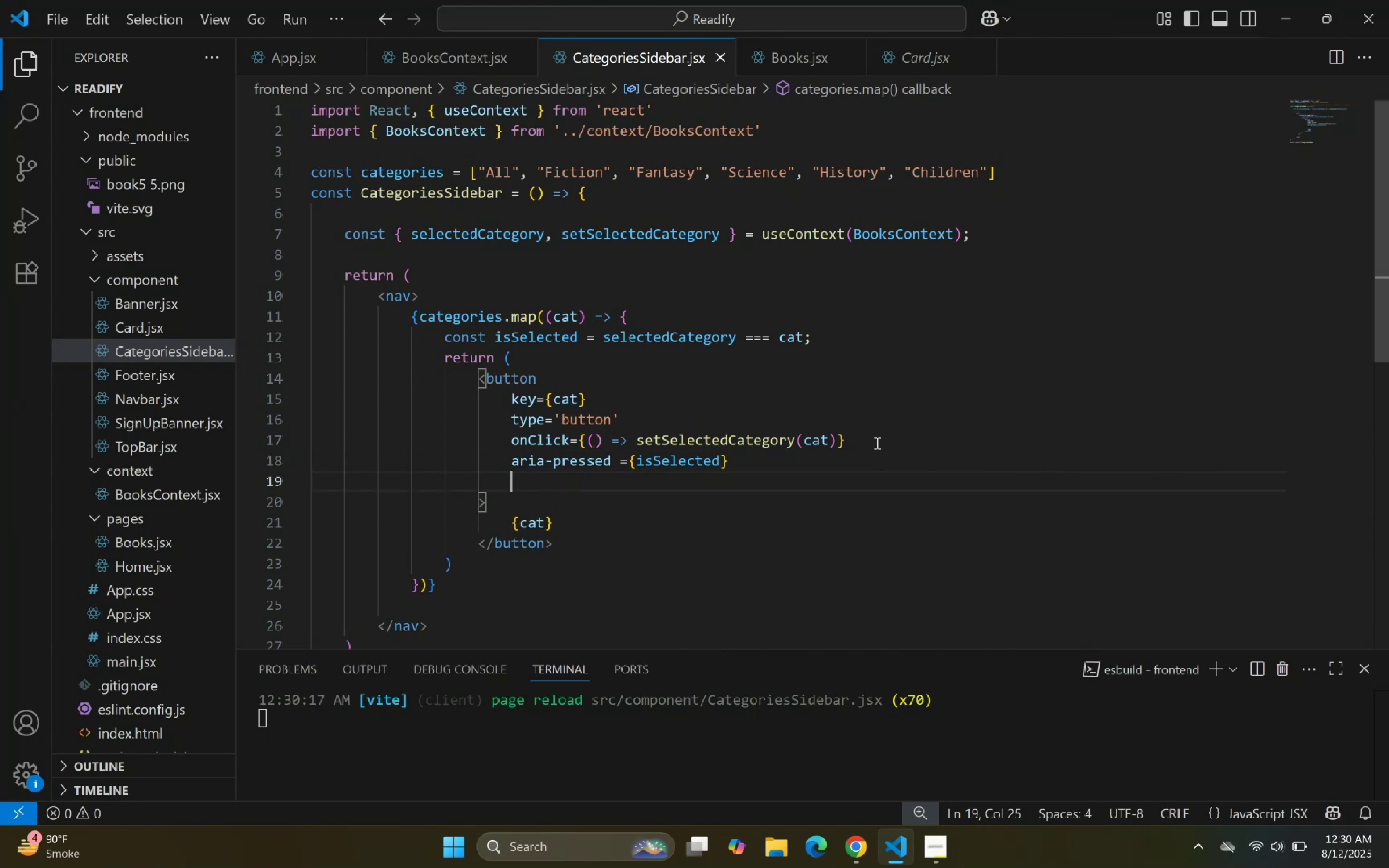 
type(clas)
 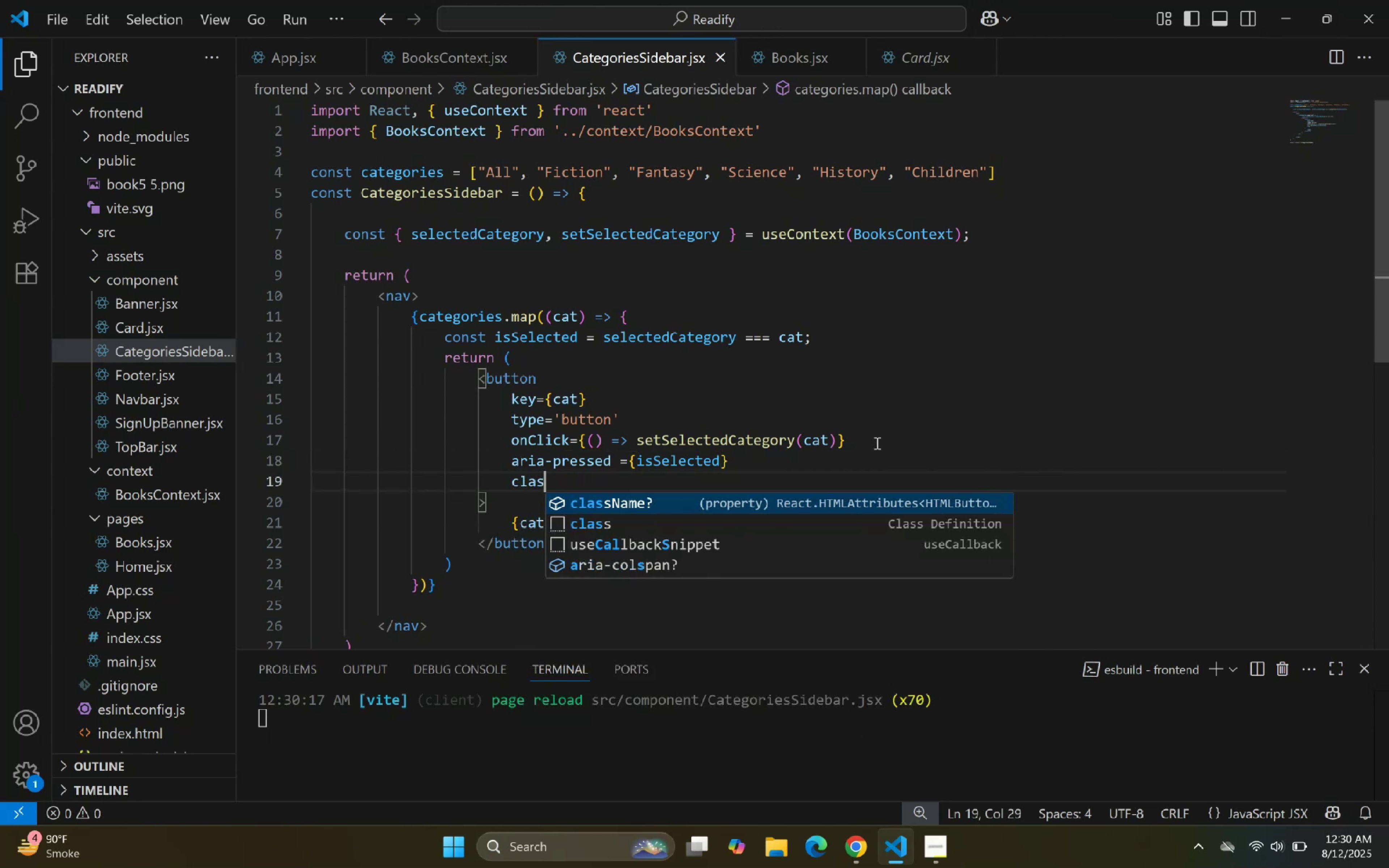 
key(Enter)
 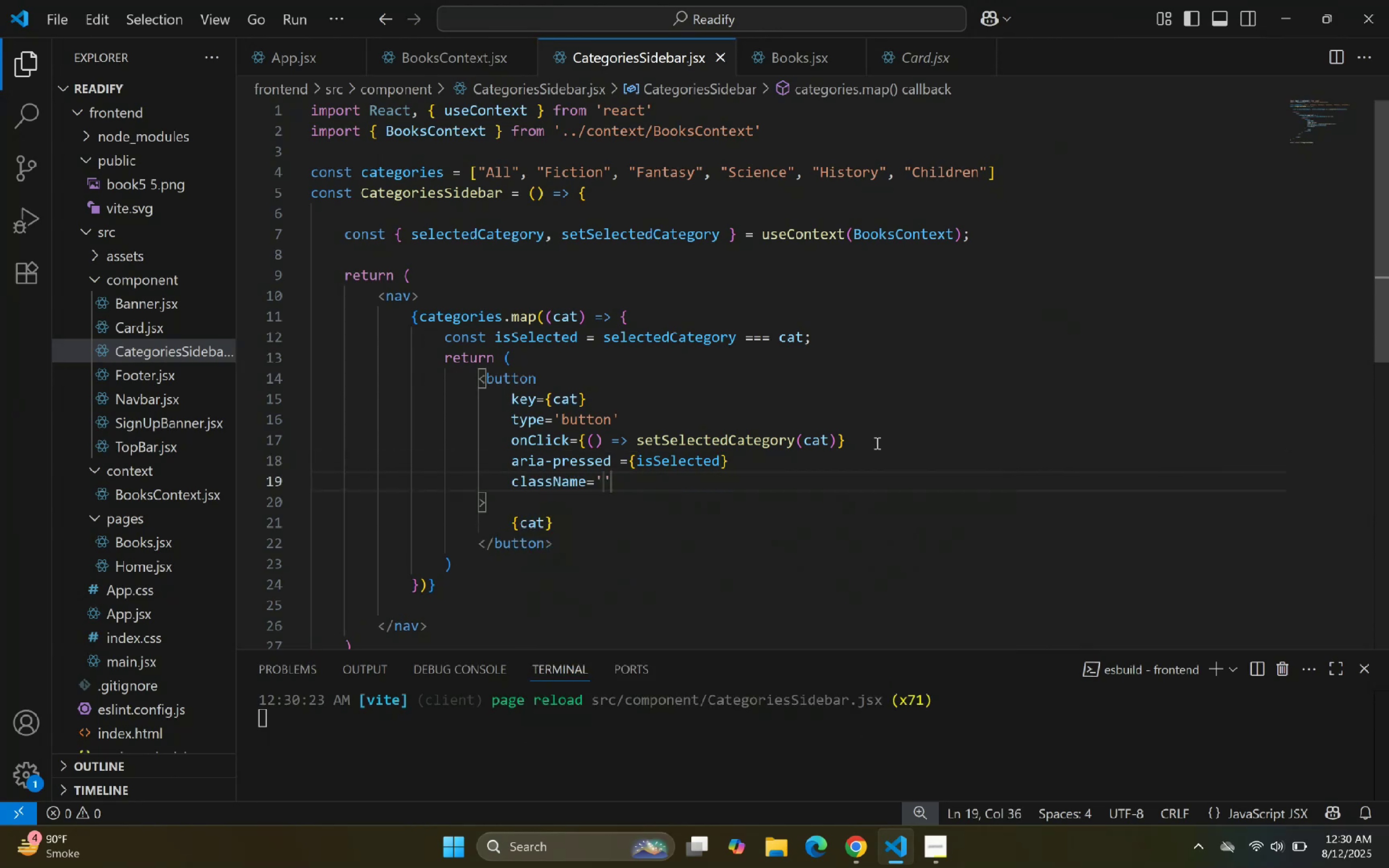 
key(ArrowRight)
 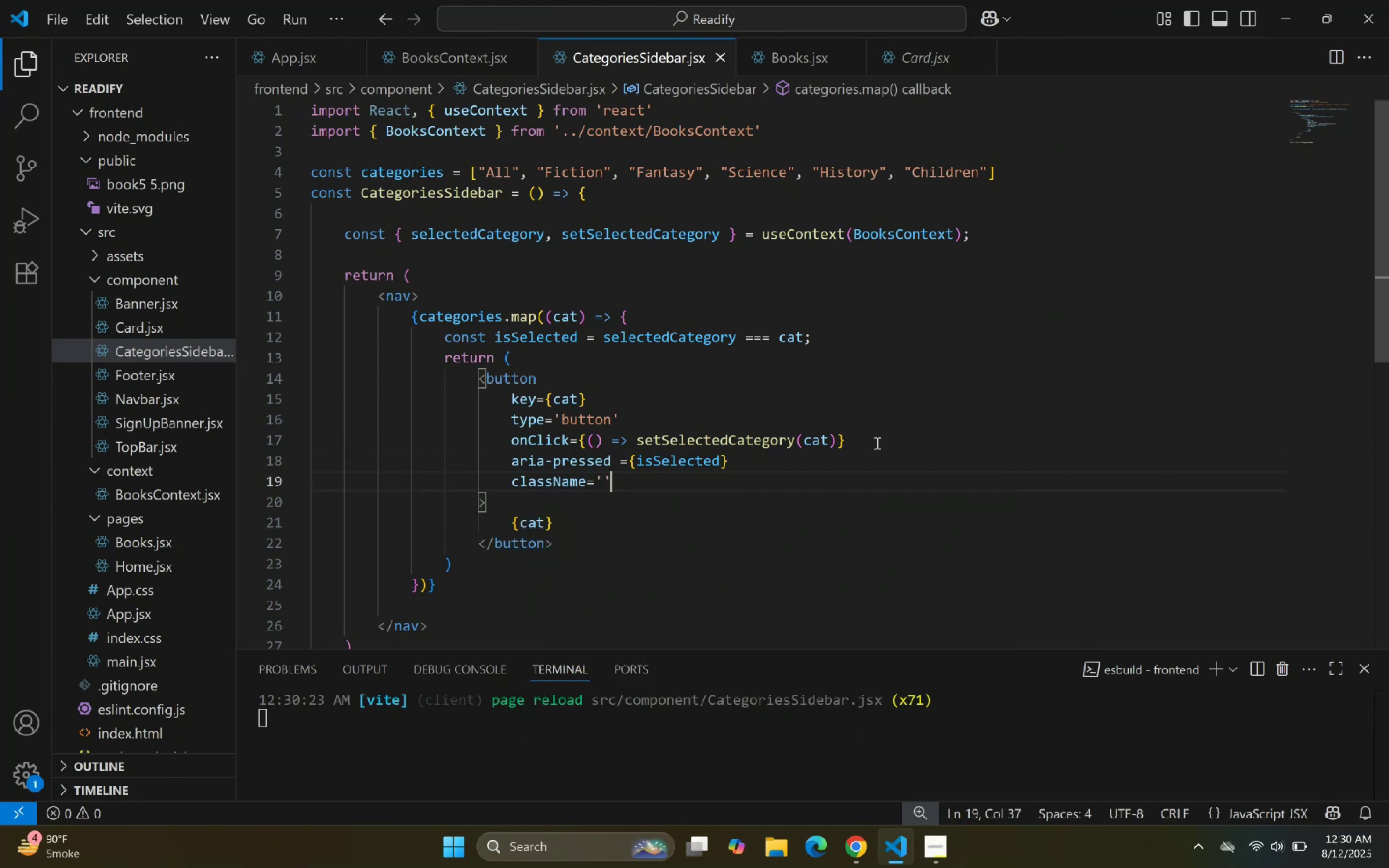 
key(Backspace)
 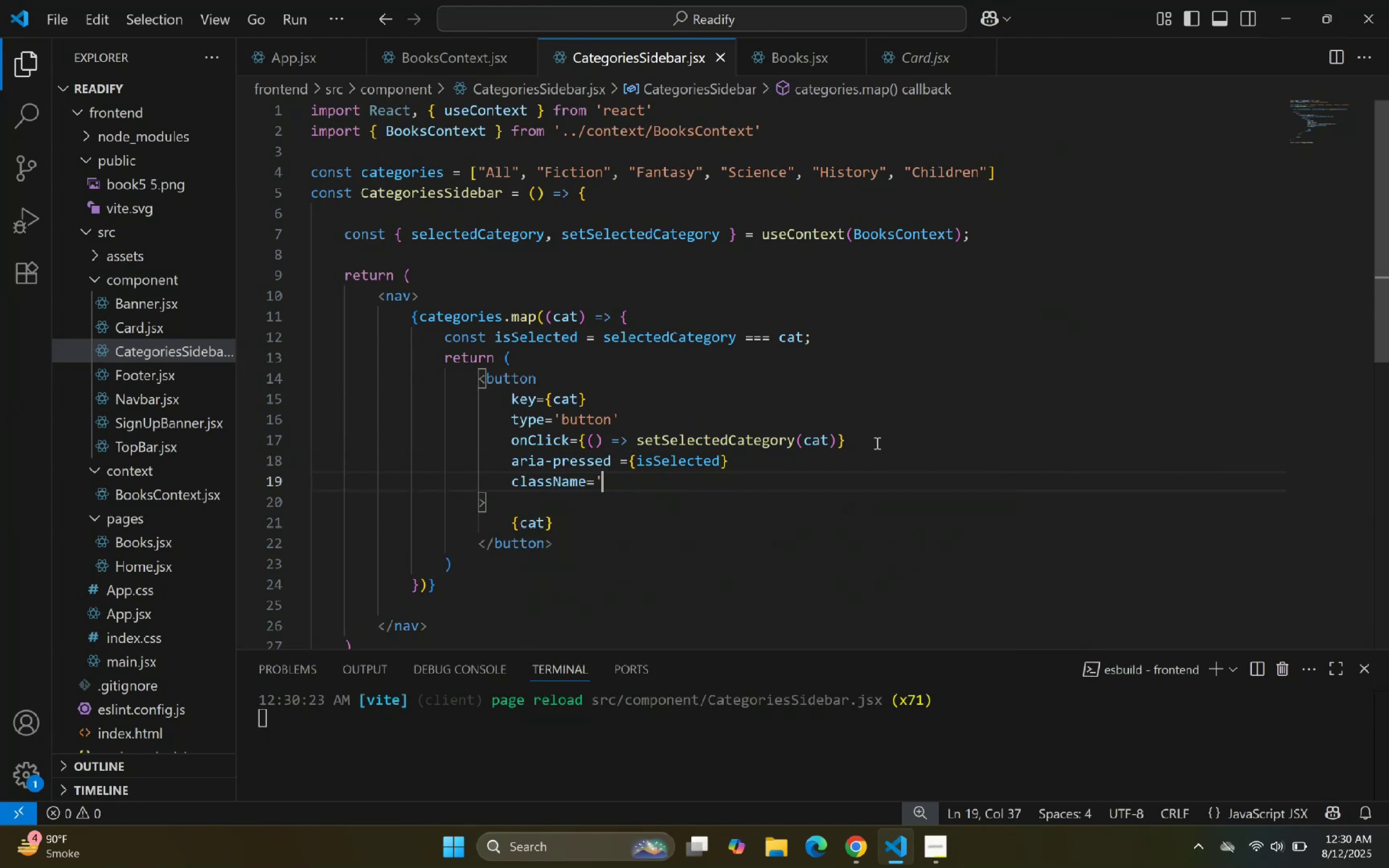 
key(Backspace)
 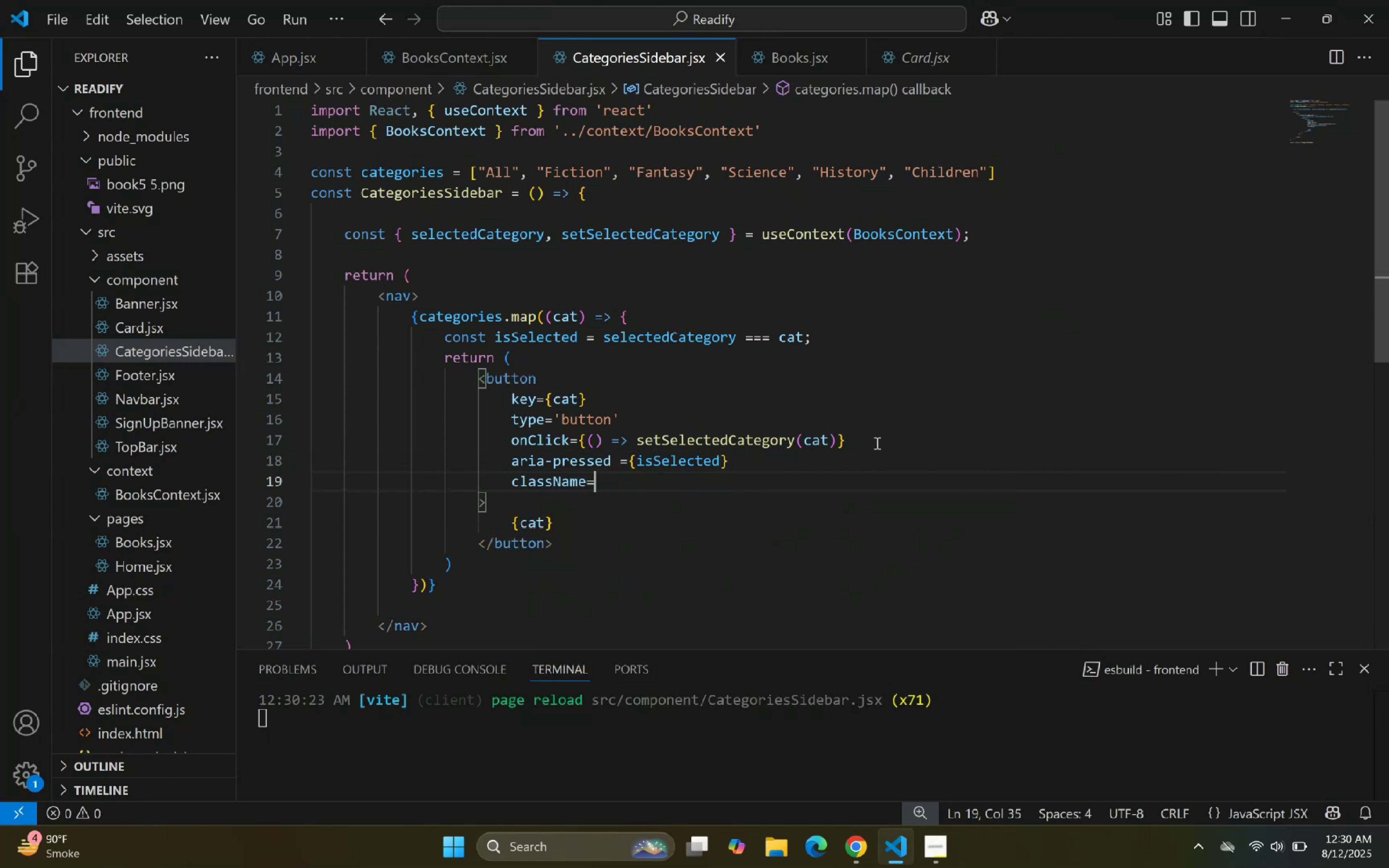 
key(Shift+BracketLeft)
 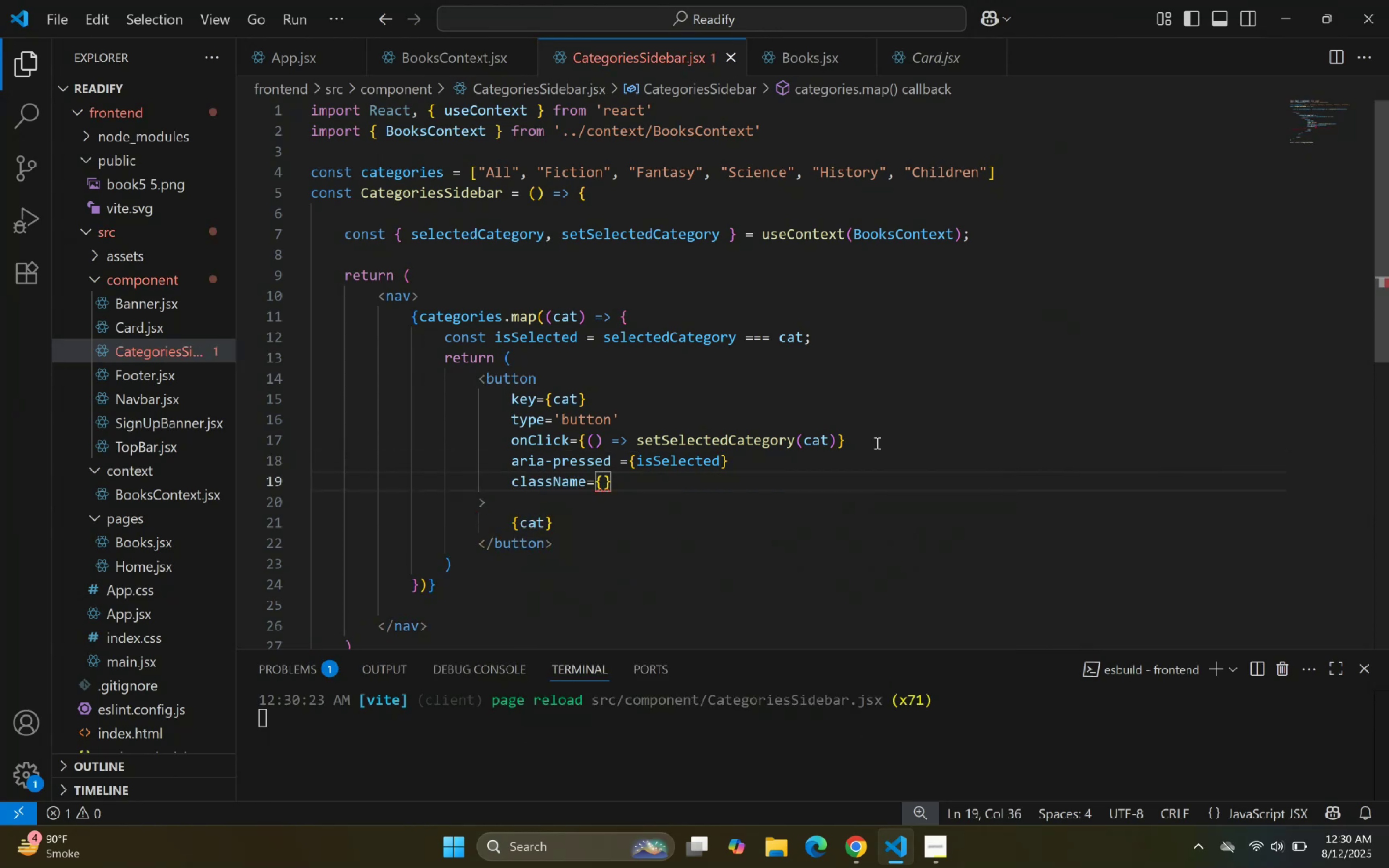 
key(Backquote)
 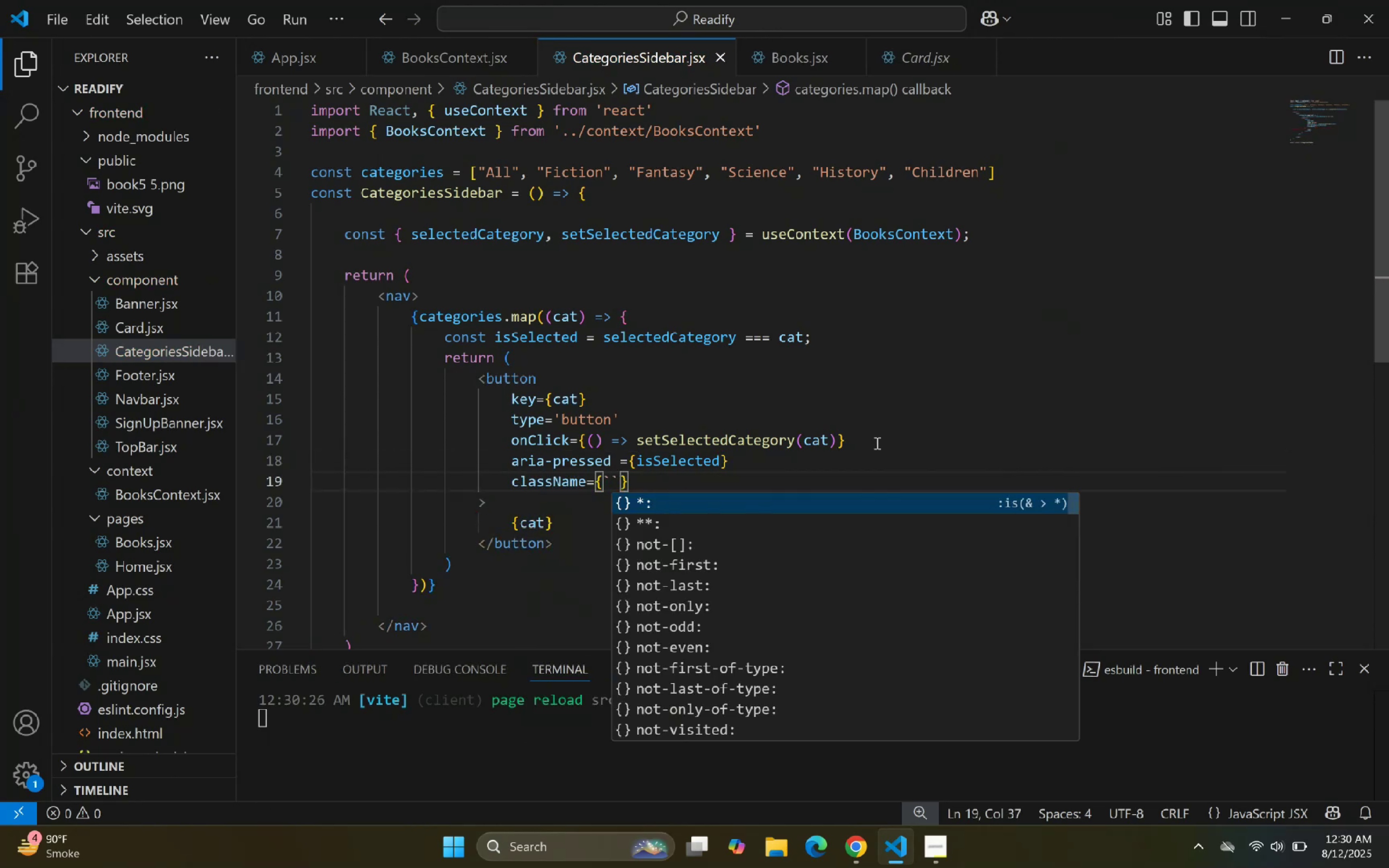 
key(ArrowLeft)
 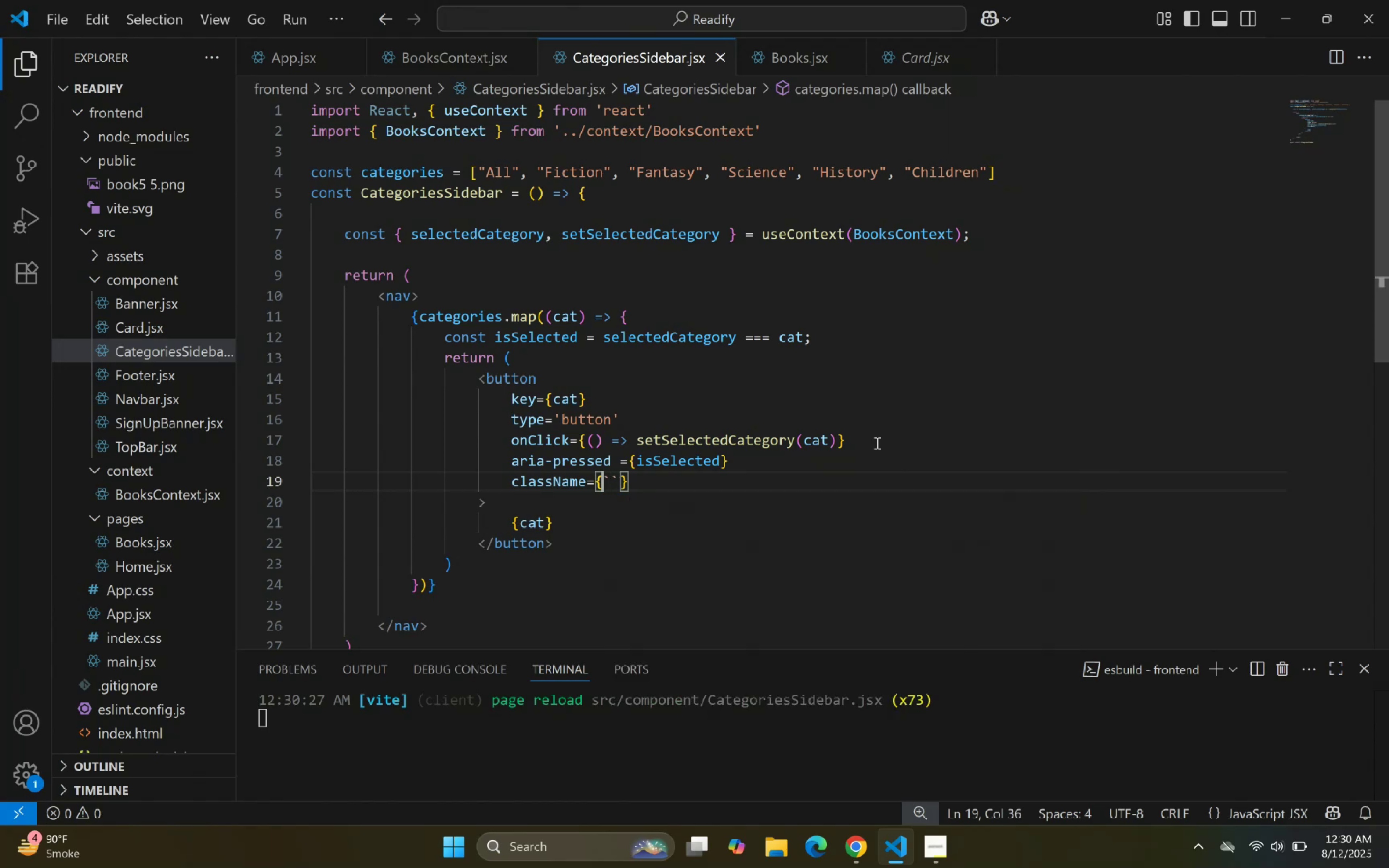 
key(ArrowRight)
 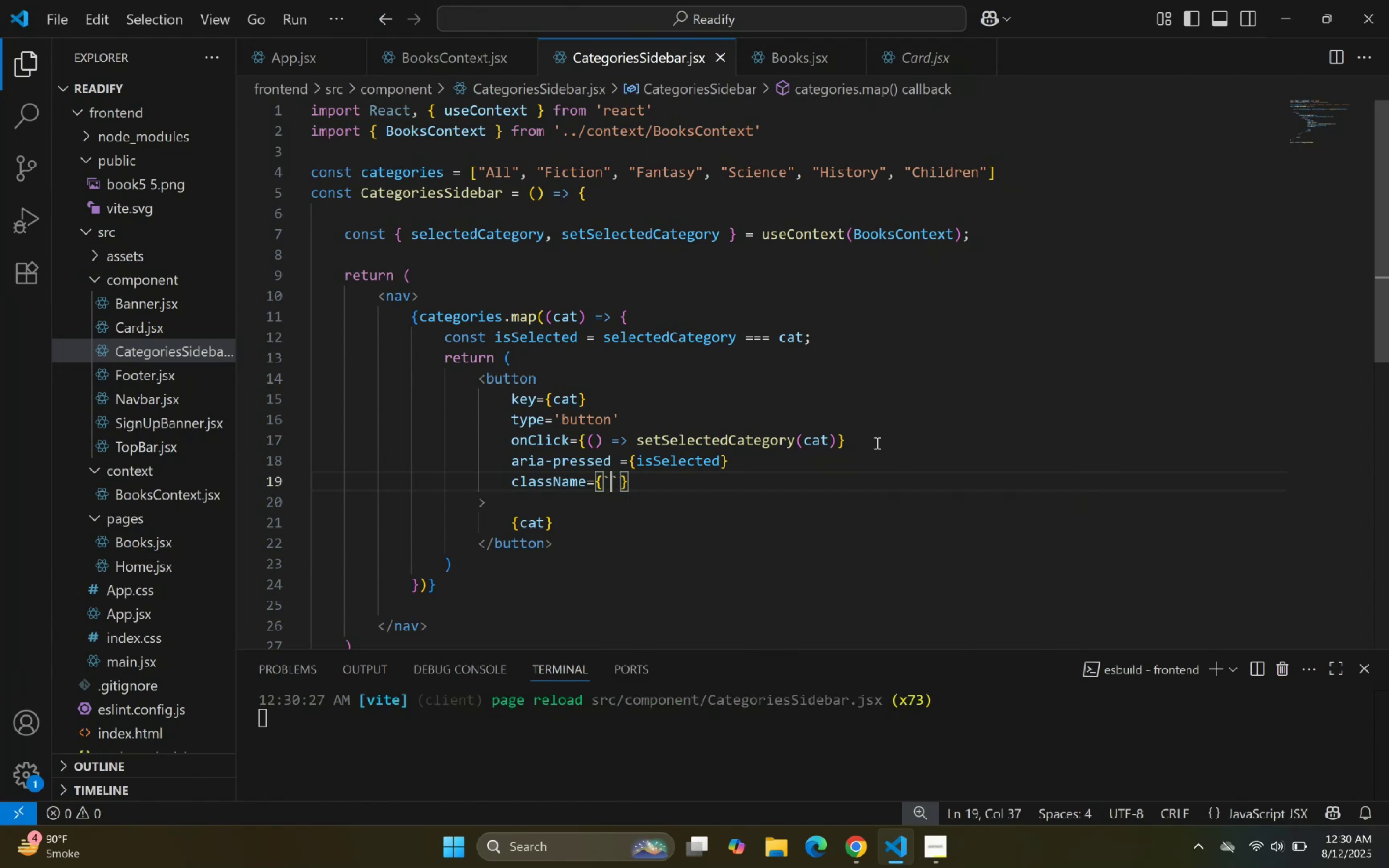 
type(w-full text-le)
 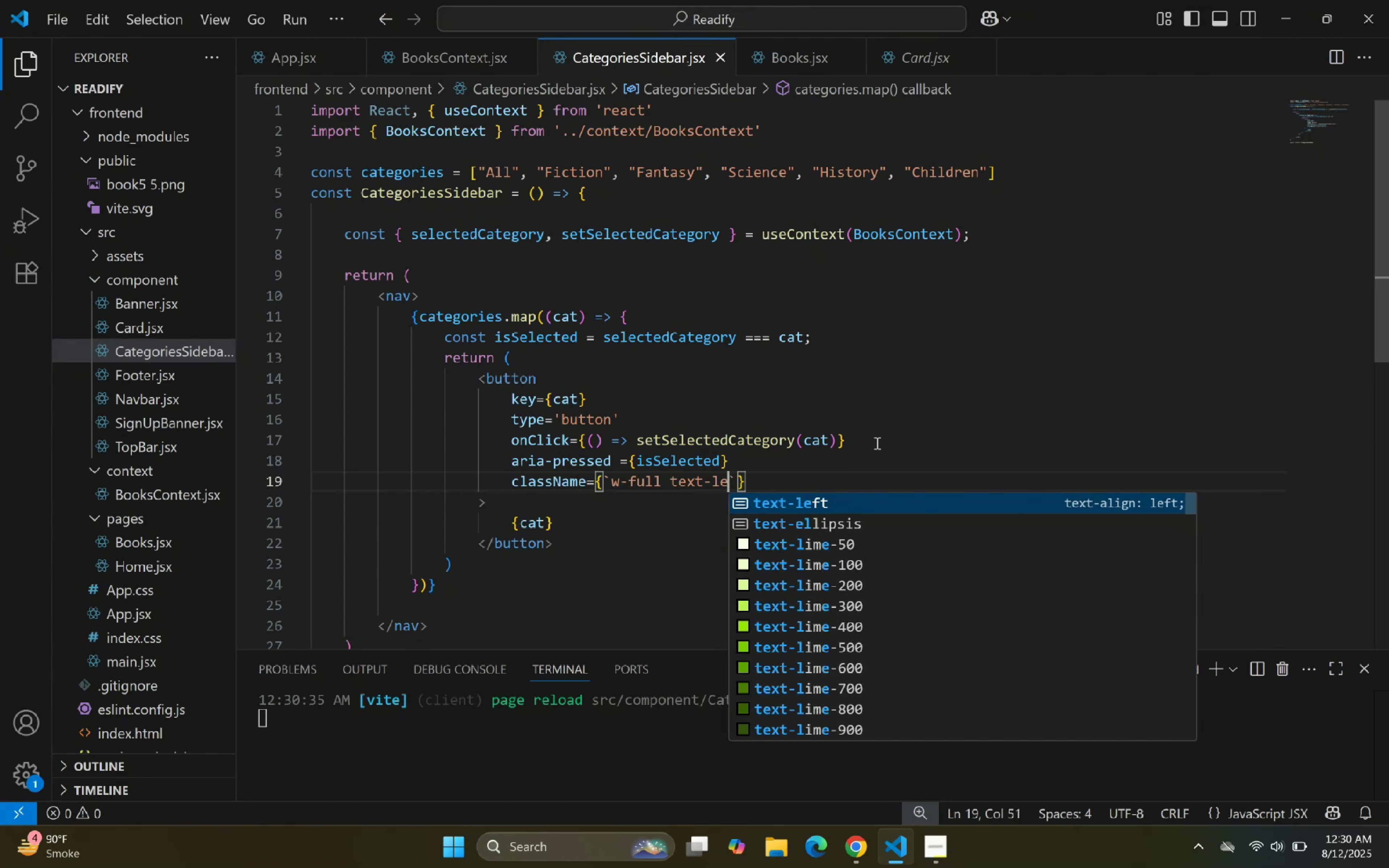 
key(Enter)
 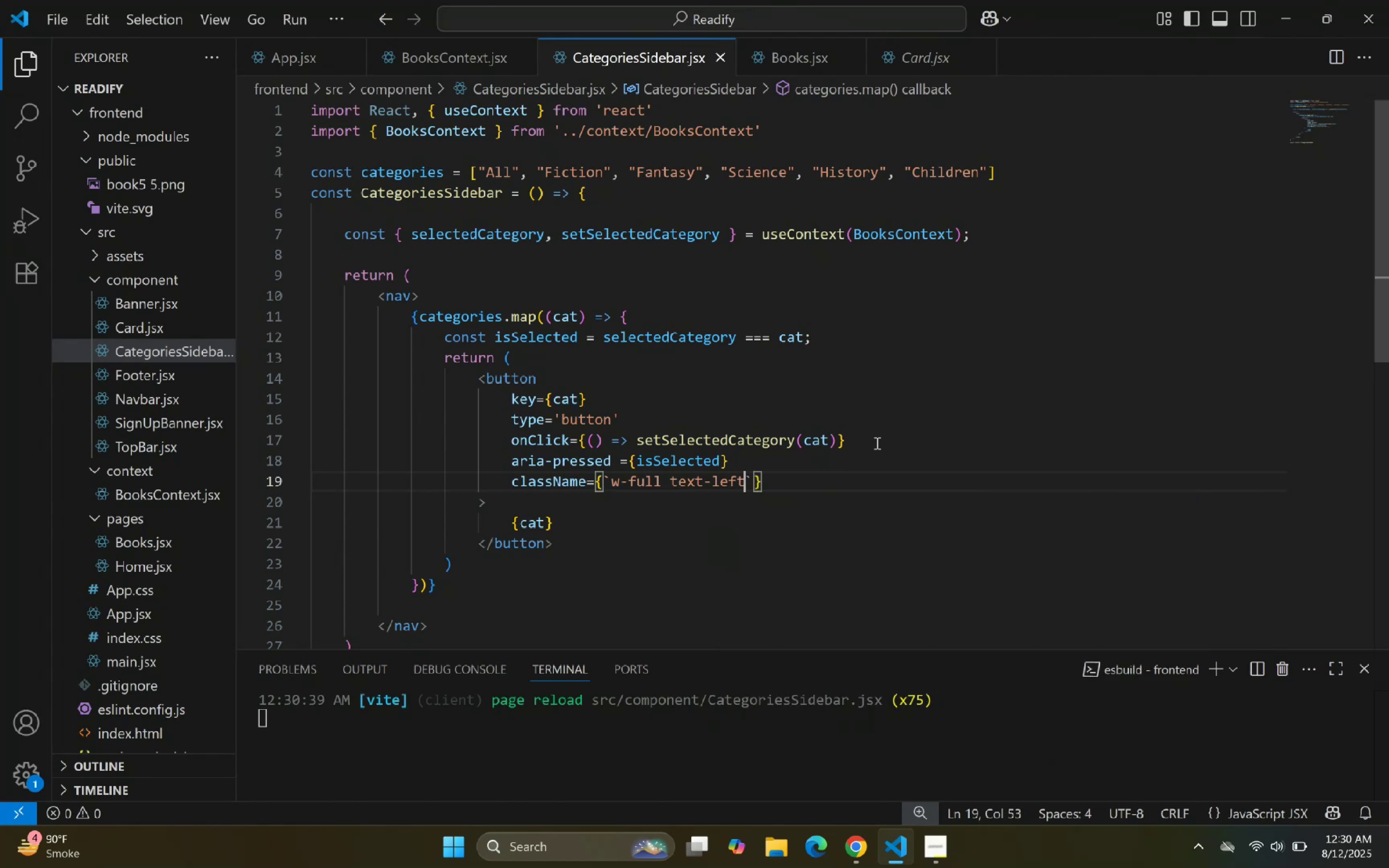 
key(Space)
 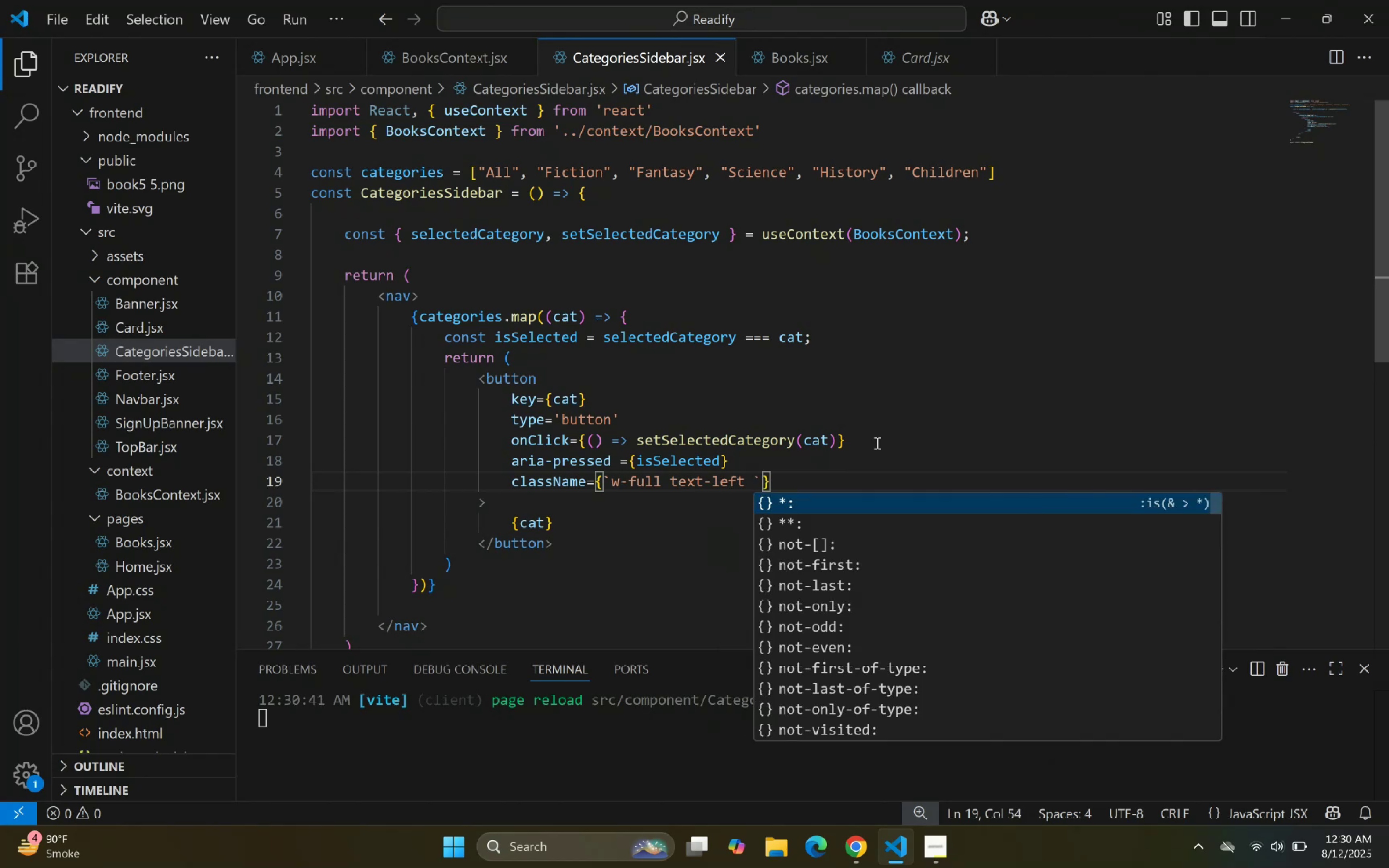 
type(rounded-lg s)
key(Backspace)
 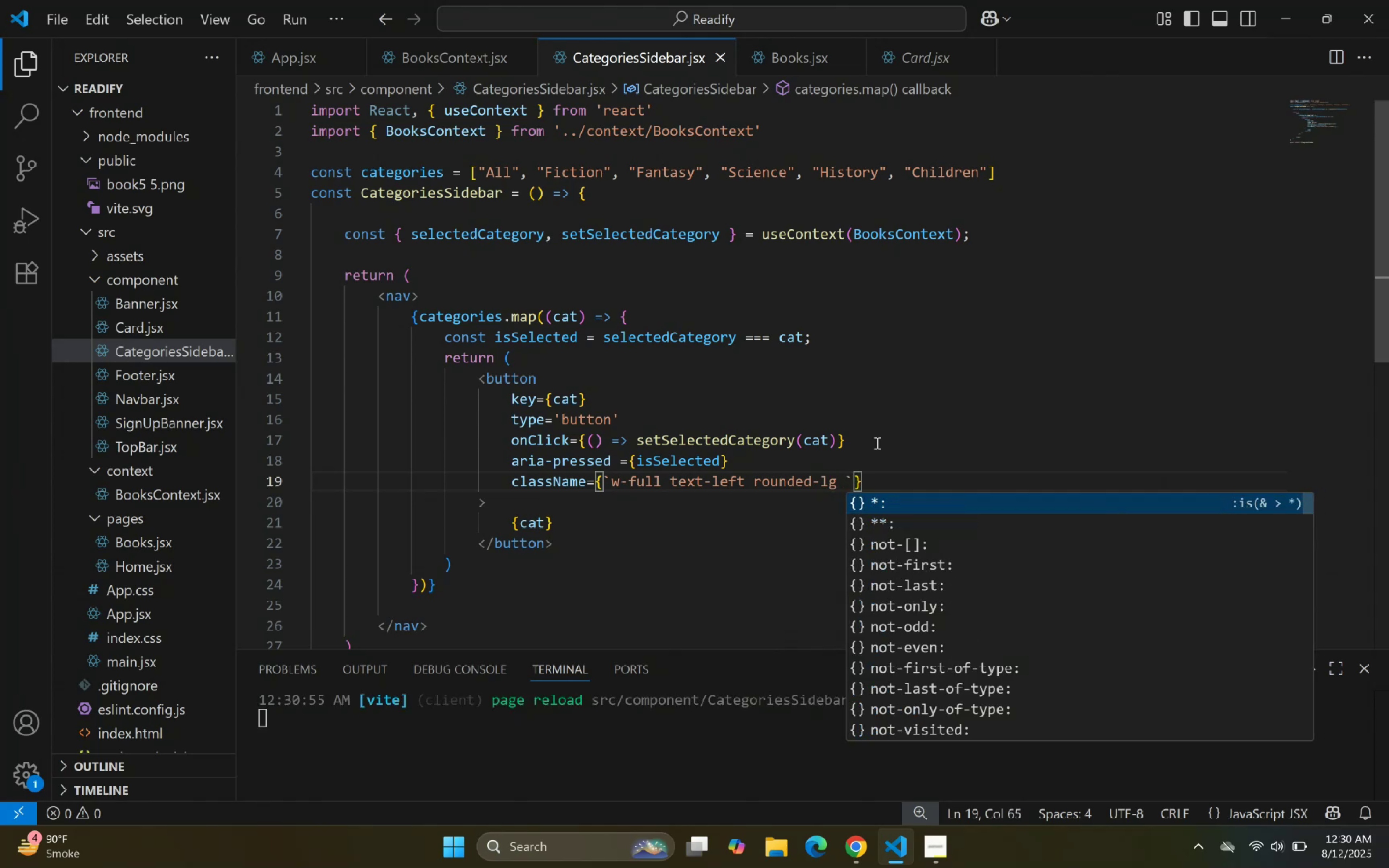 
key(Space)
 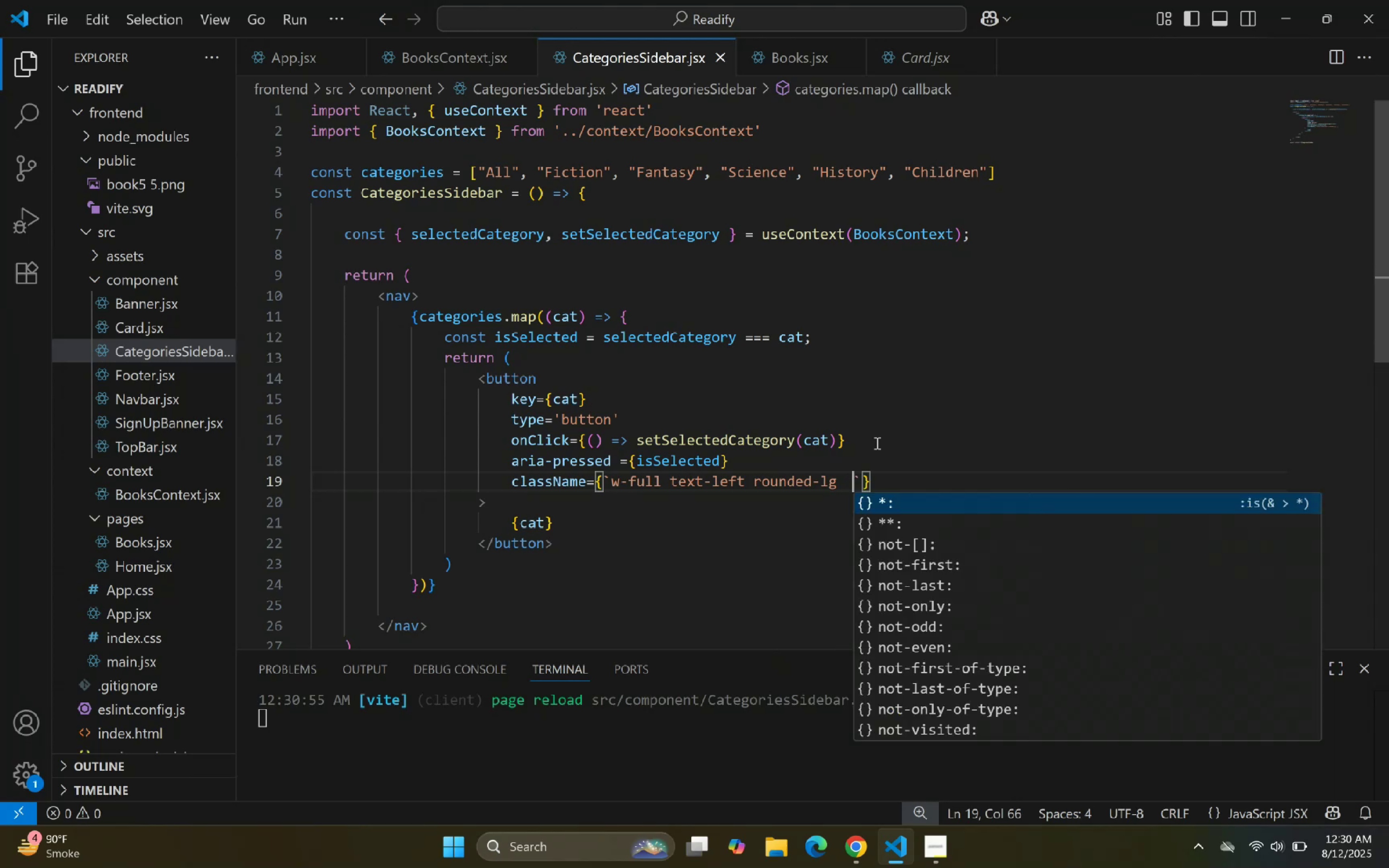 
key(Backspace)
 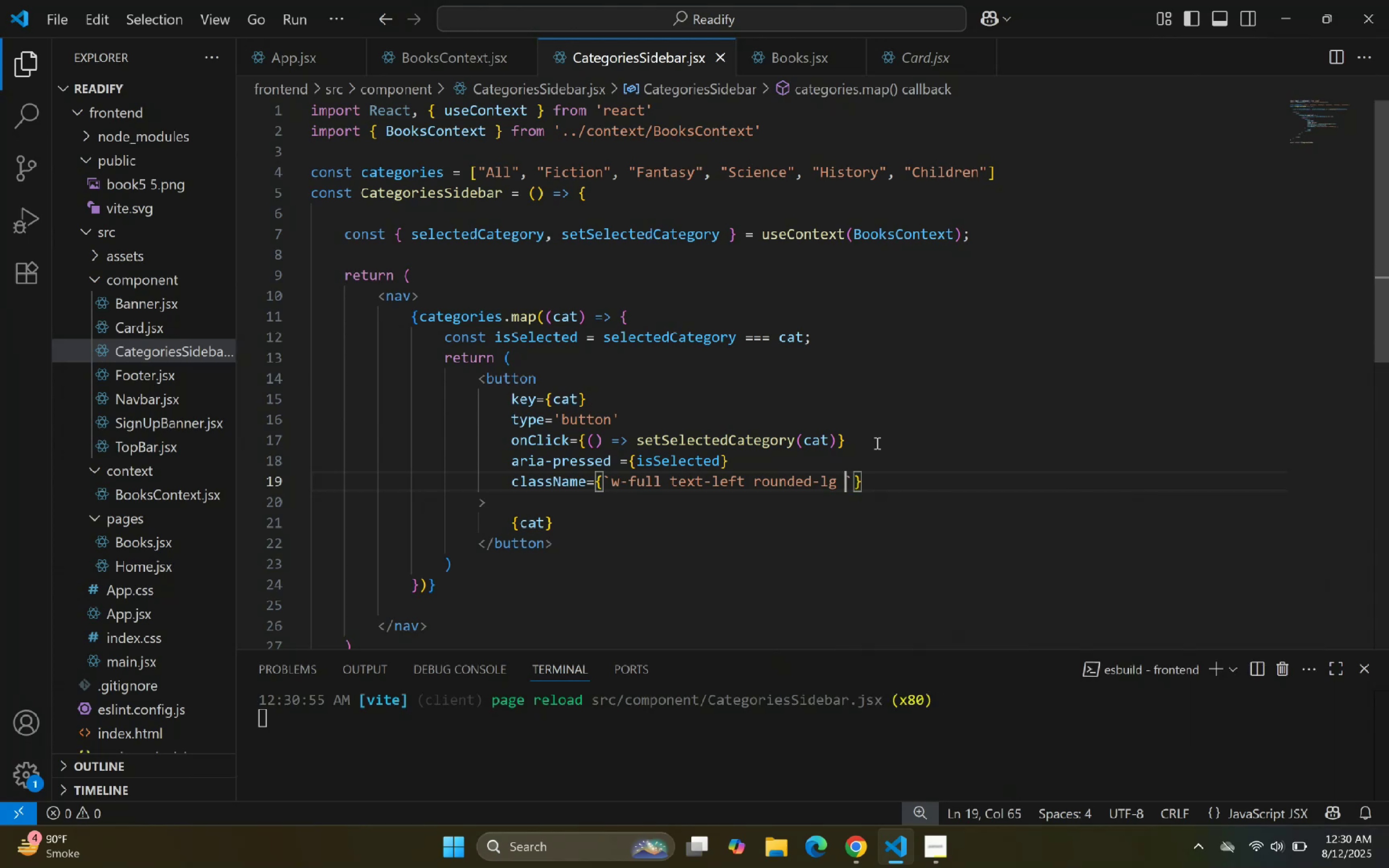 
key(Shift+4)
 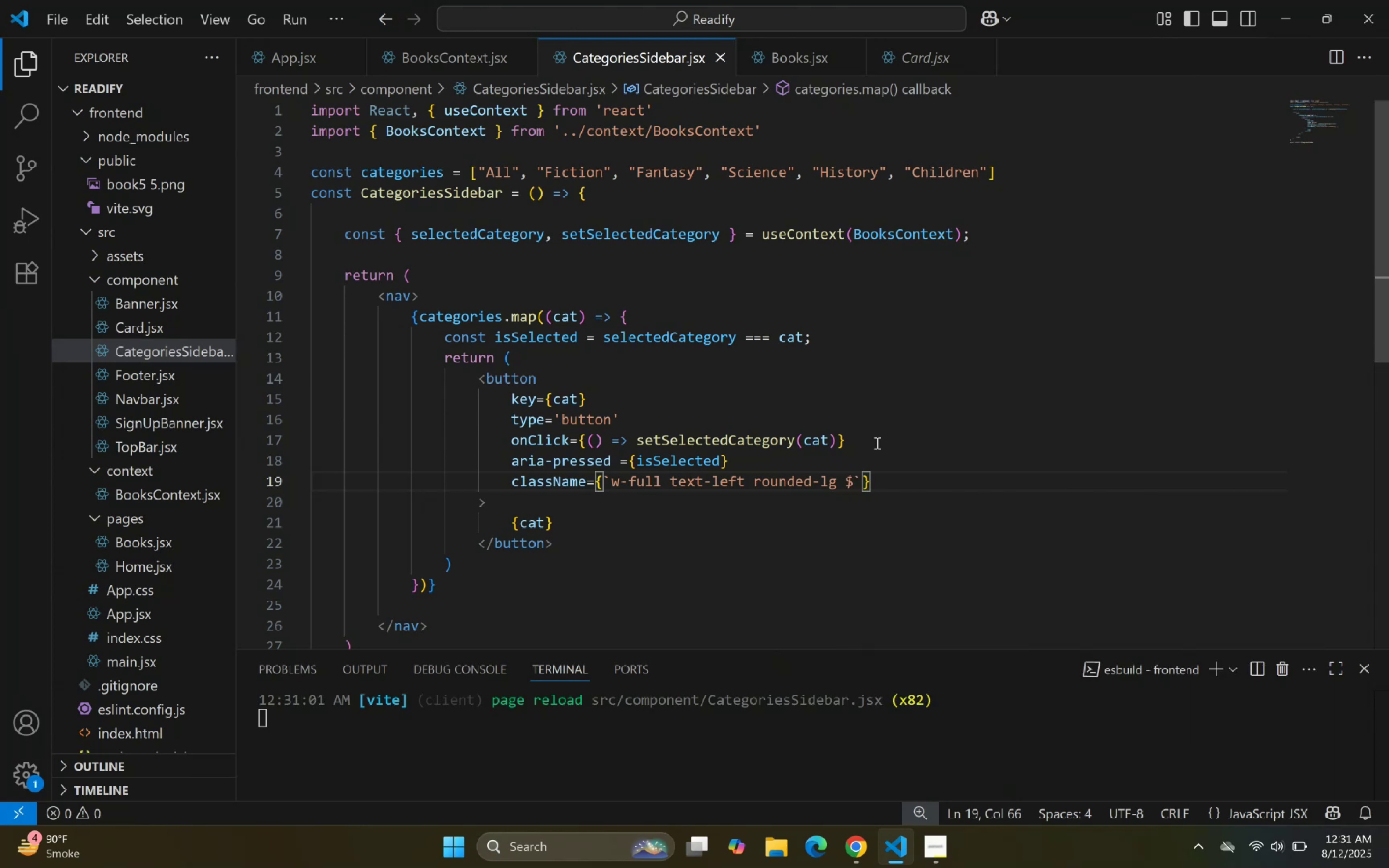 
wait(5.15)
 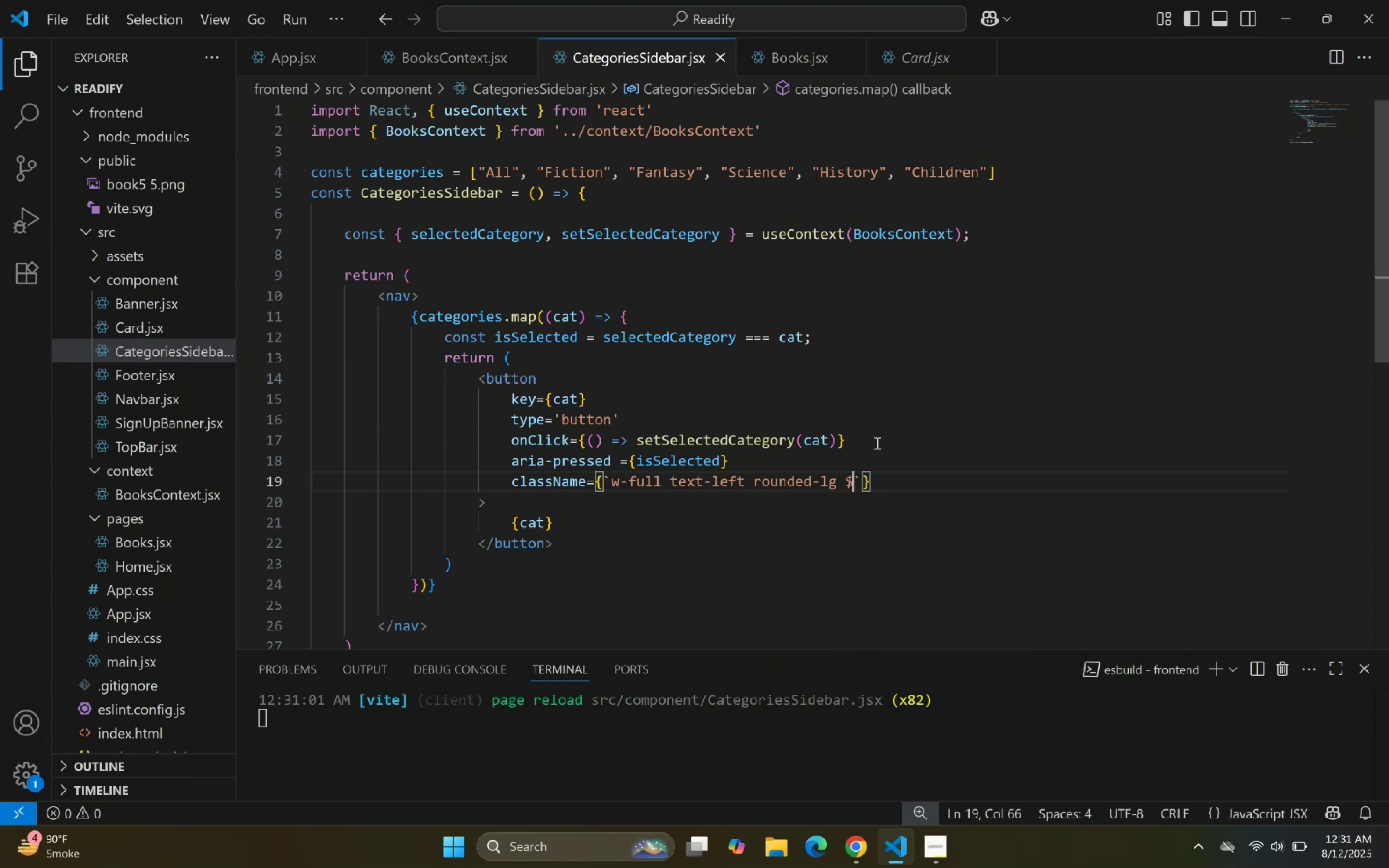 
type({is)
 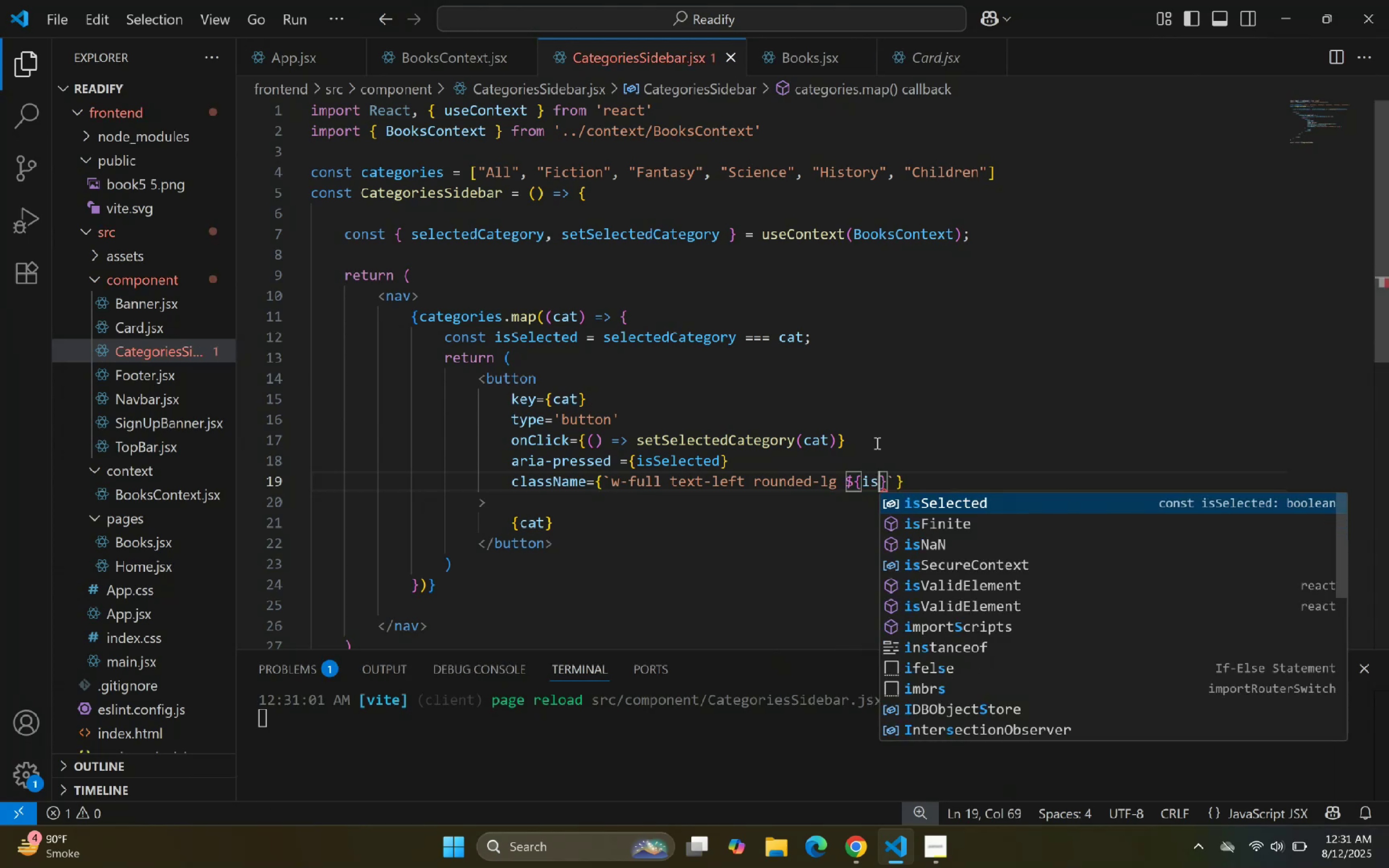 
key(Enter)
 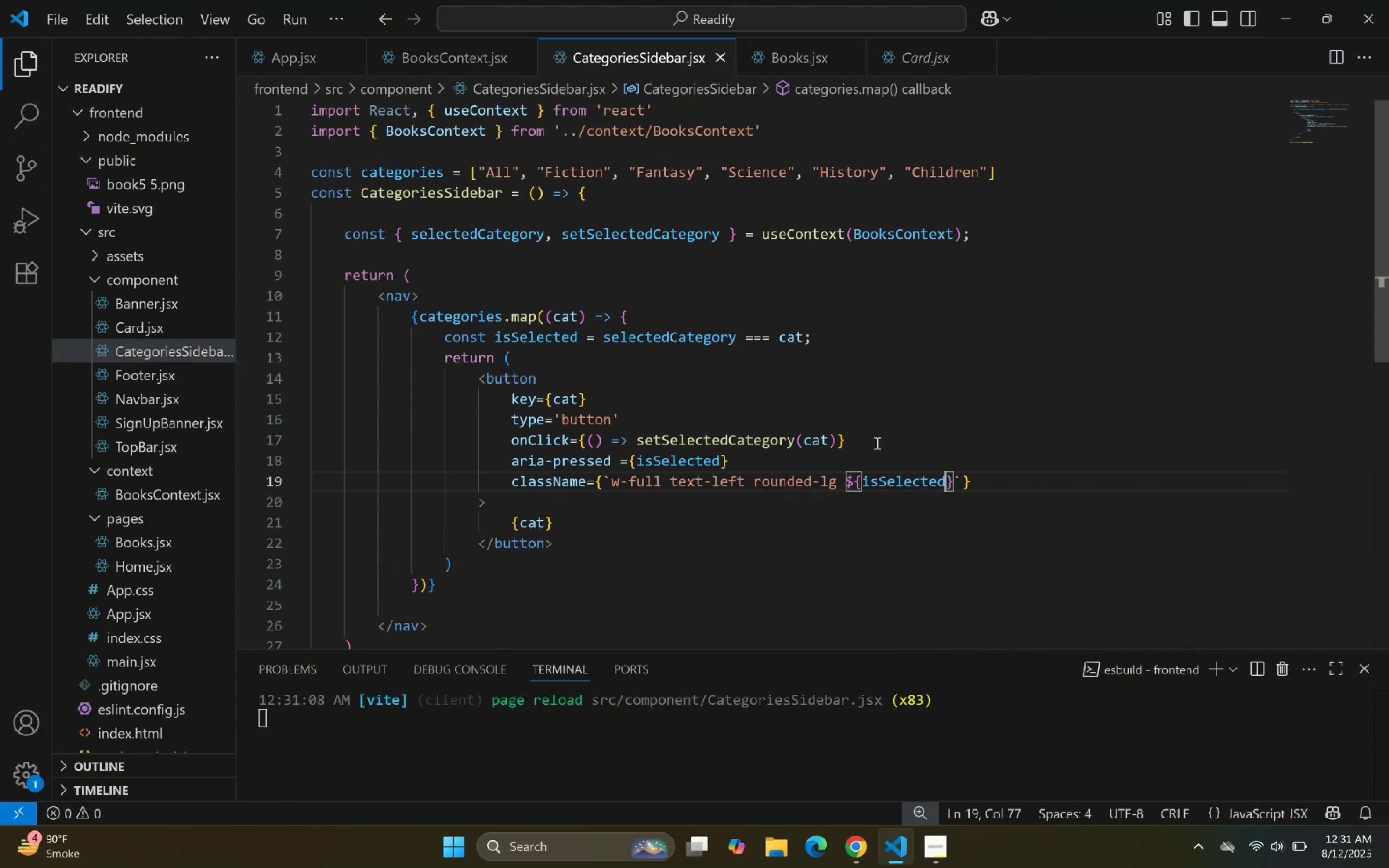 
key(Shift+Slash)
 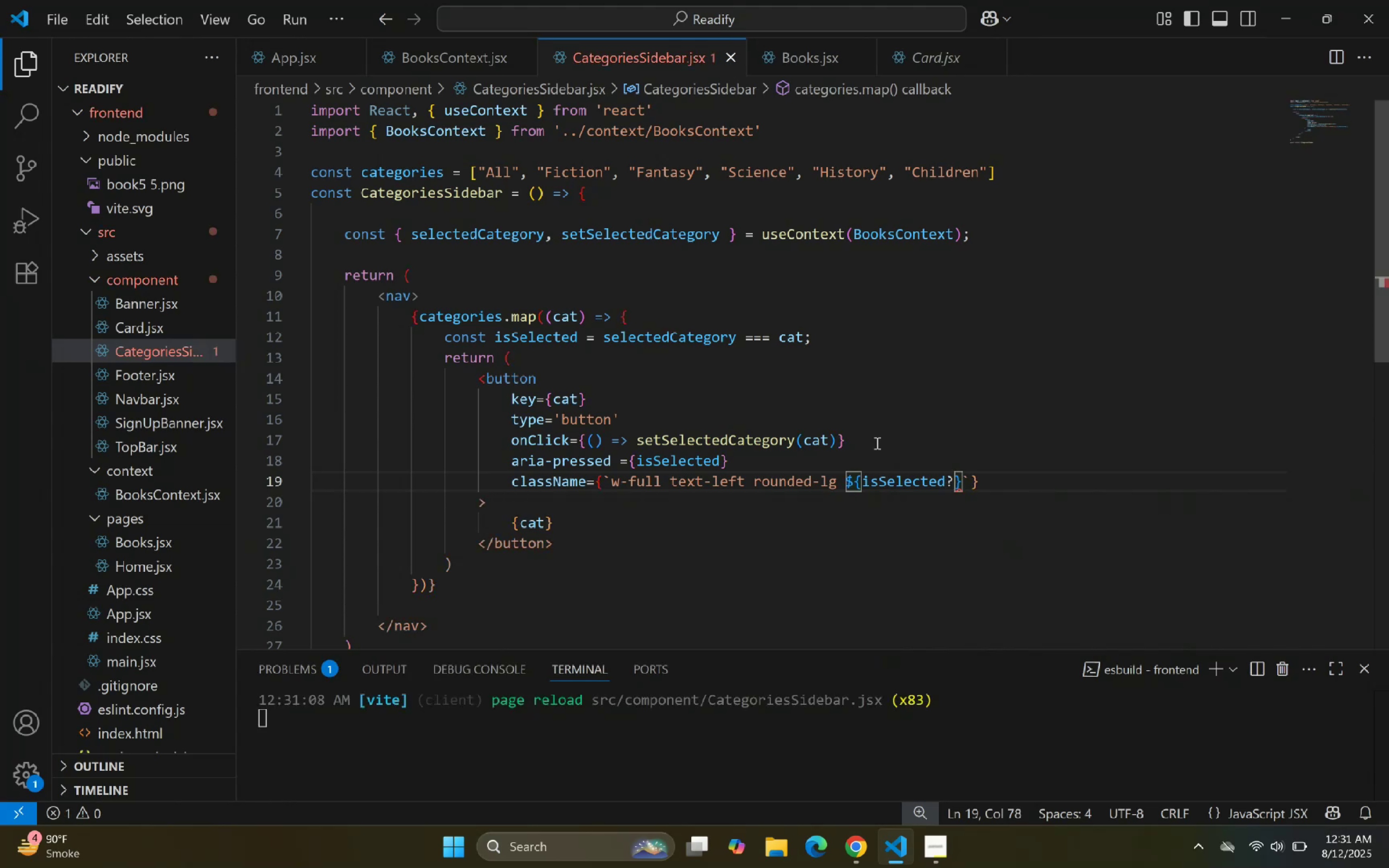 
key(ArrowLeft)
 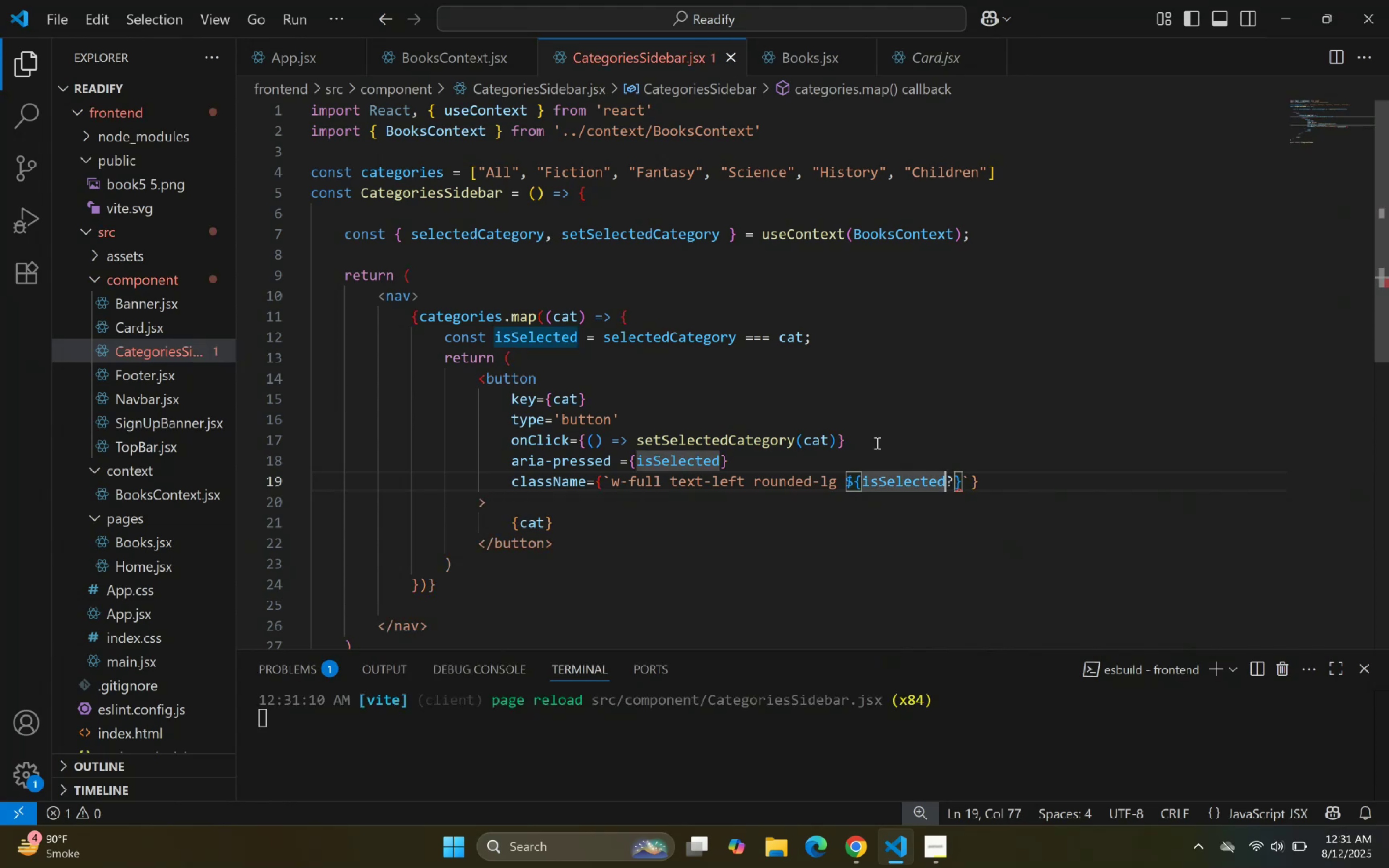 
key(Space)
 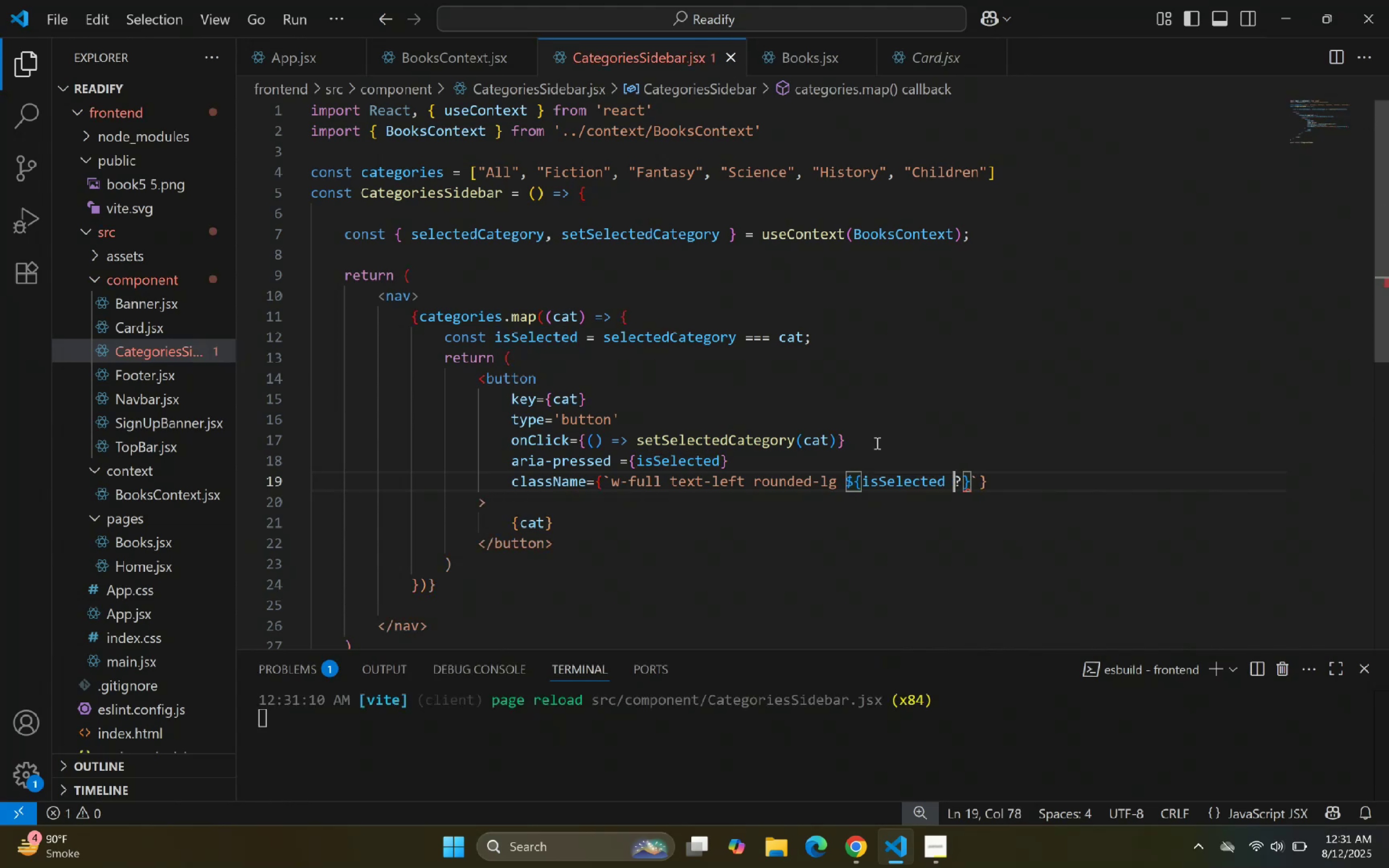 
key(ArrowRight)
 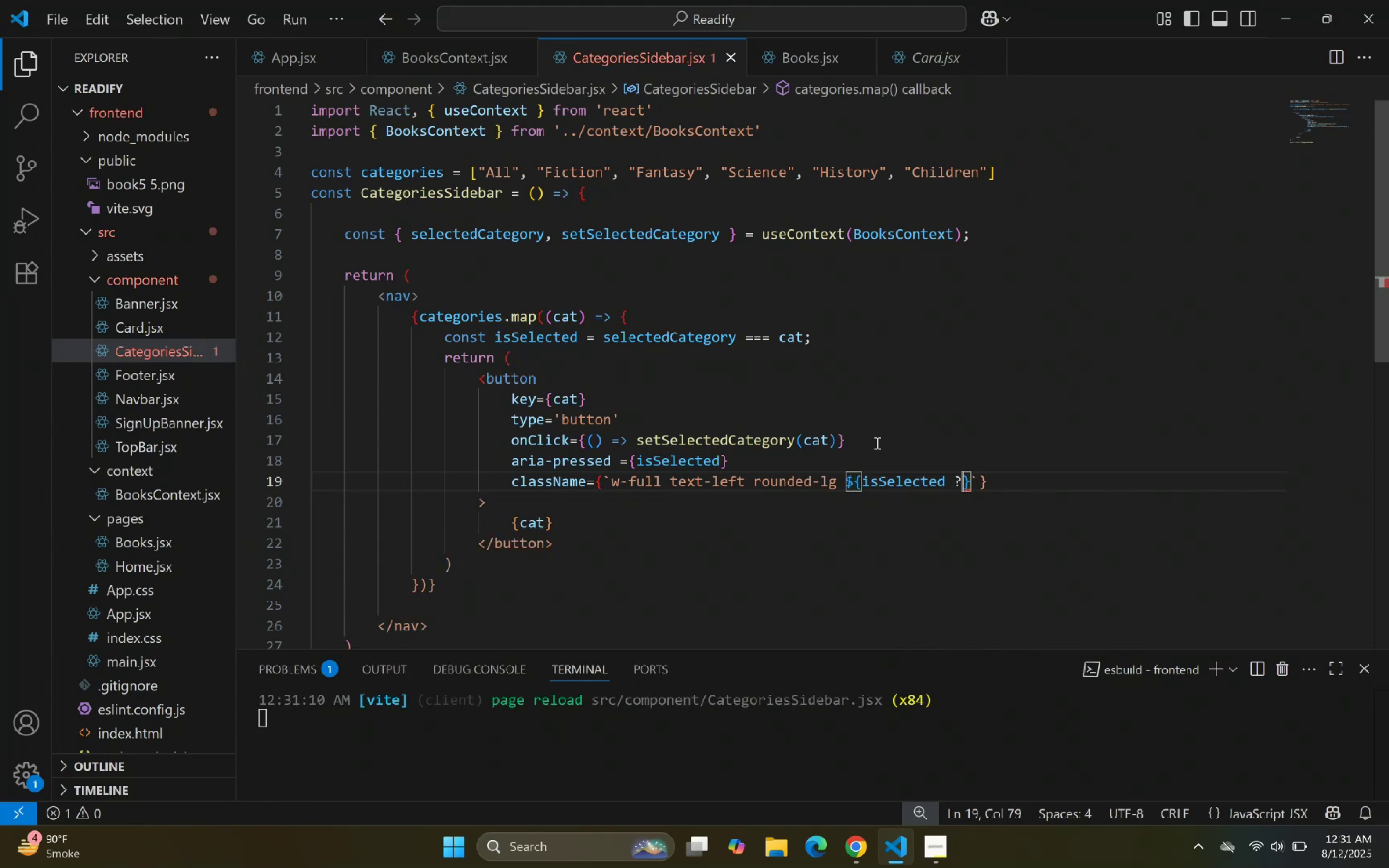 
type( "bg-[])
 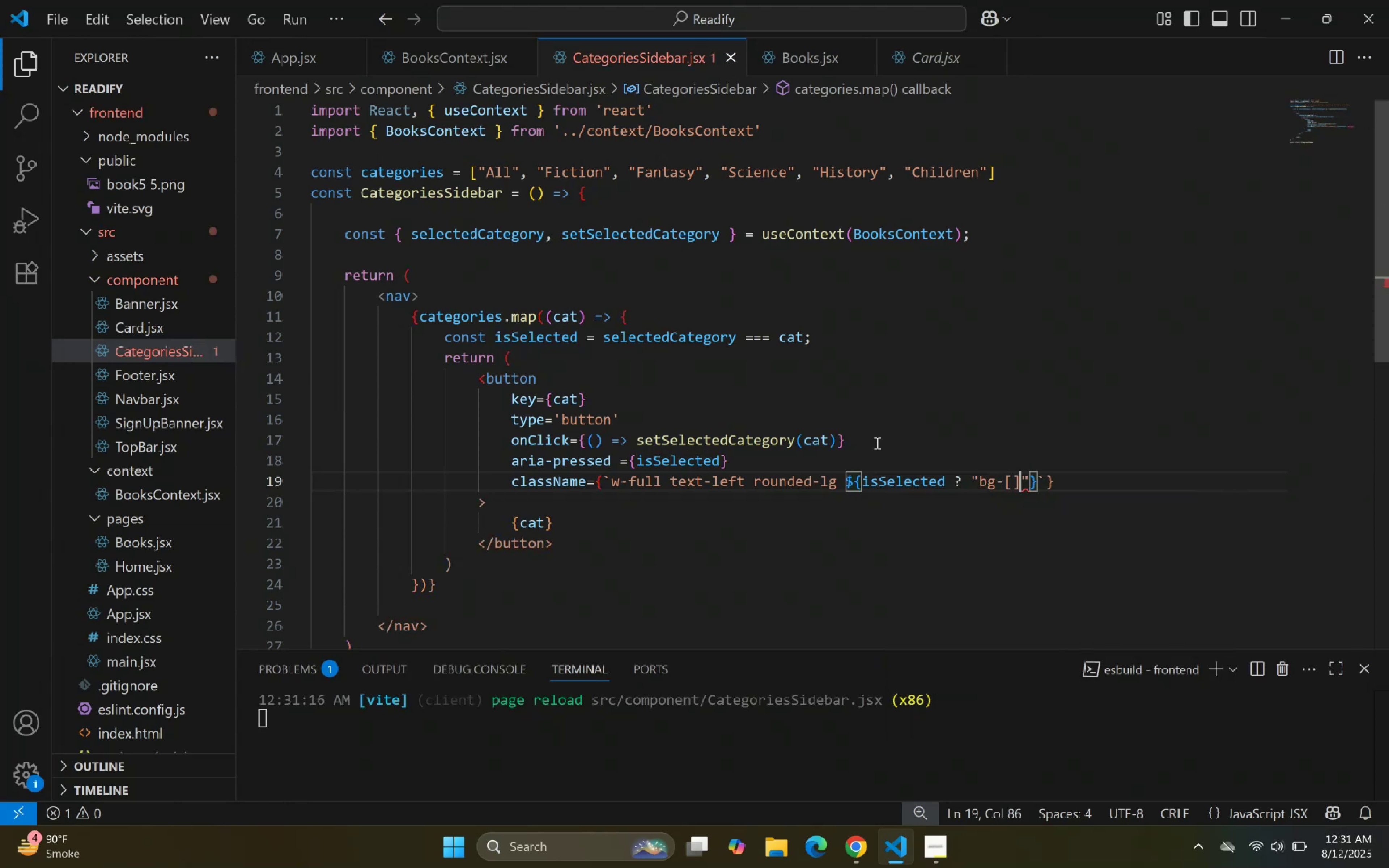 
 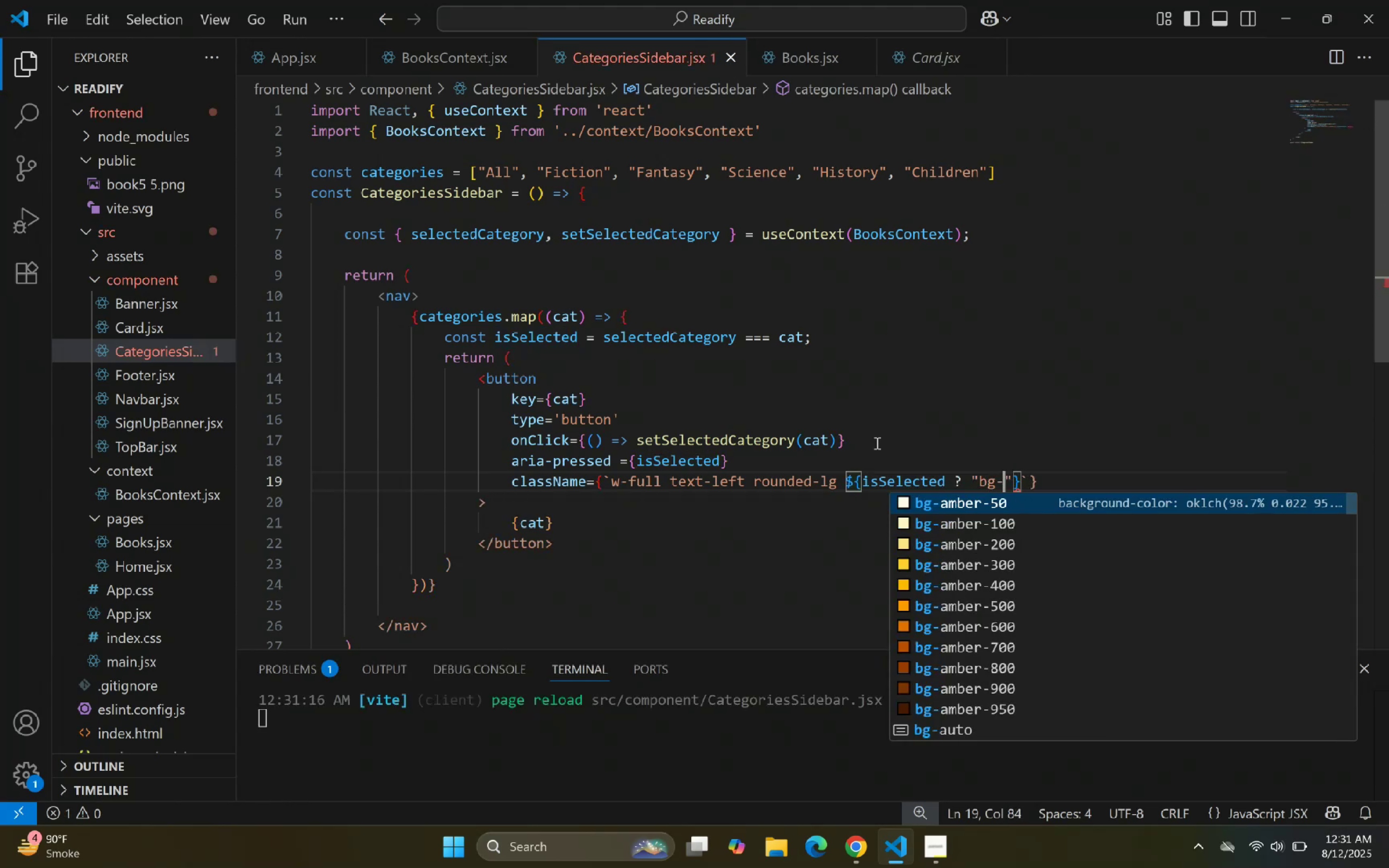 
key(ArrowLeft)
 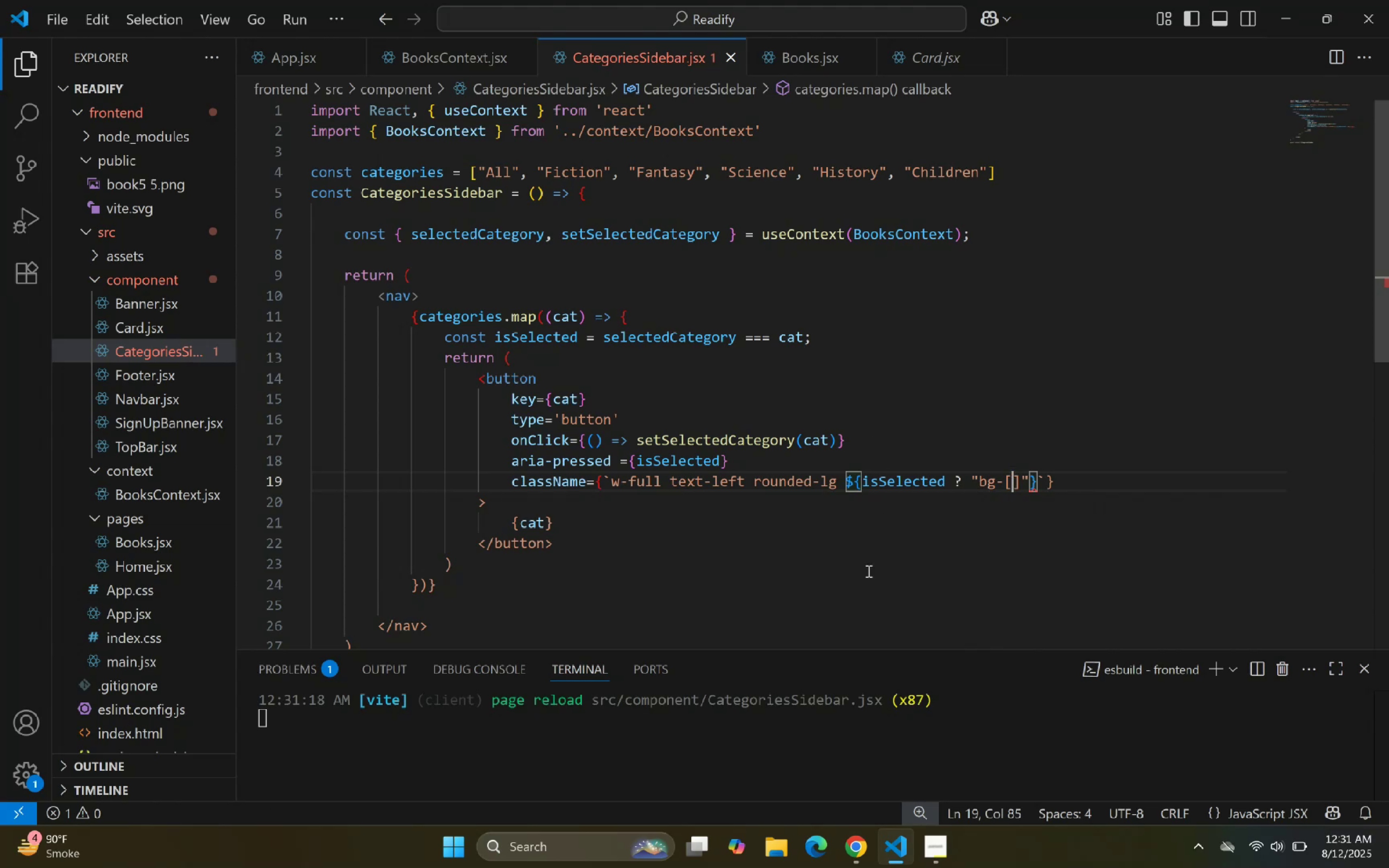 
left_click_drag(start_coordinate=[855, 839], to_coordinate=[857, 838])
 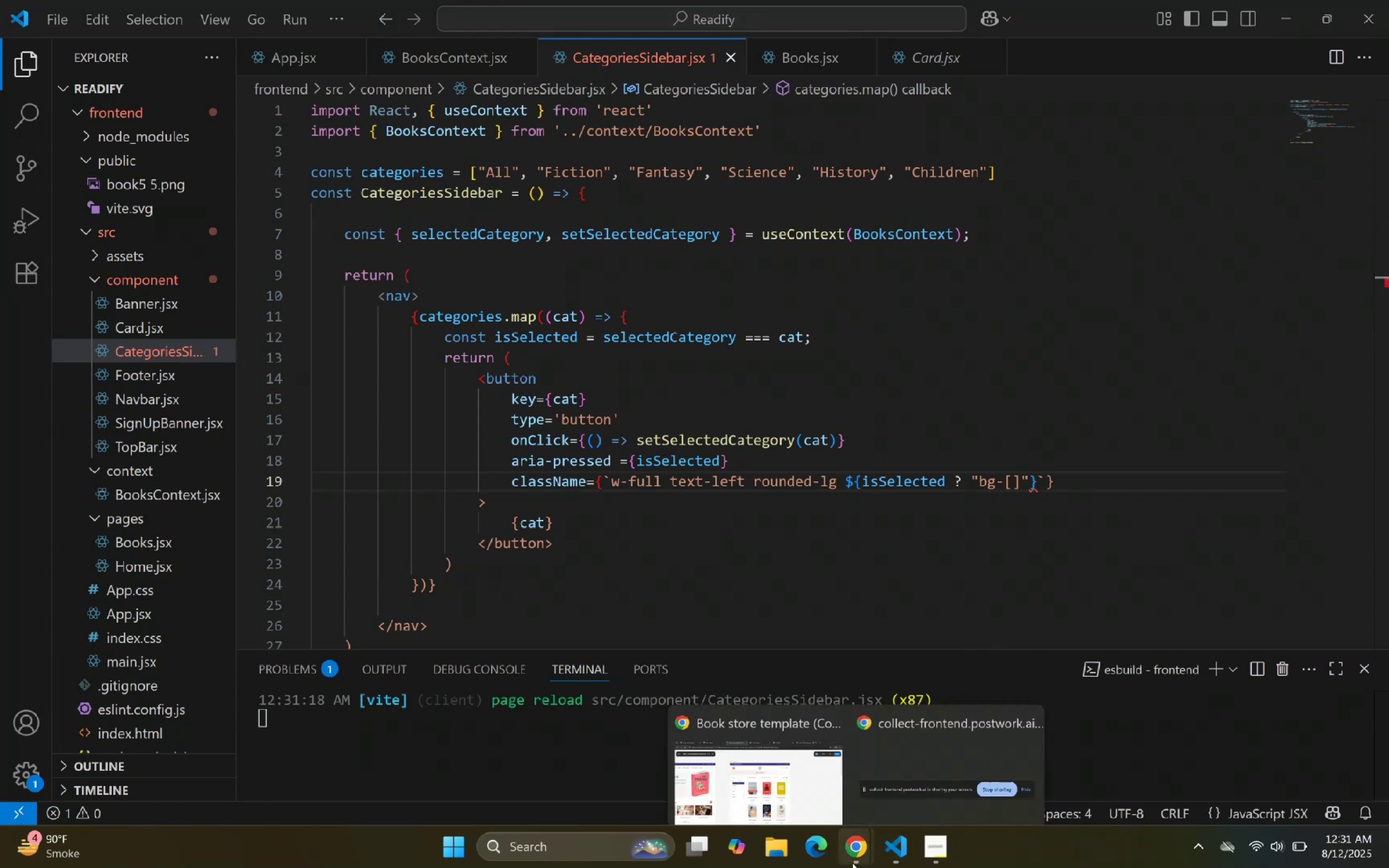 
left_click([805, 795])
 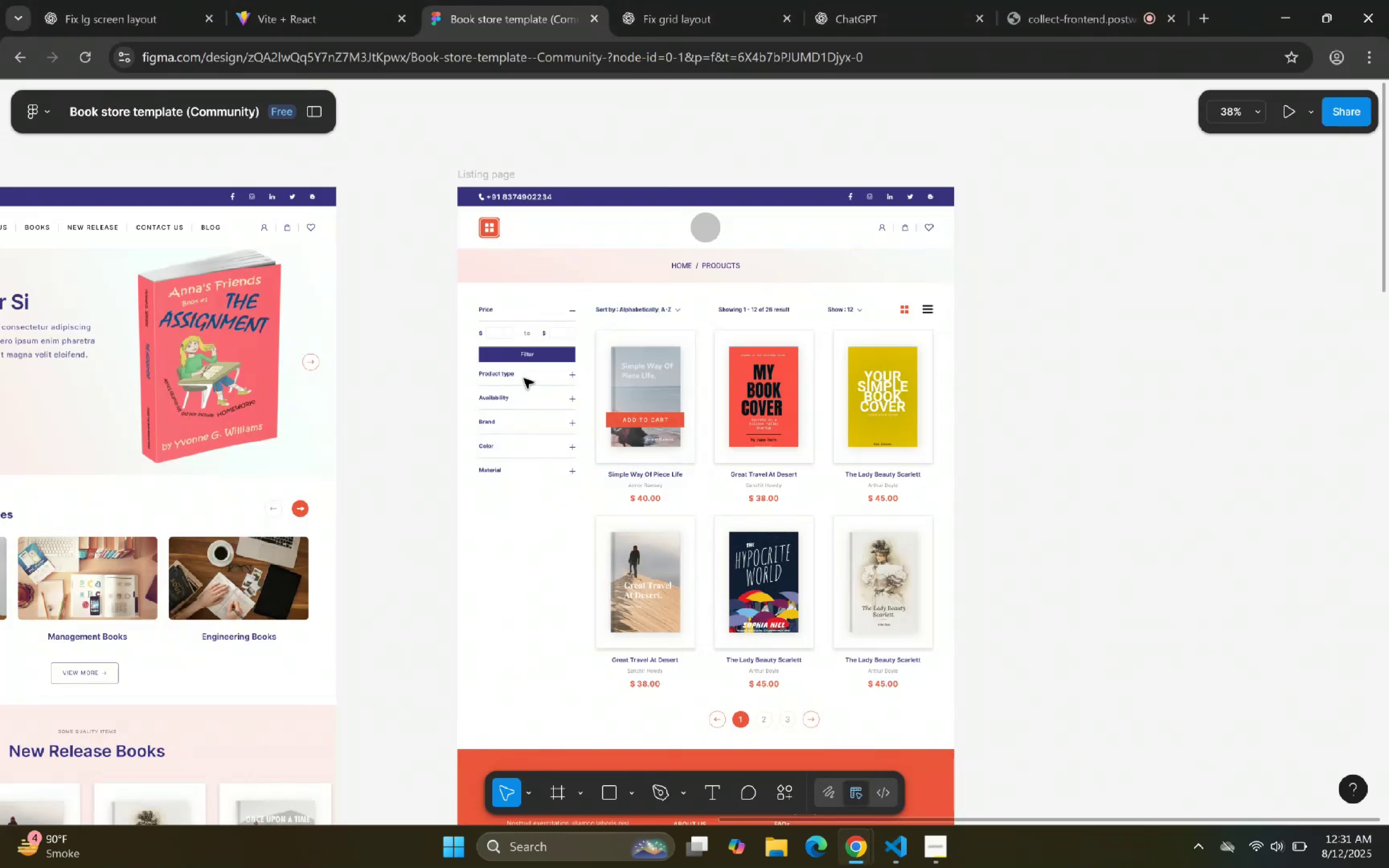 
double_click([540, 356])
 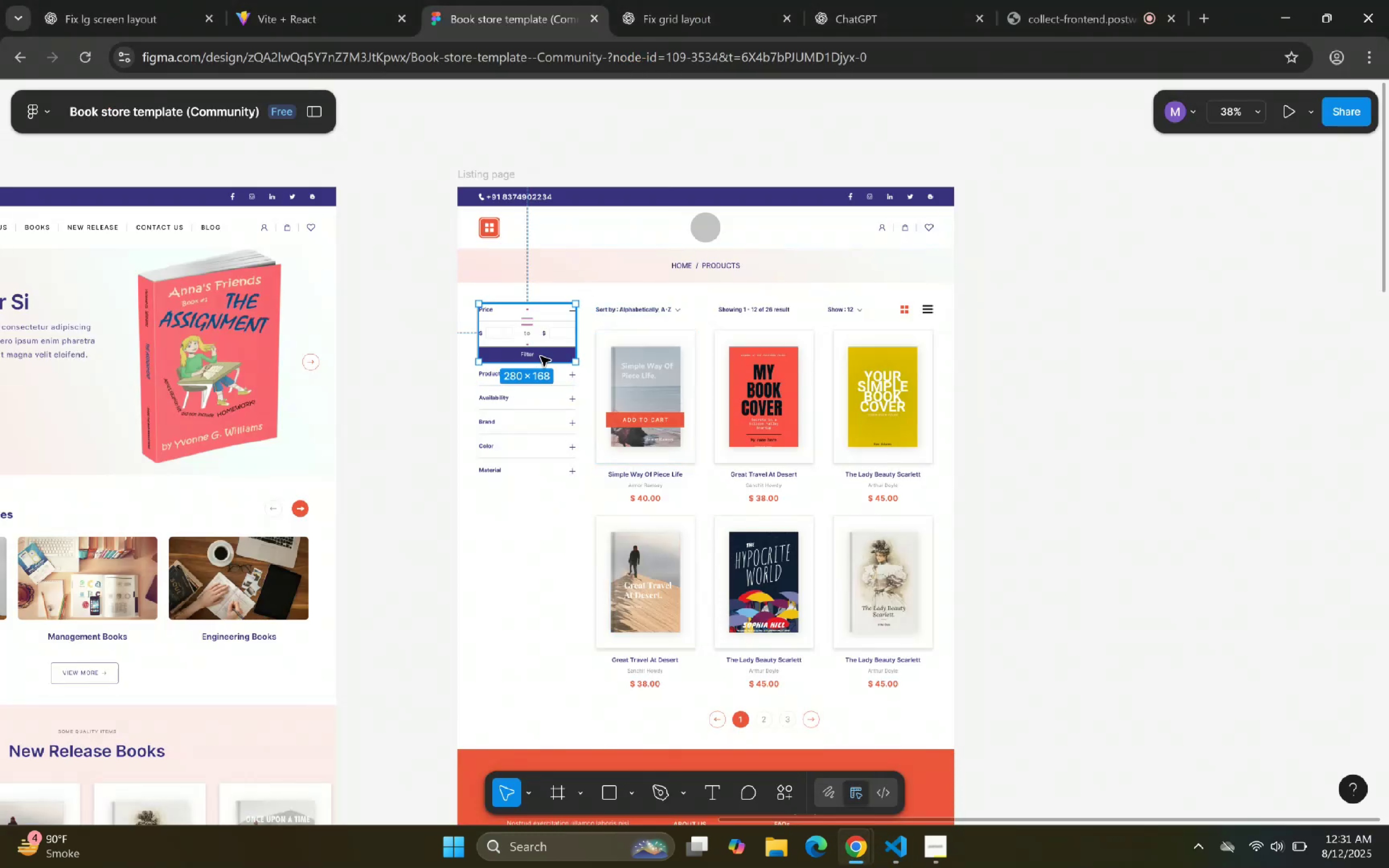 
triple_click([540, 356])
 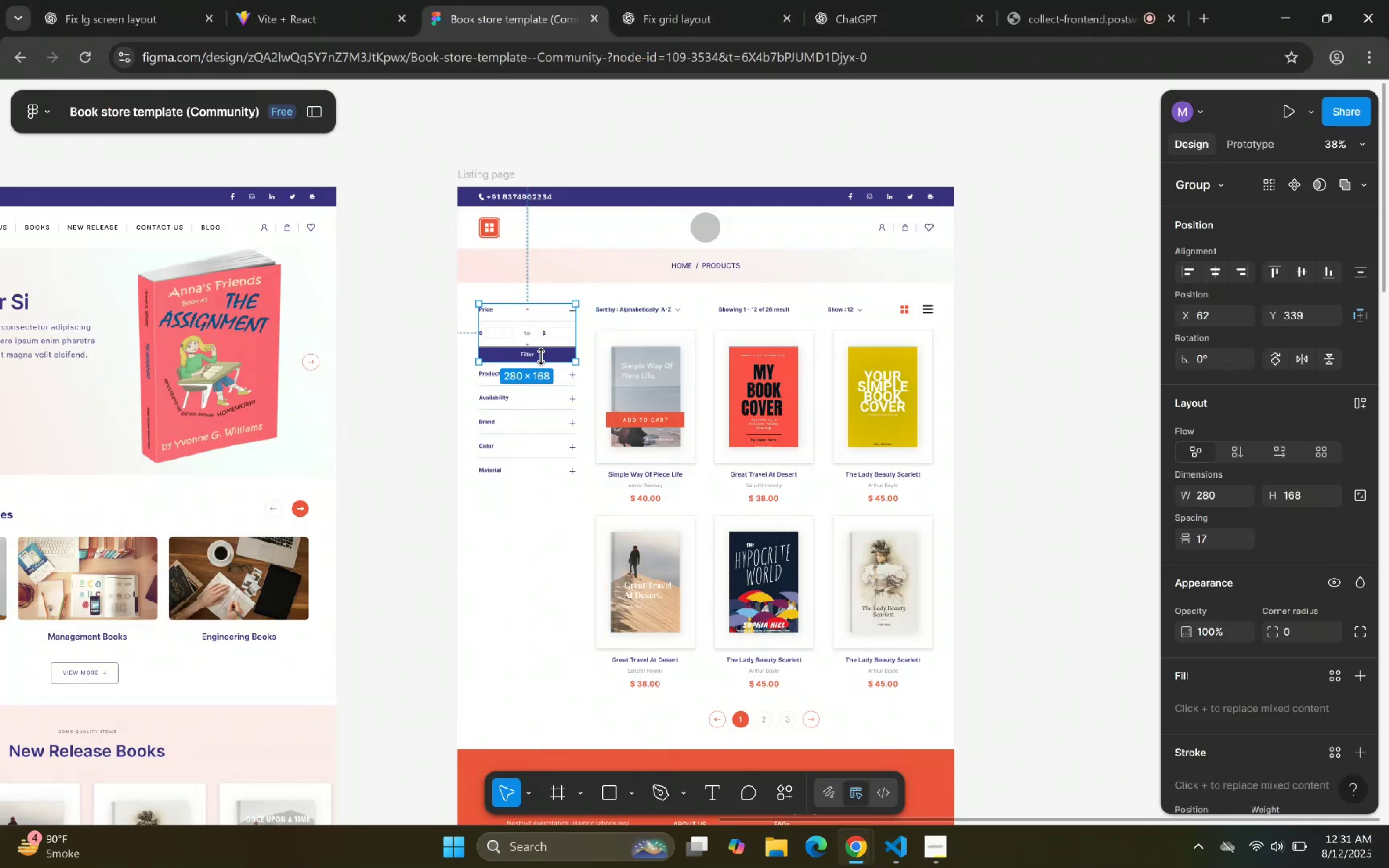 
triple_click([540, 356])
 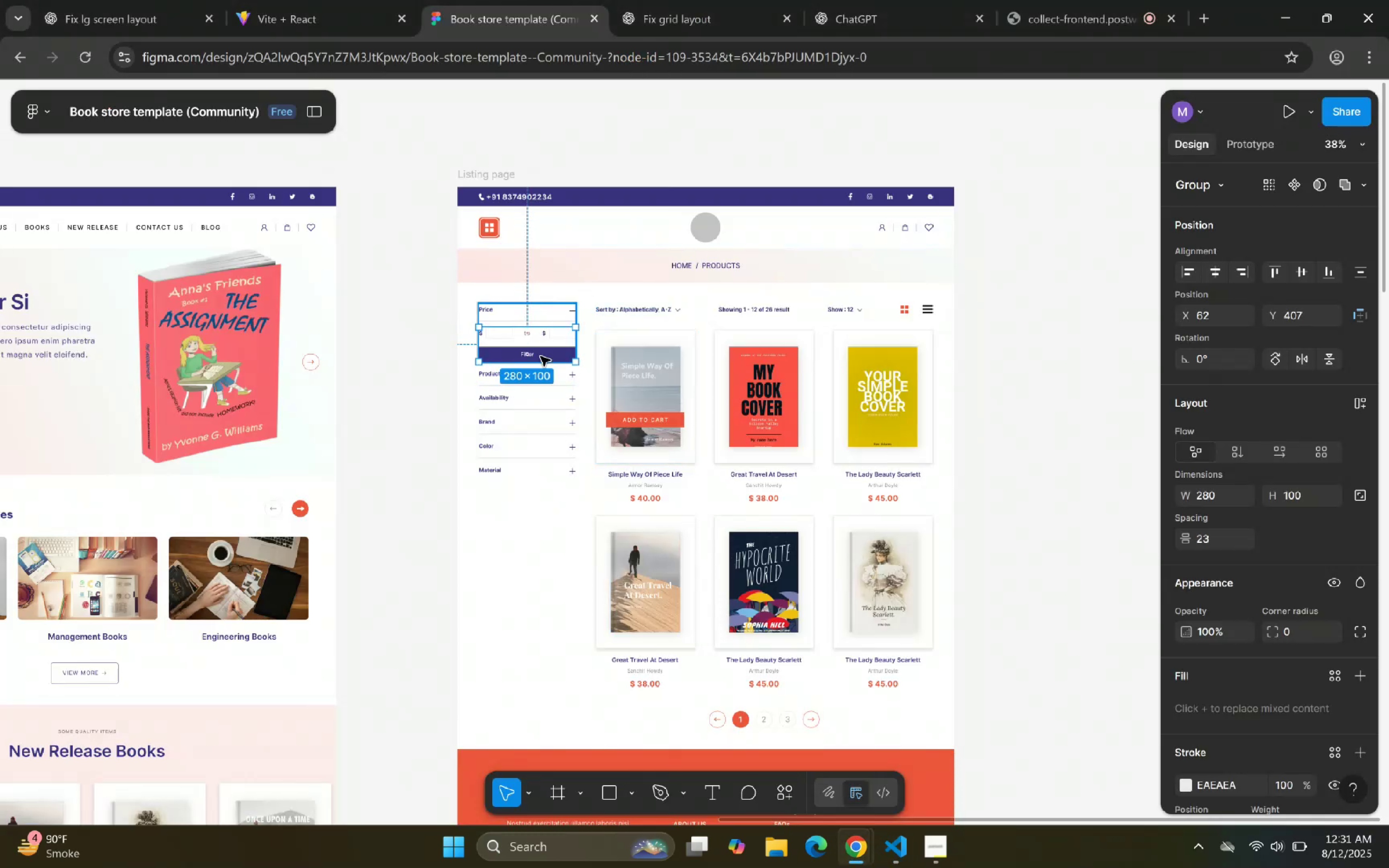 
triple_click([540, 356])
 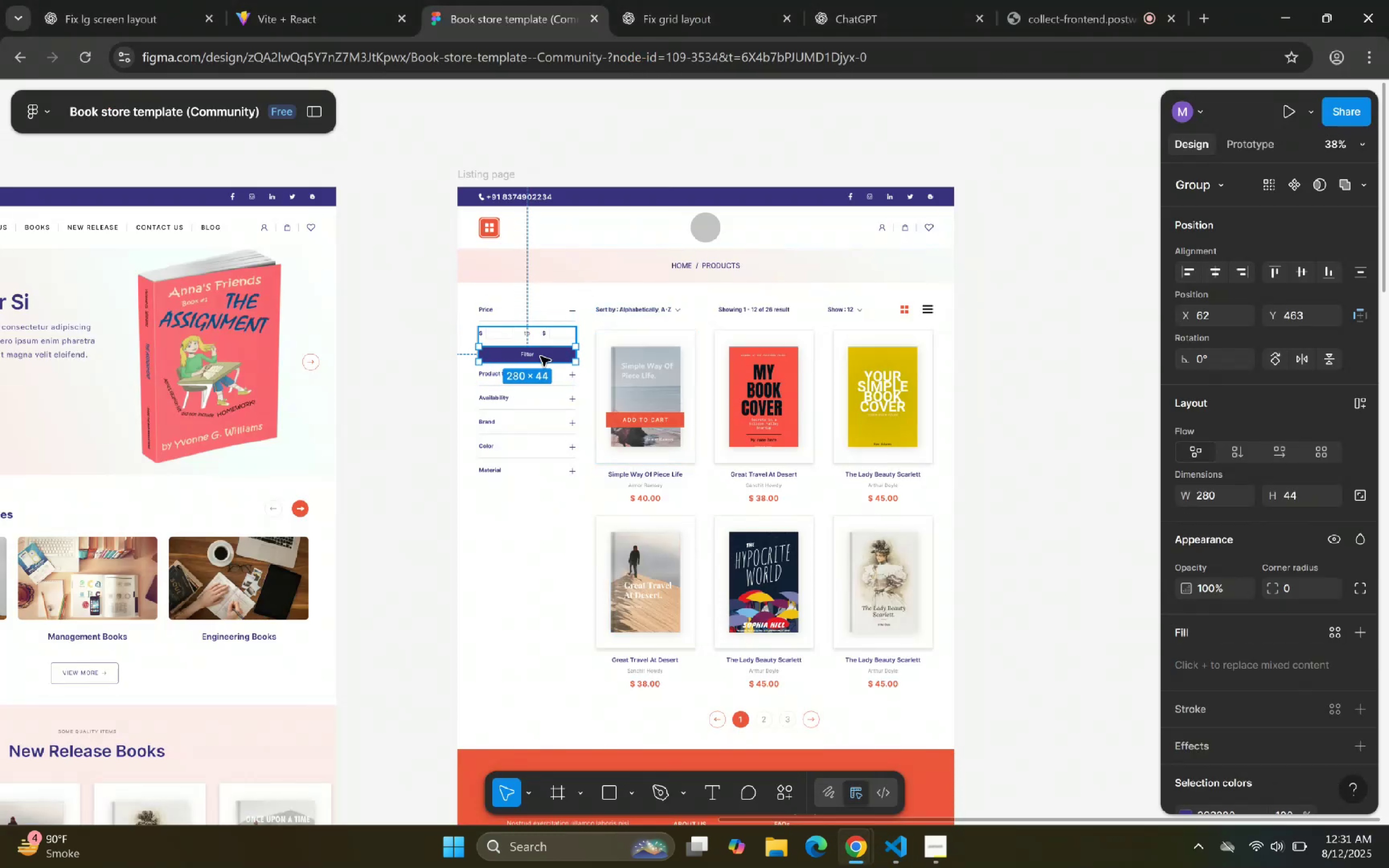 
triple_click([540, 356])
 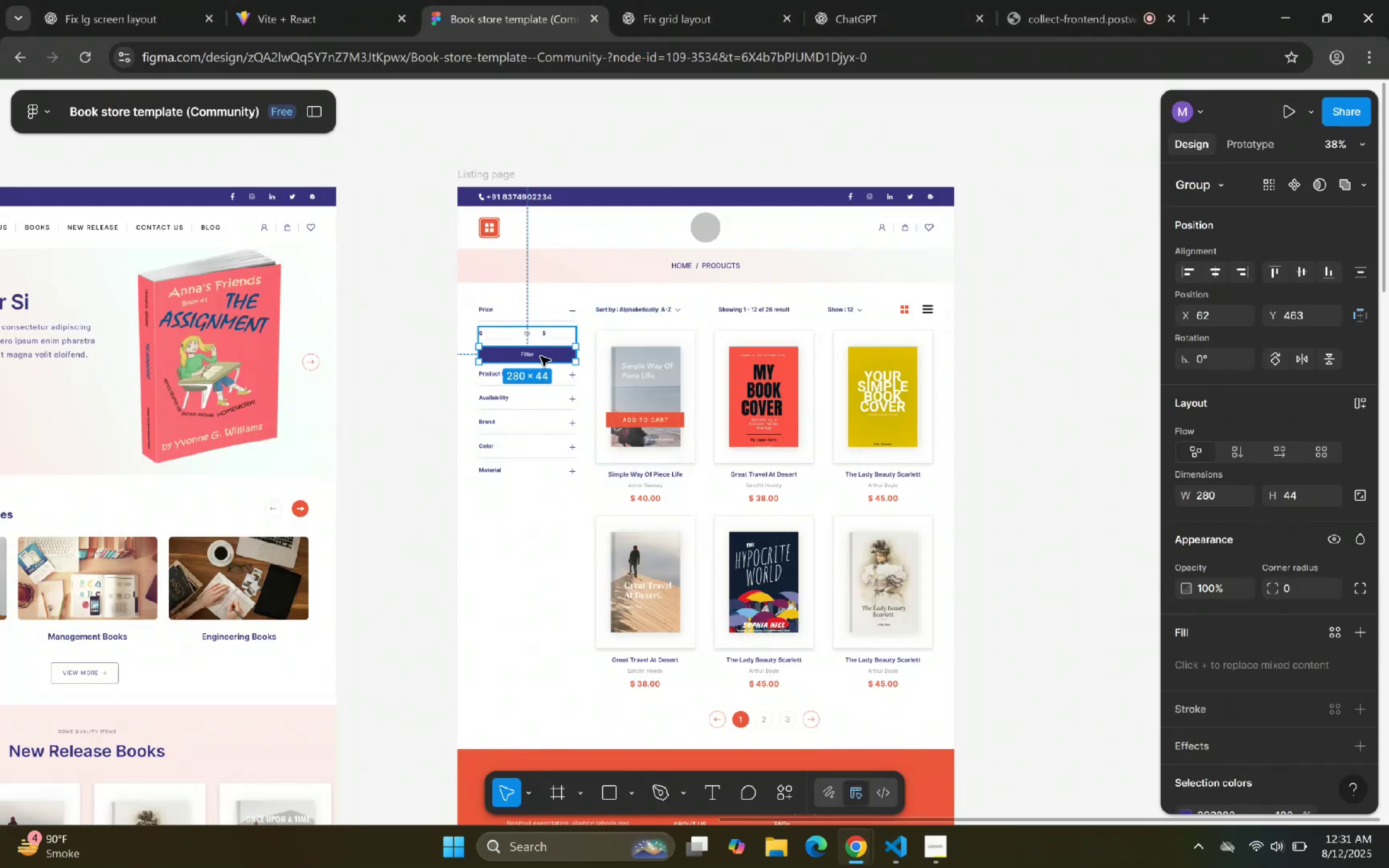 
triple_click([540, 356])
 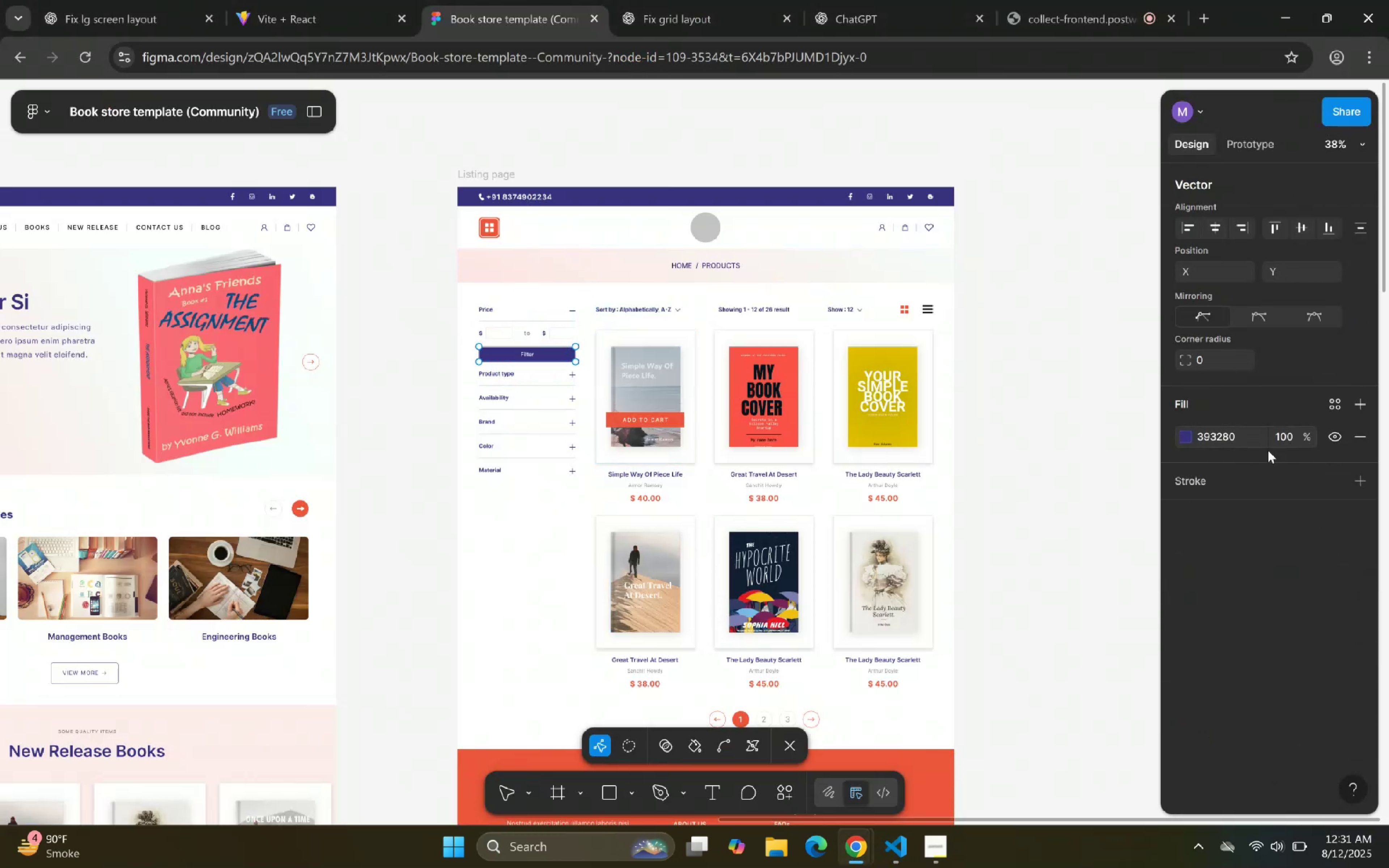 
double_click([1230, 441])
 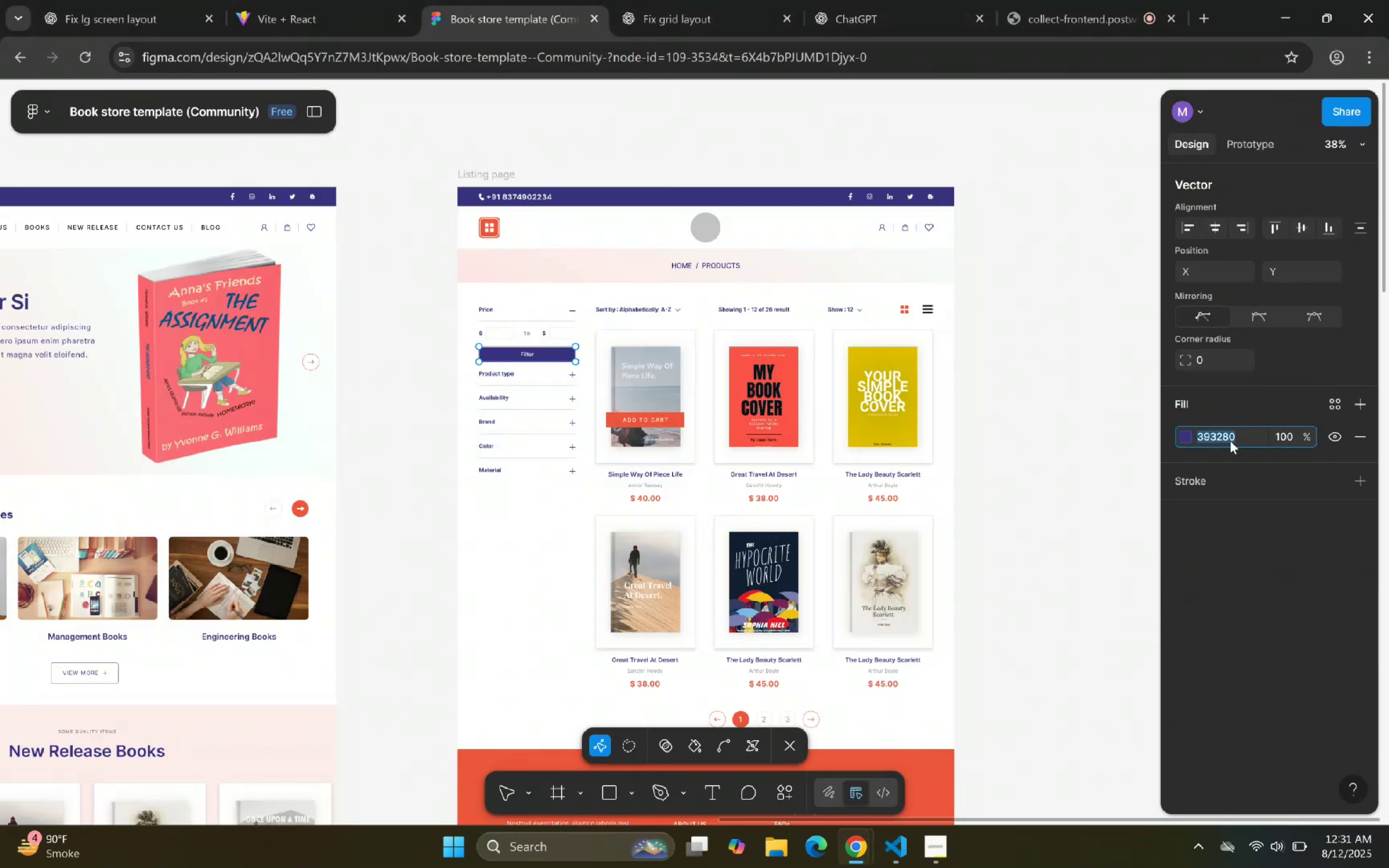 
triple_click([1230, 441])
 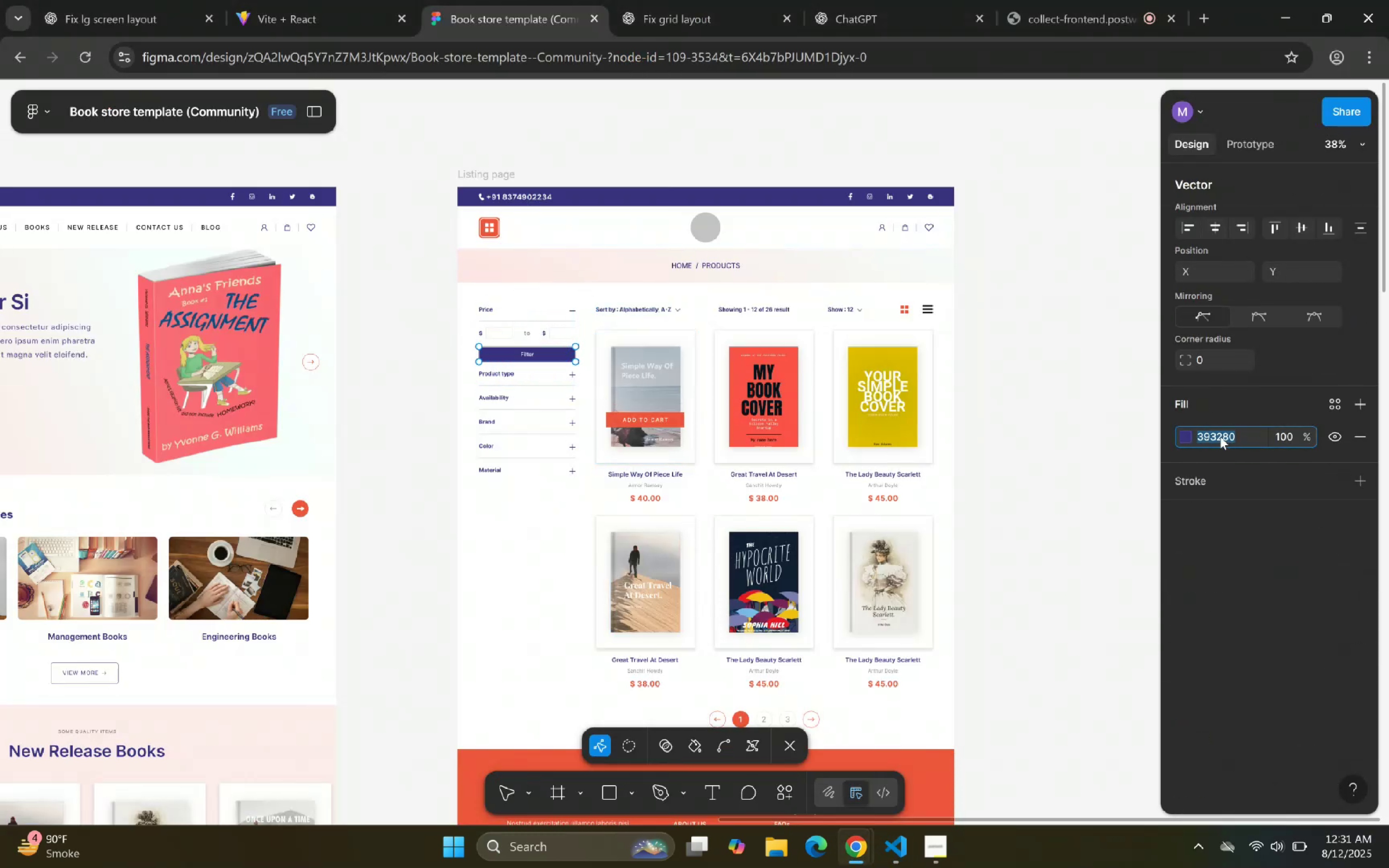 
double_click([1217, 437])
 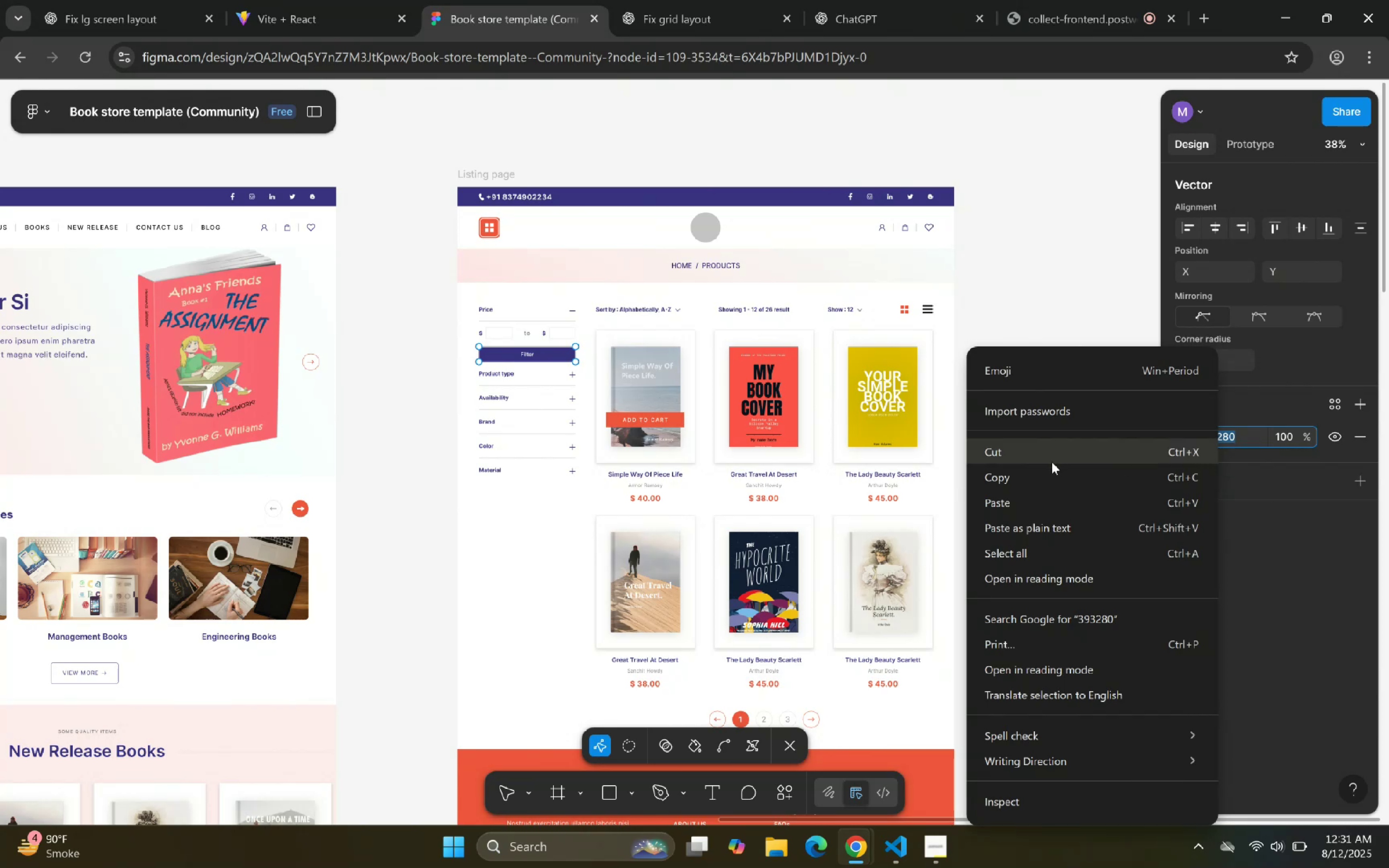 
left_click([1042, 480])
 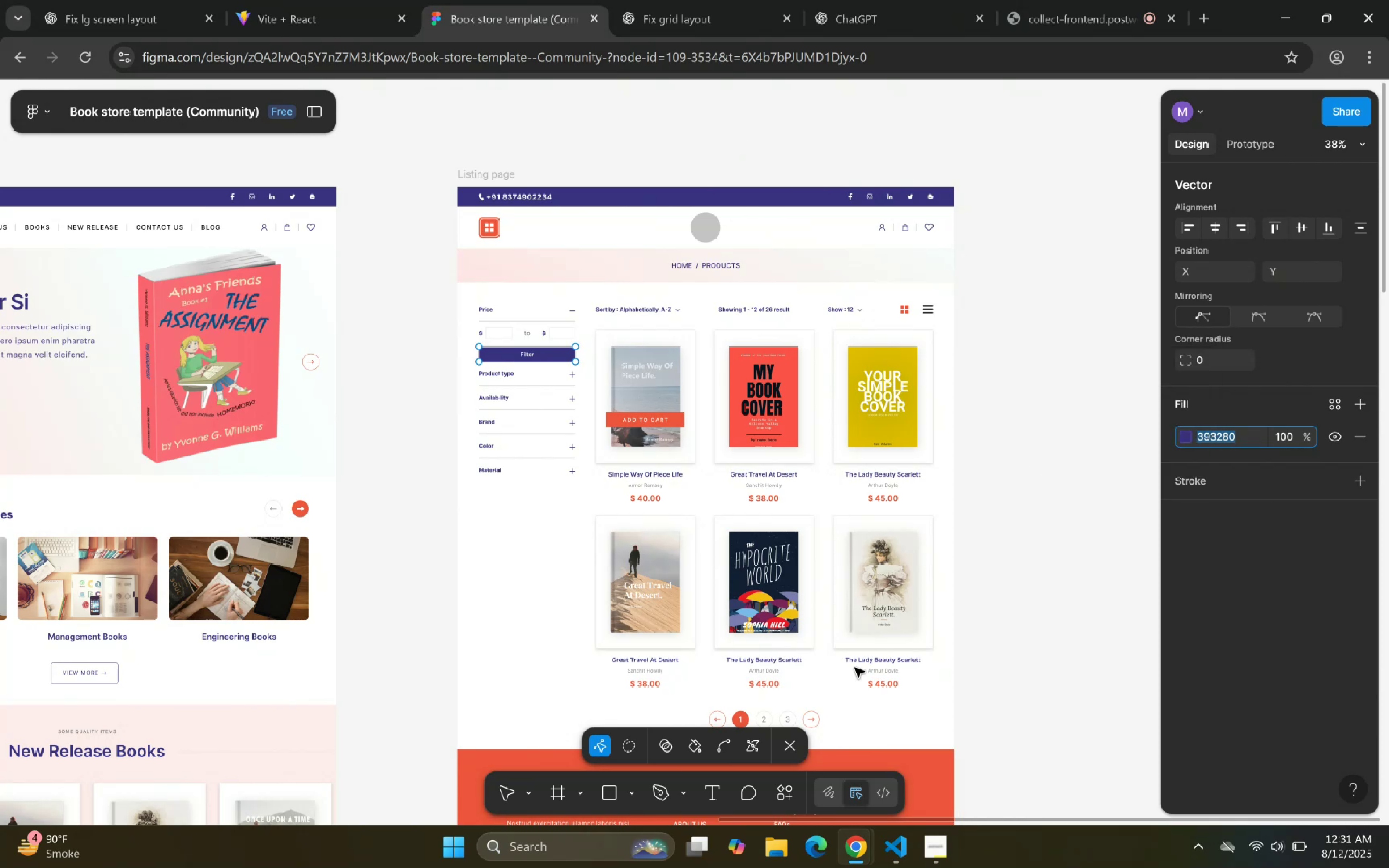 
left_click([894, 863])
 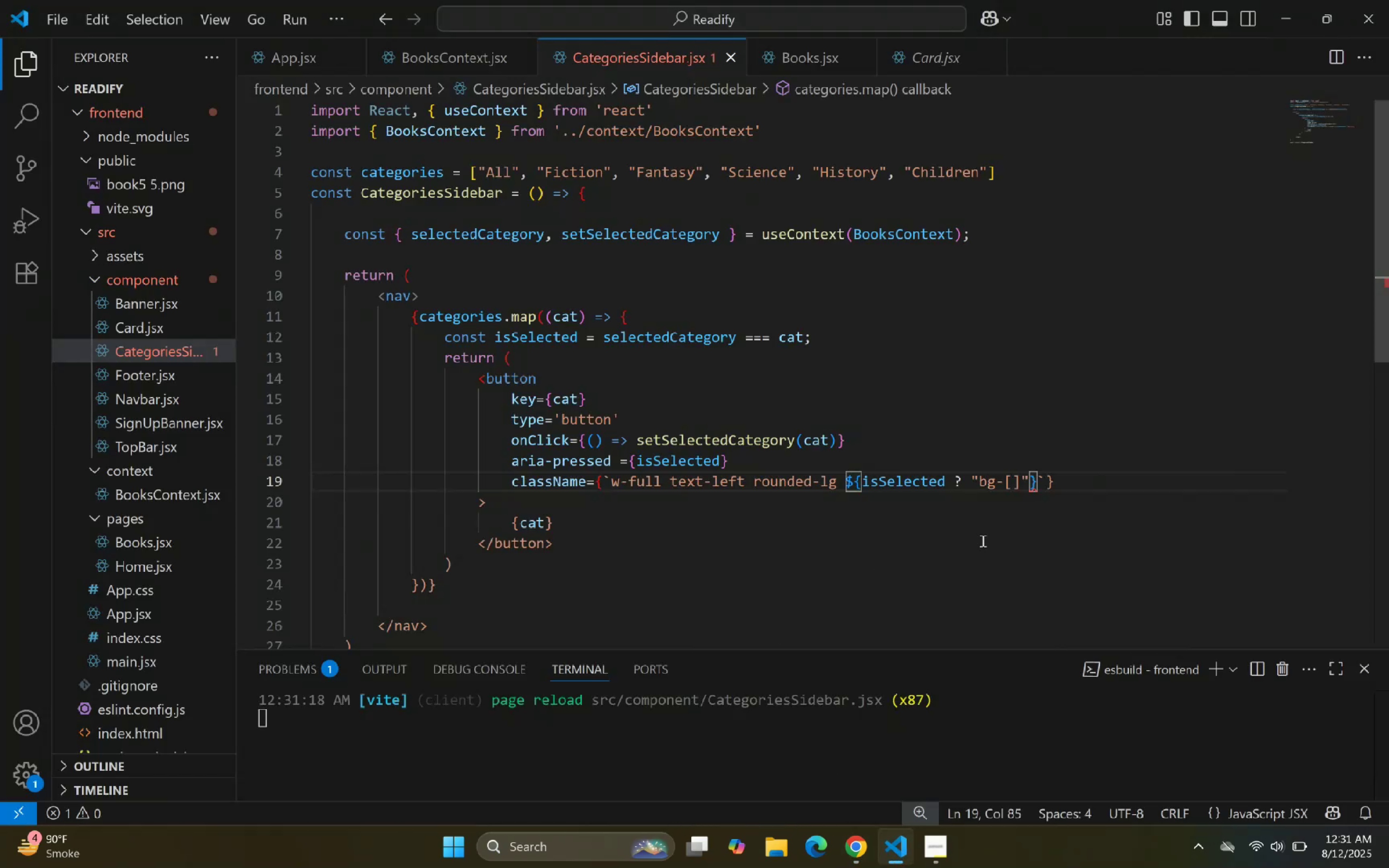 
key(Shift+3)
 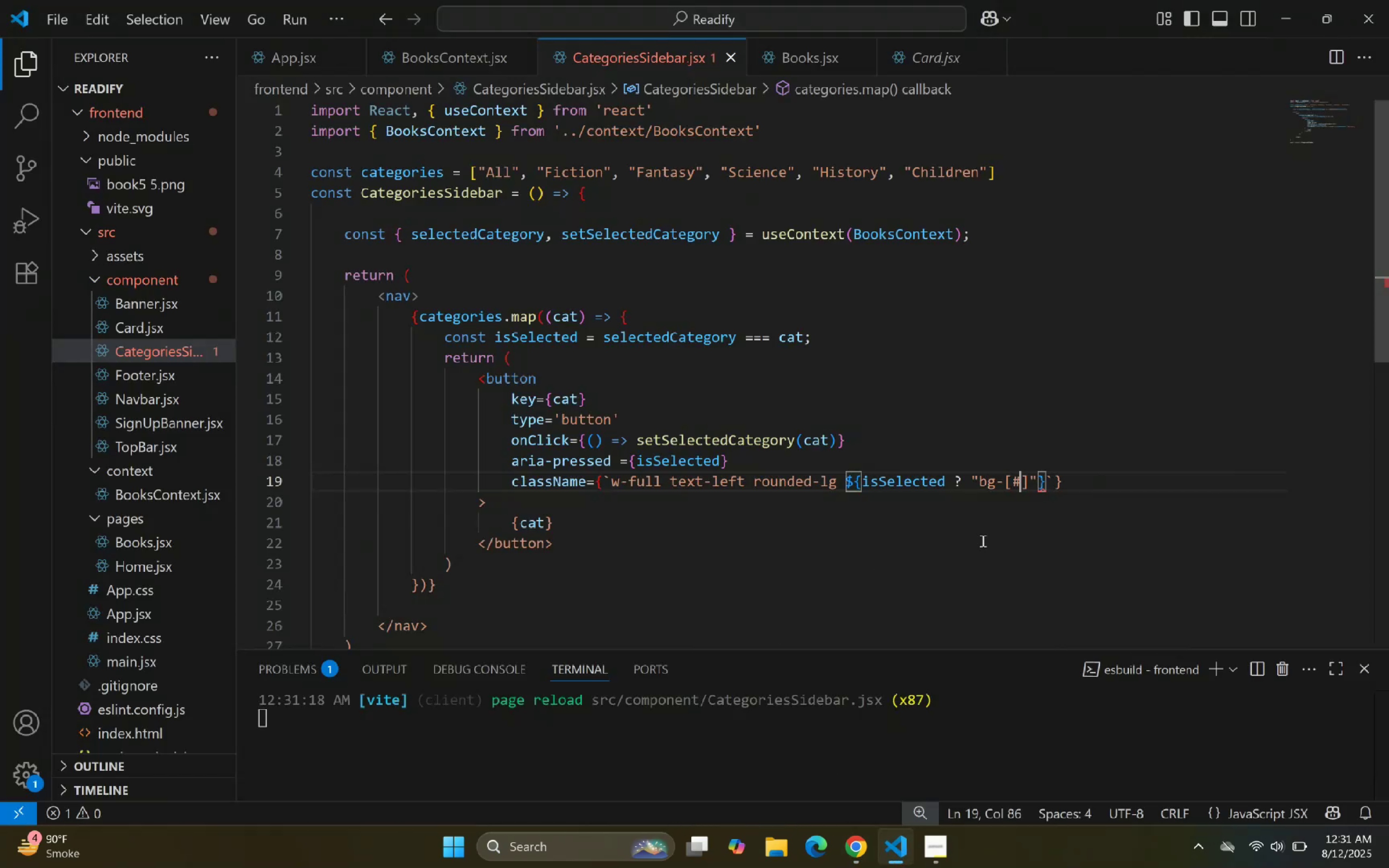 
key(Control+V)
 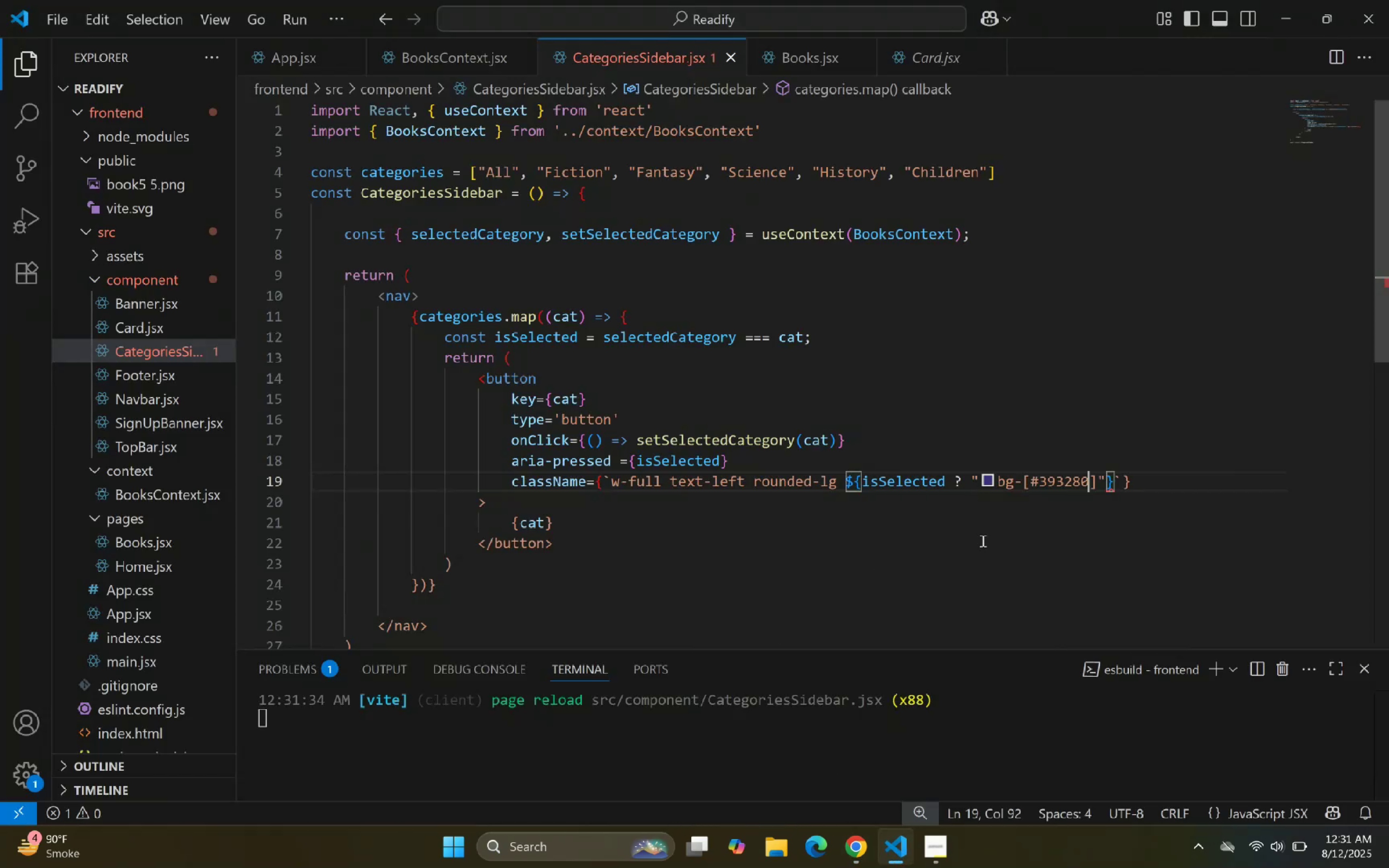 
key(ArrowUp)
 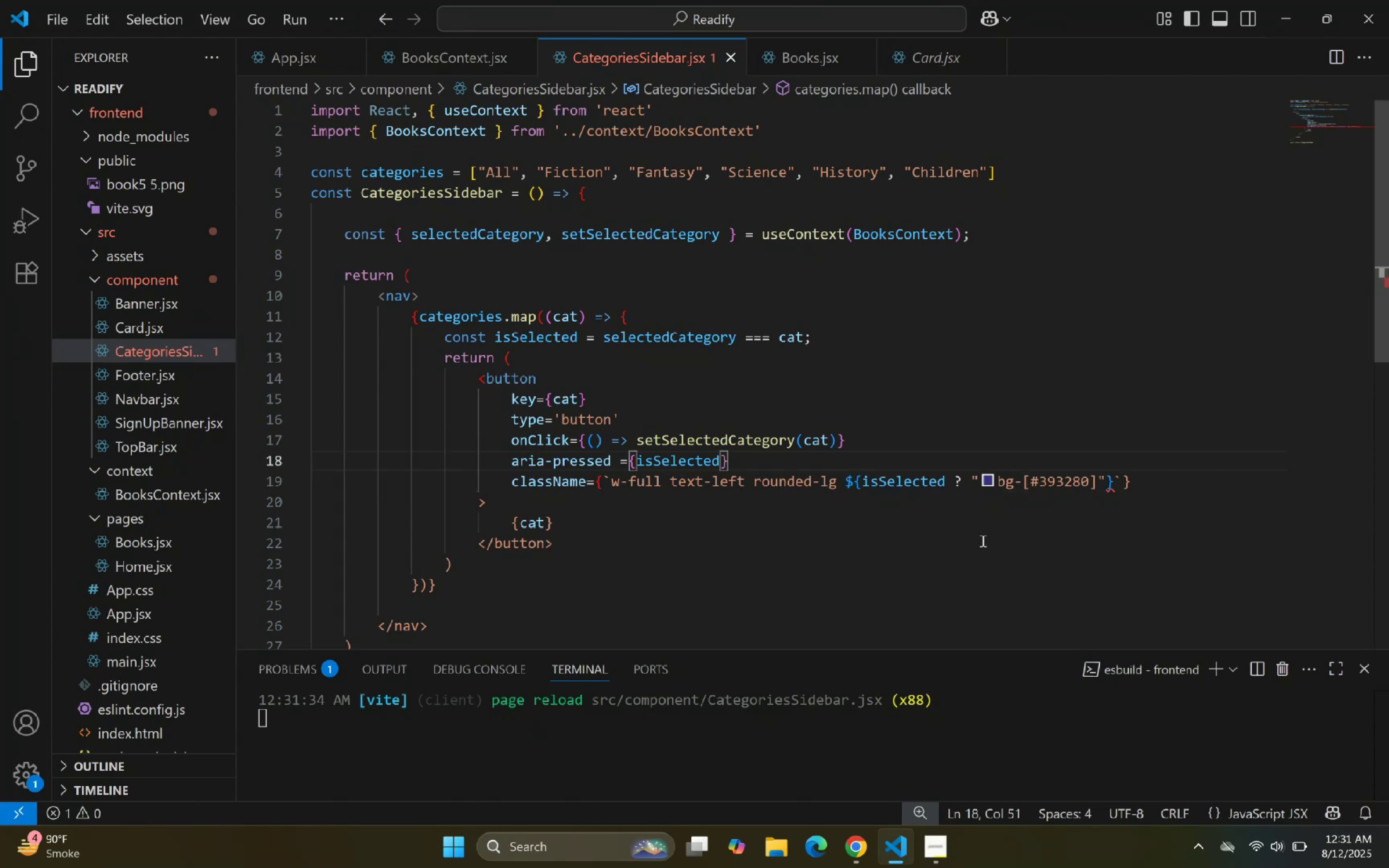 
key(ArrowLeft)
 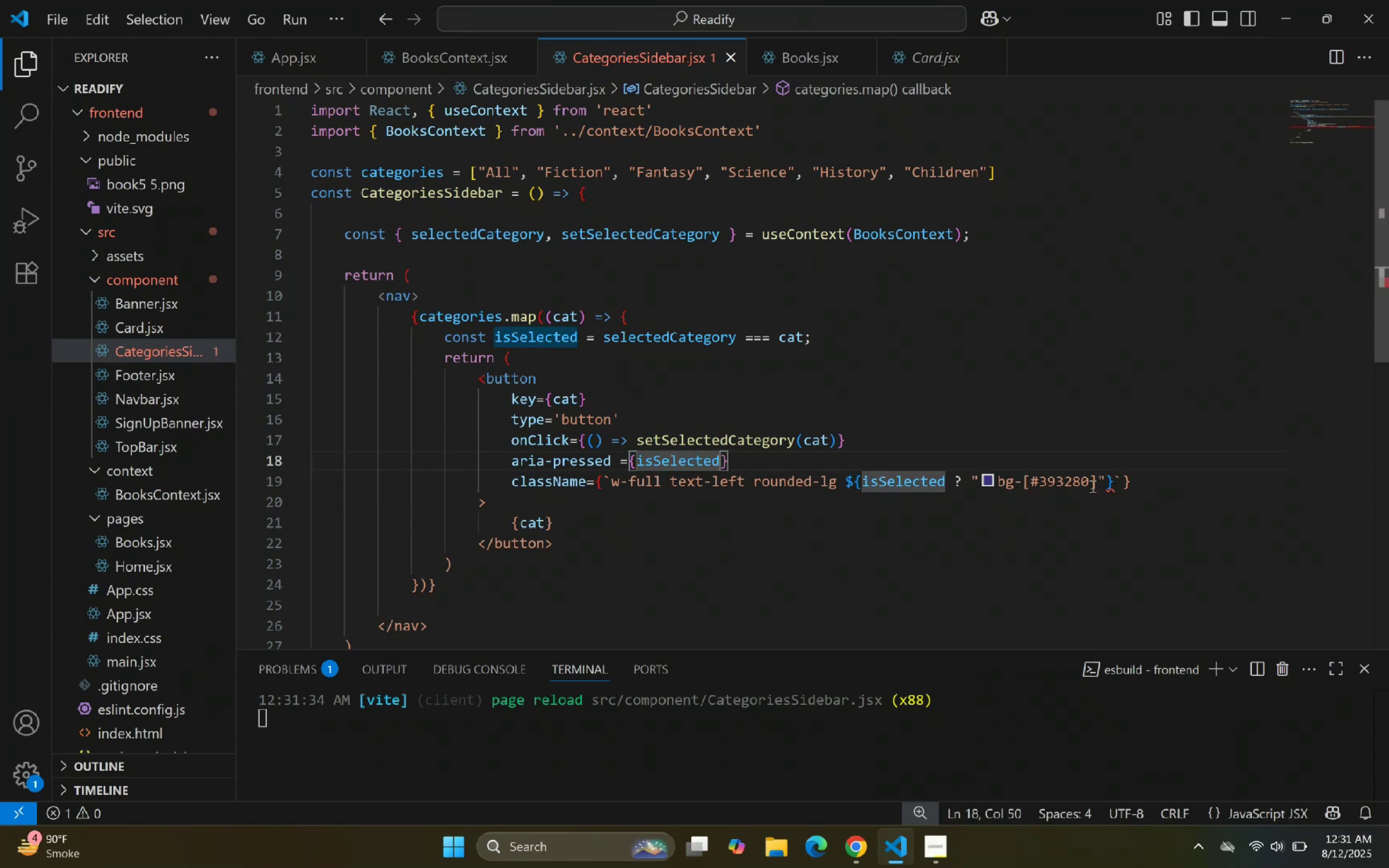 
left_click_drag(start_coordinate=[1101, 478], to_coordinate=[1101, 480])
 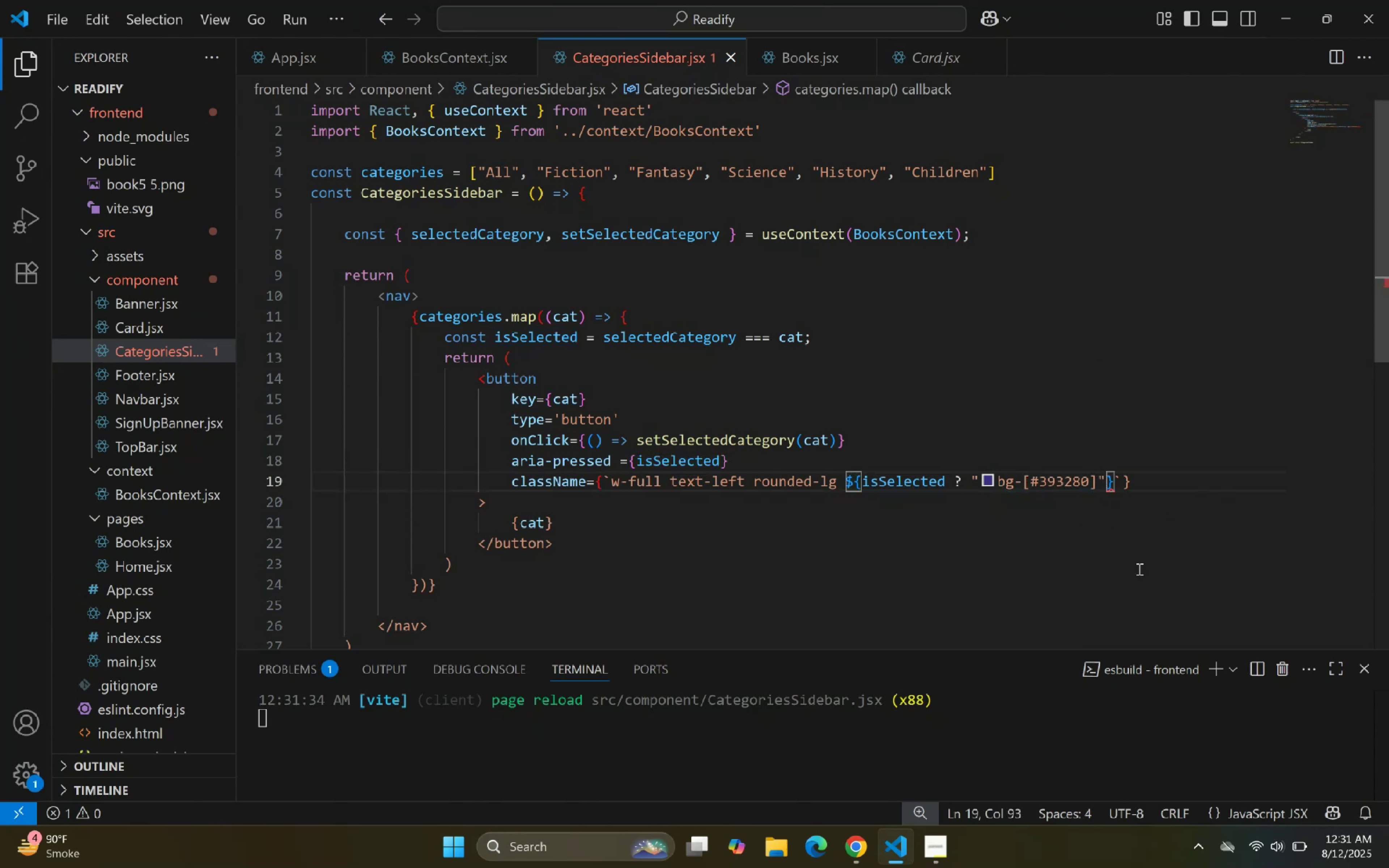 
type( text-w)
 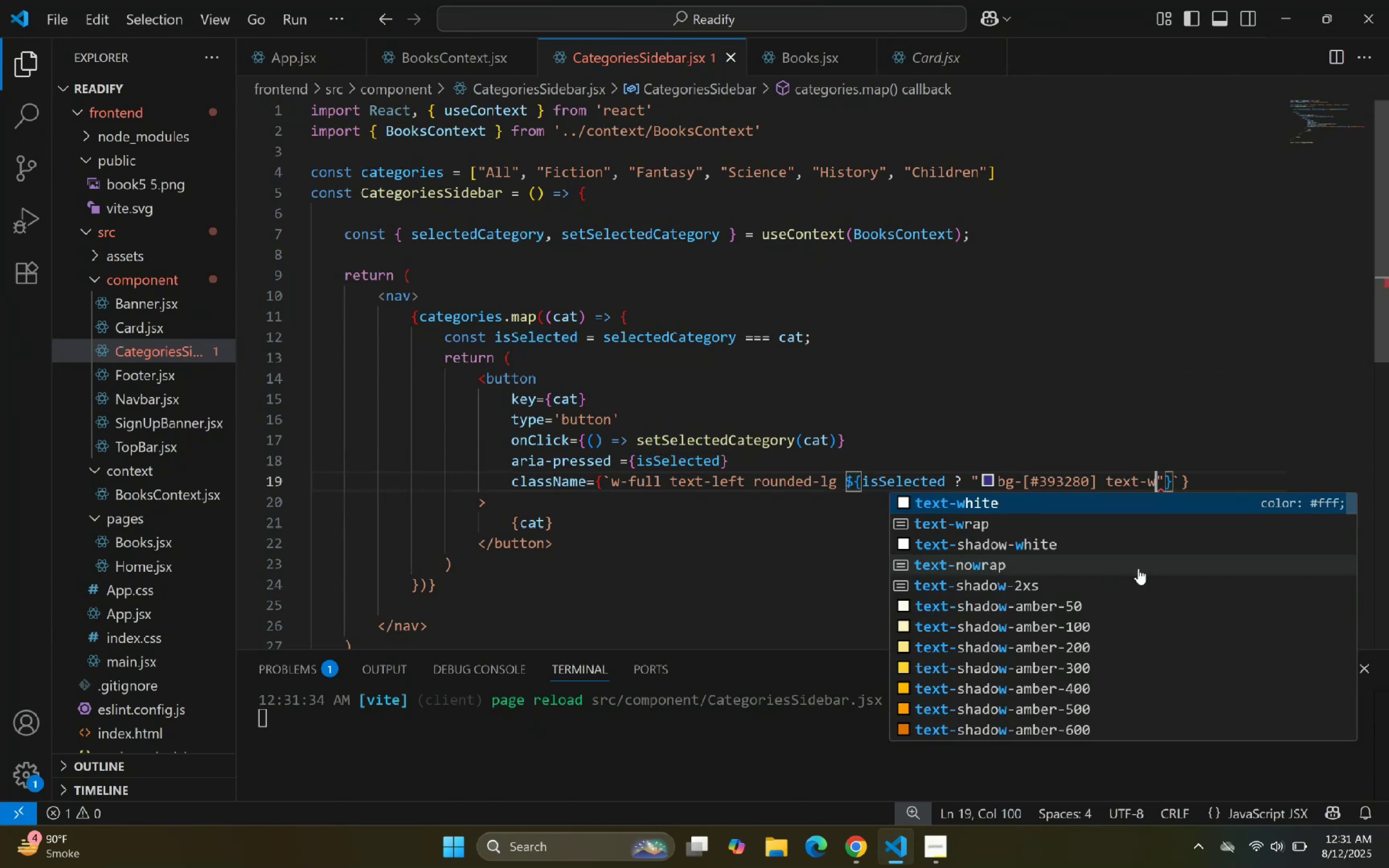 
key(Enter)
 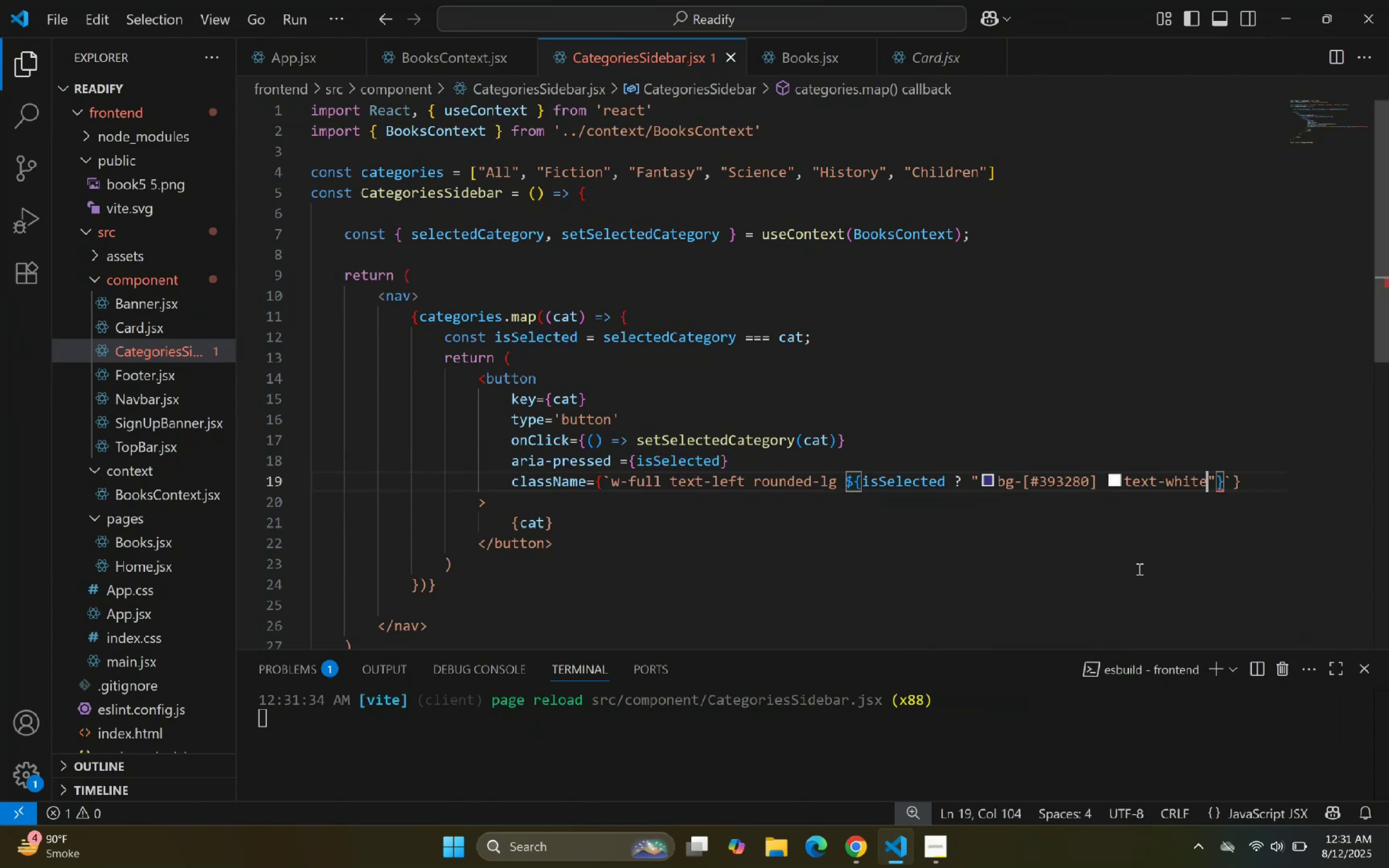 
key(ArrowRight)
 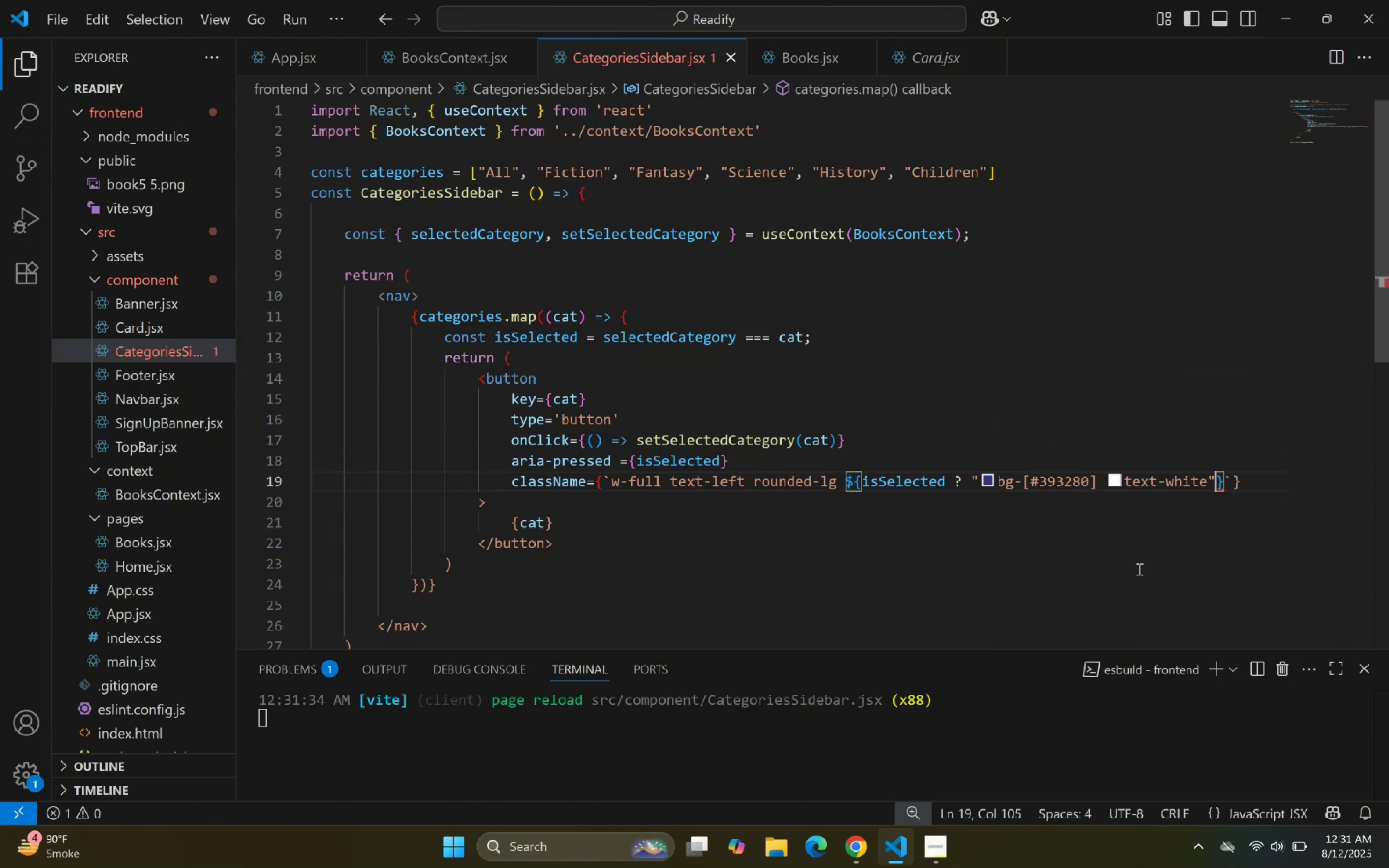 
key(ArrowLeft)
 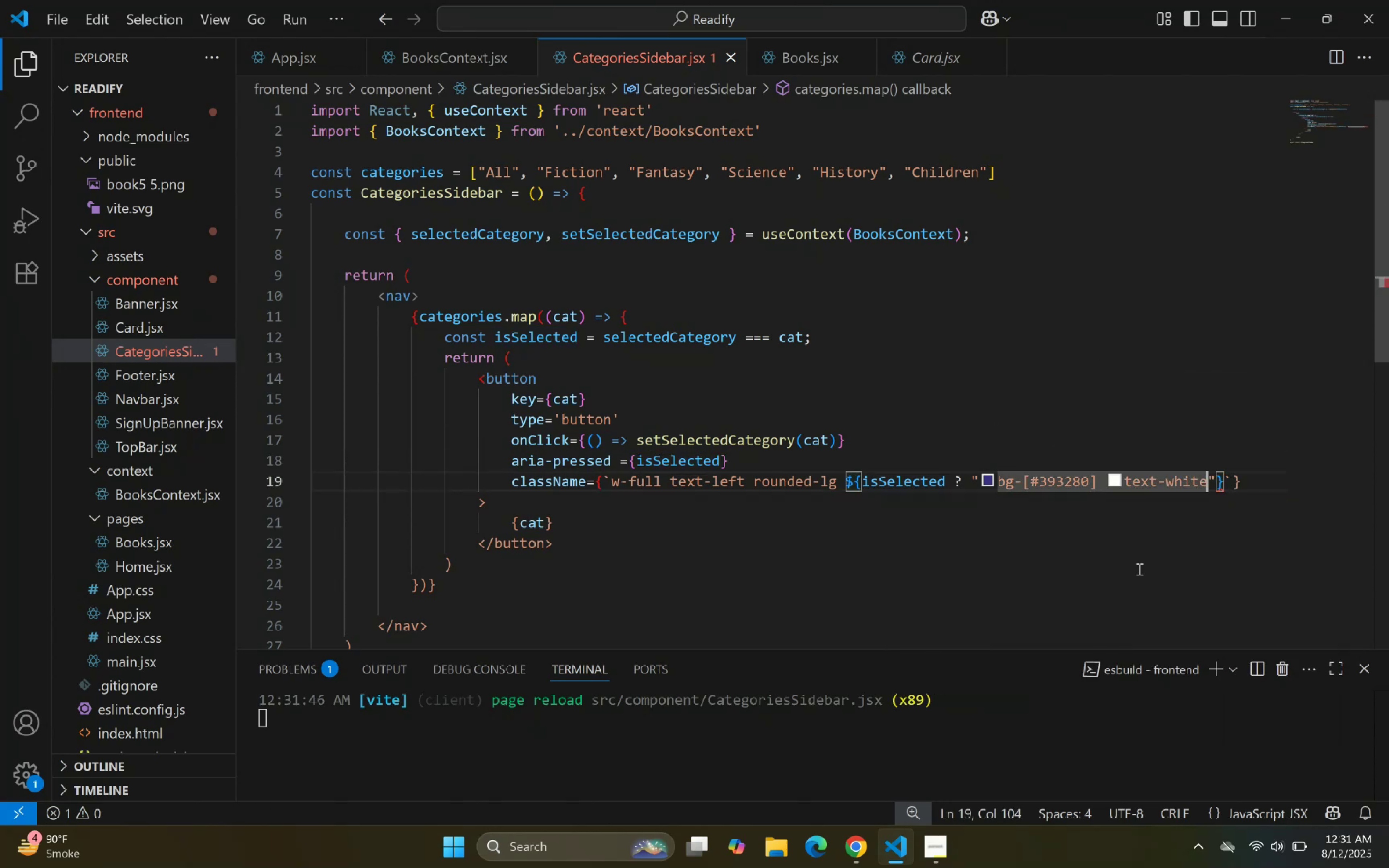 
key(Space)
 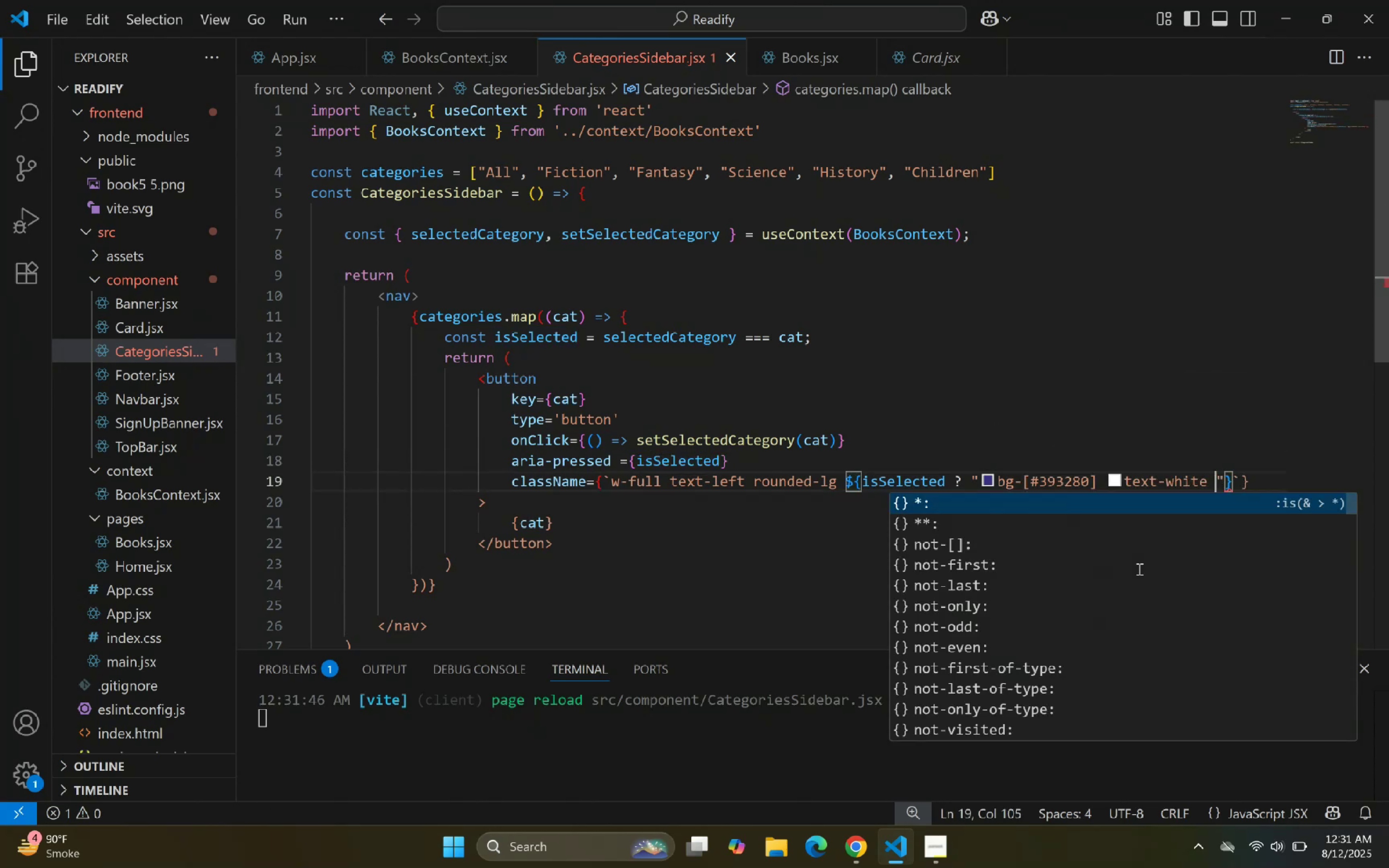 
key(Shift+Semicolon)
 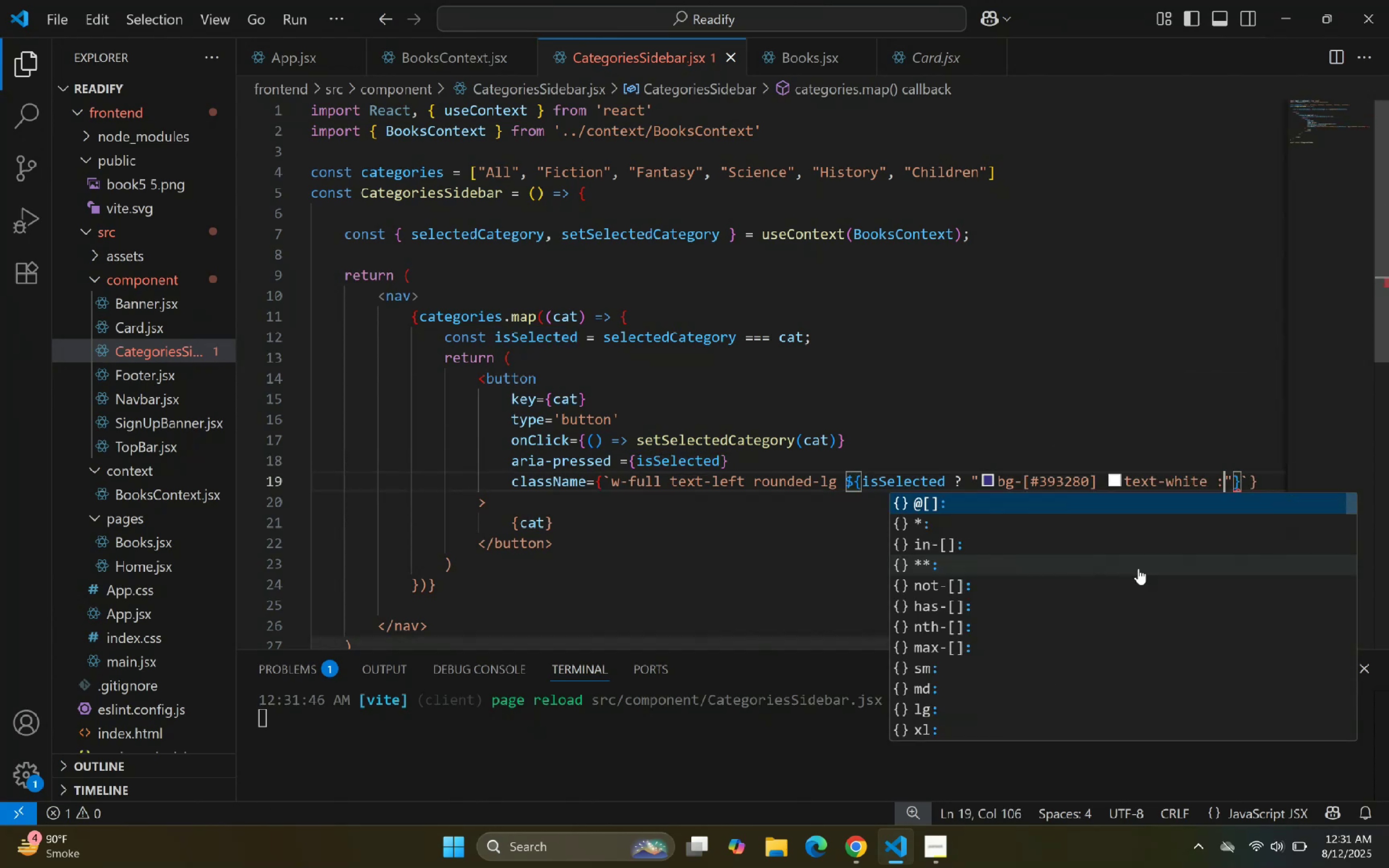 
key(Space)
 